 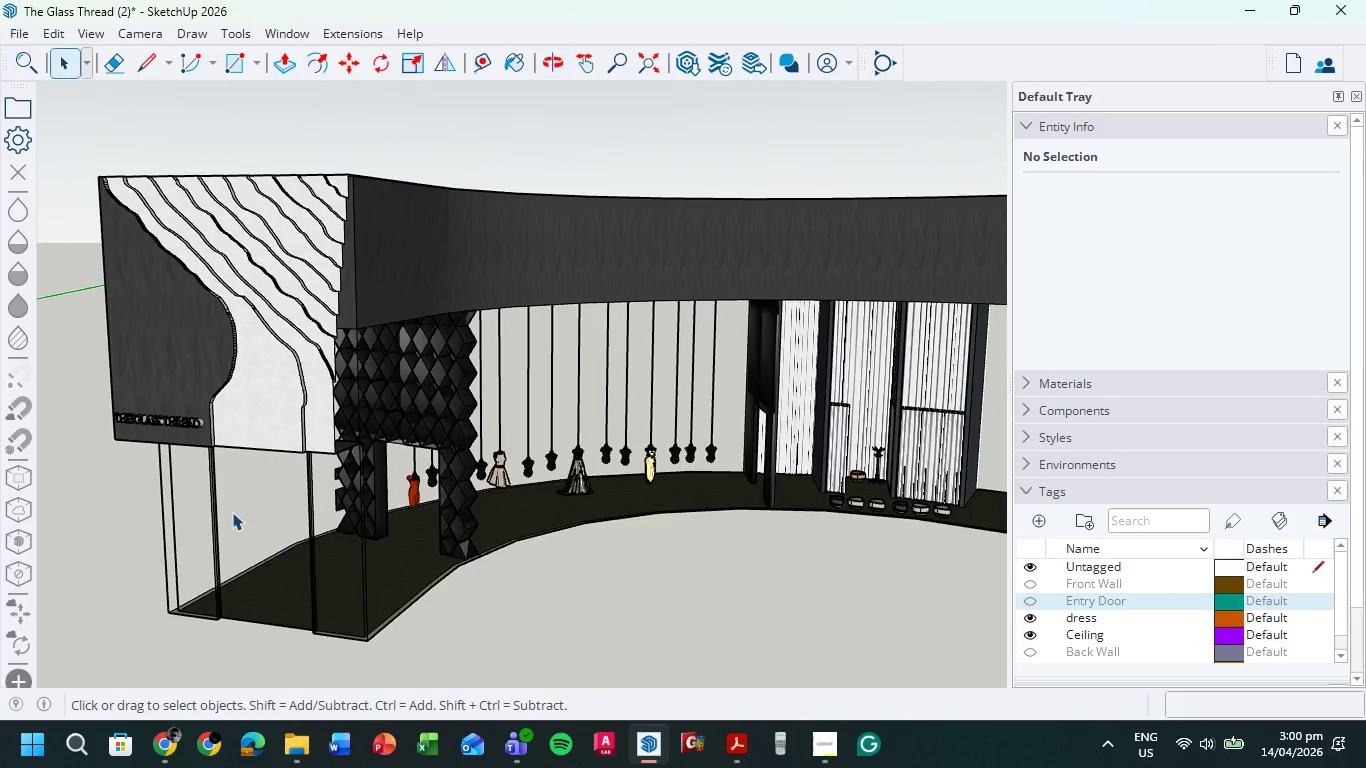 
left_click_drag(start_coordinate=[243, 488], to_coordinate=[135, 508])
 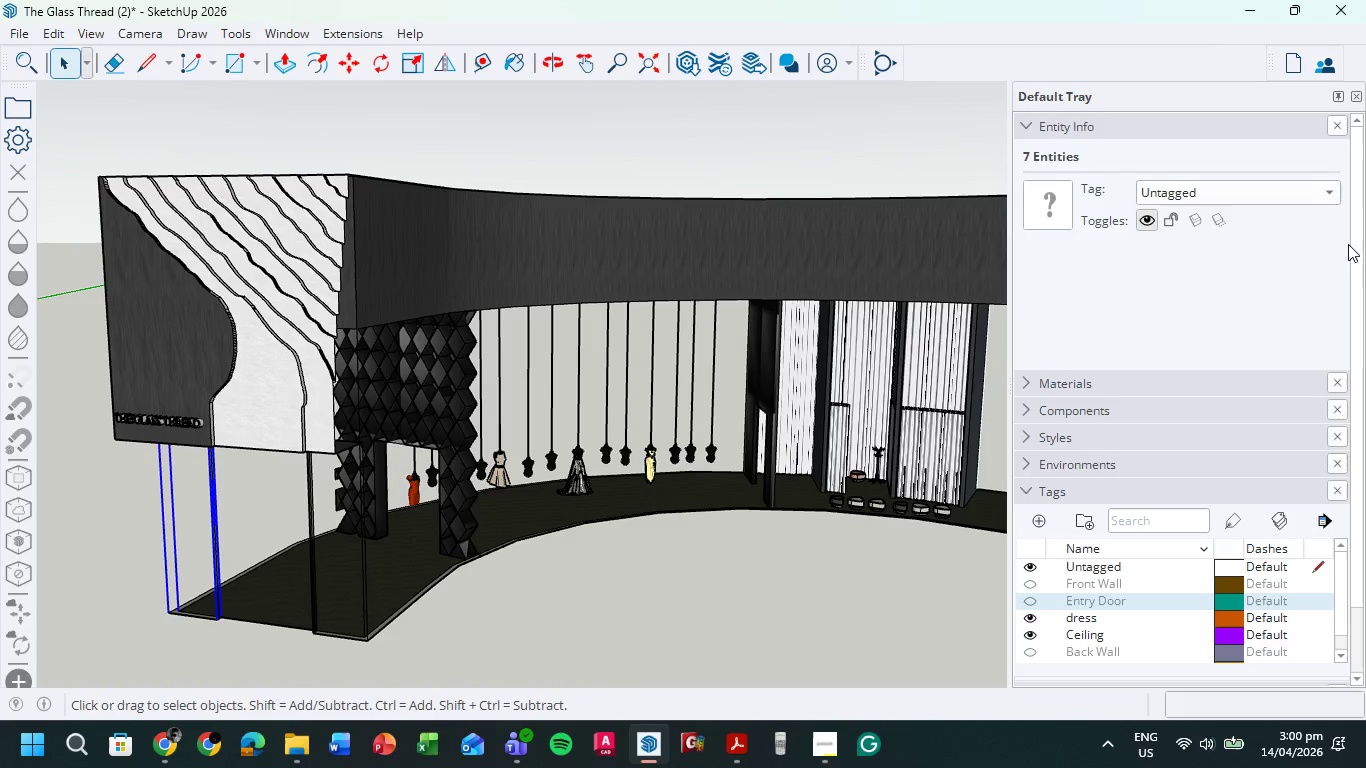 
left_click([1334, 189])
 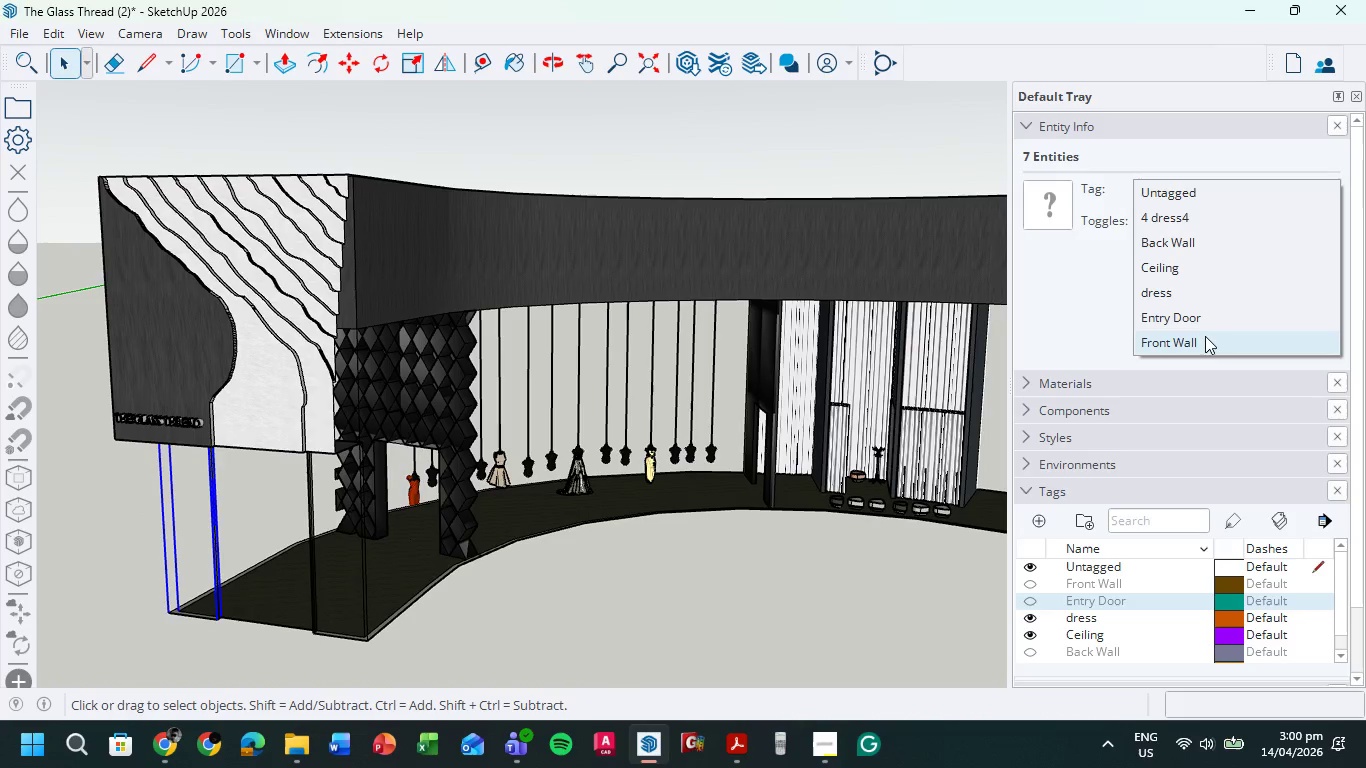 
left_click([1208, 317])
 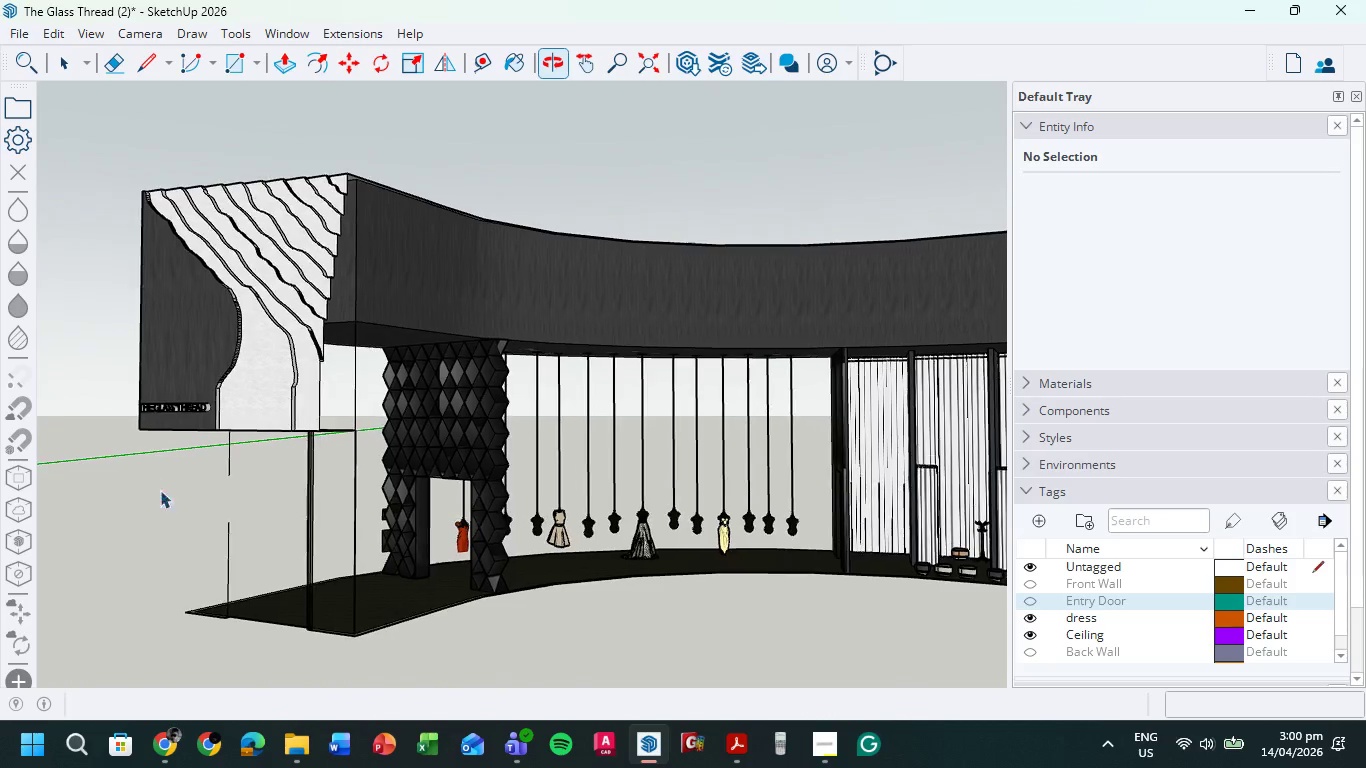 
left_click_drag(start_coordinate=[241, 462], to_coordinate=[168, 548])
 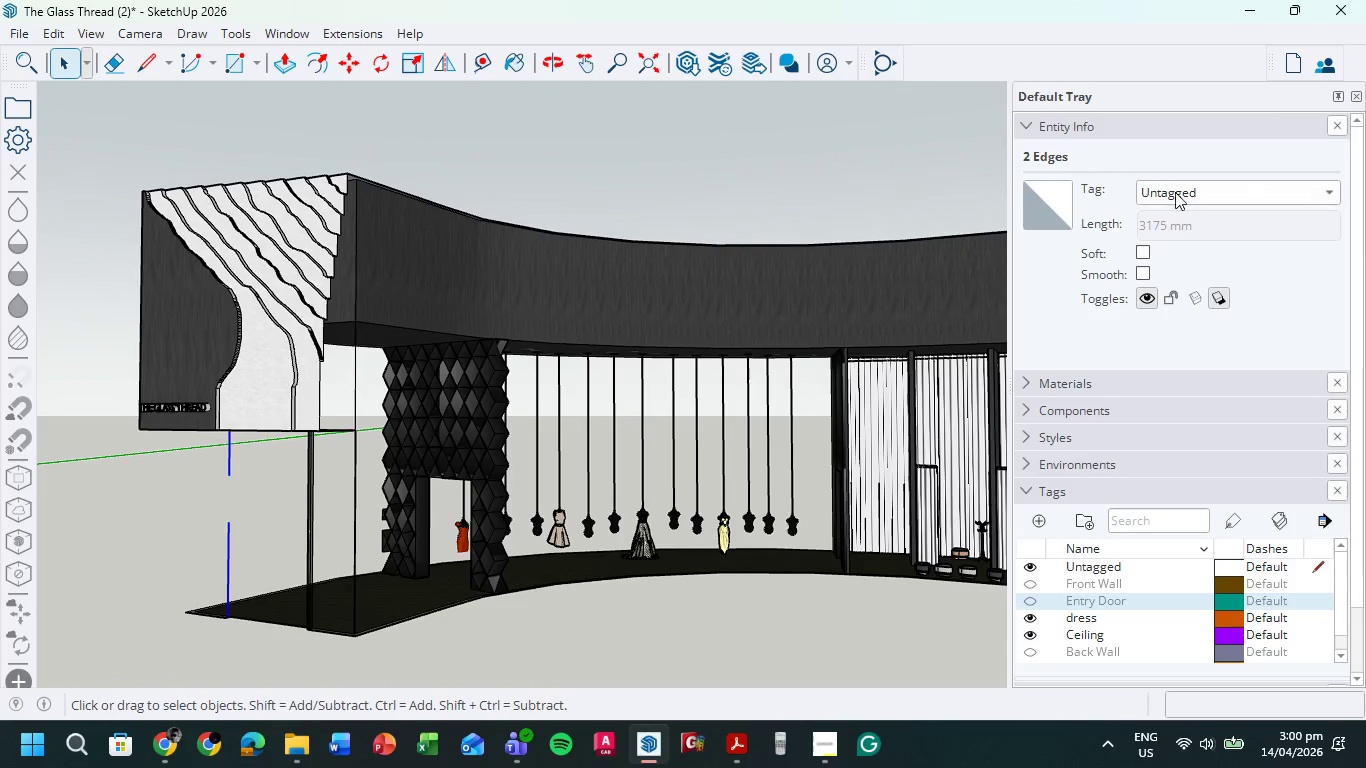 
left_click([1279, 186])
 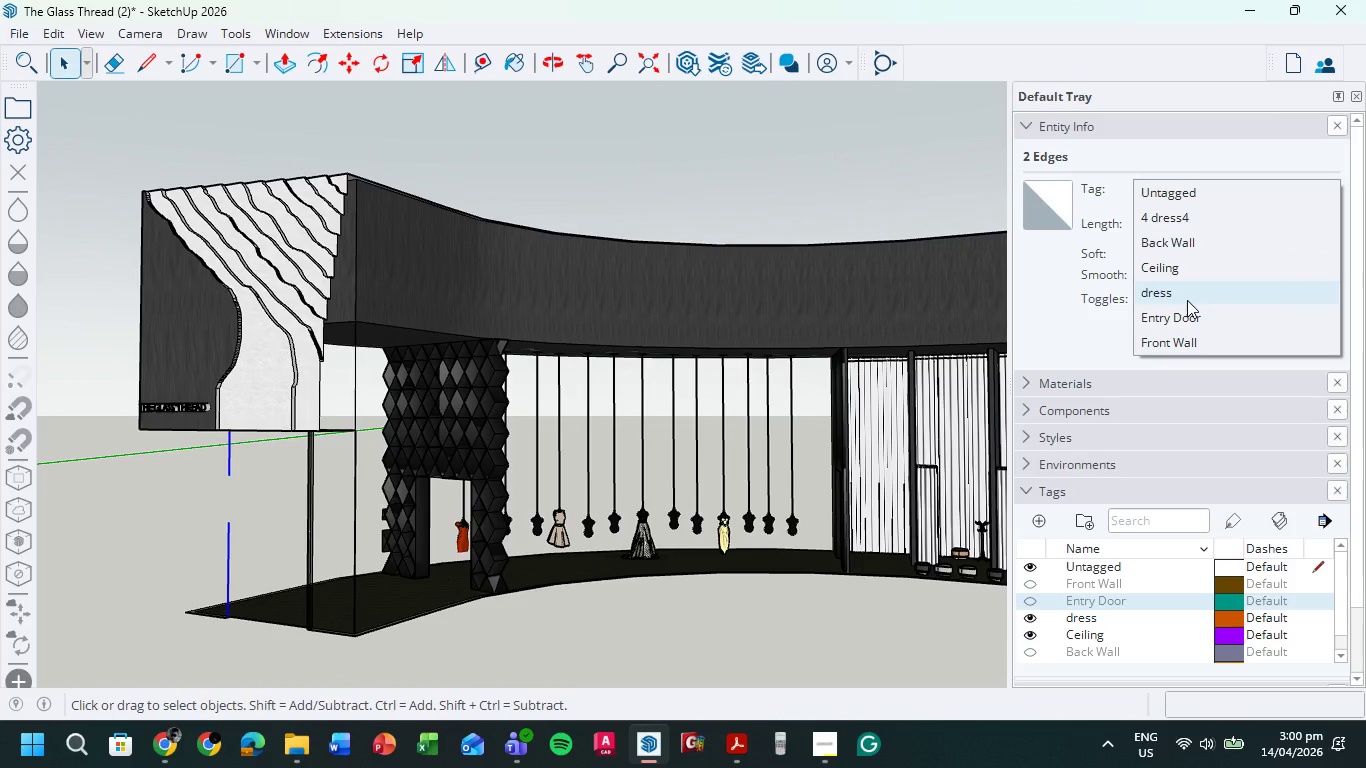 
left_click([1187, 308])
 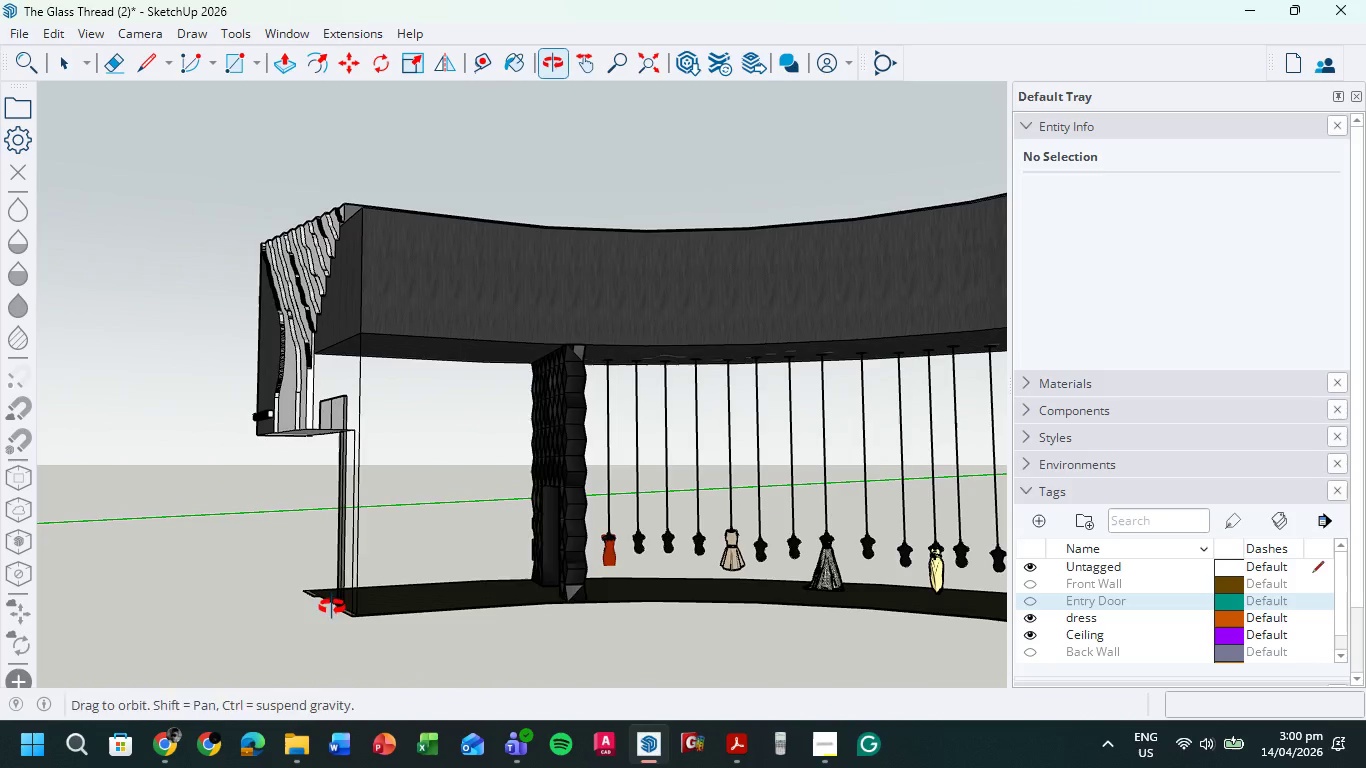 
left_click_drag(start_coordinate=[413, 491], to_coordinate=[270, 521])
 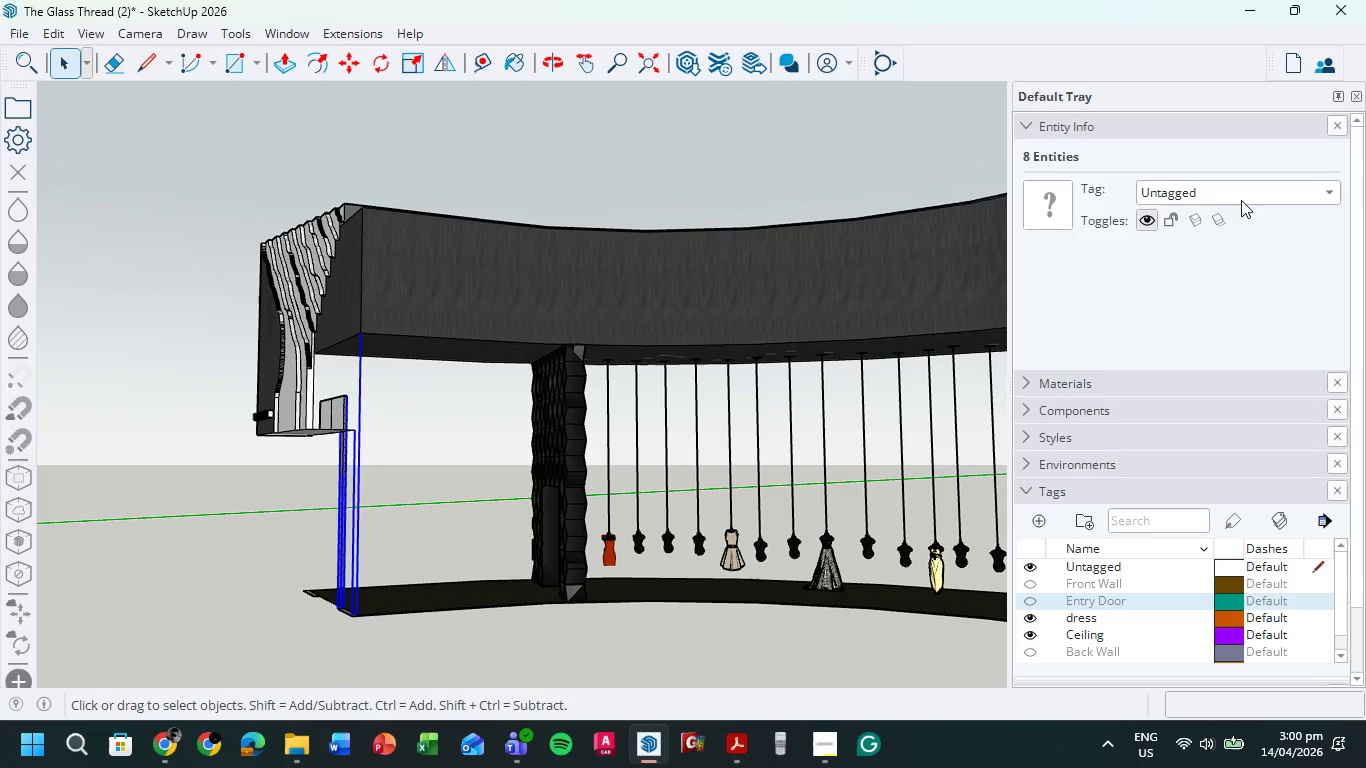 
left_click([1280, 197])
 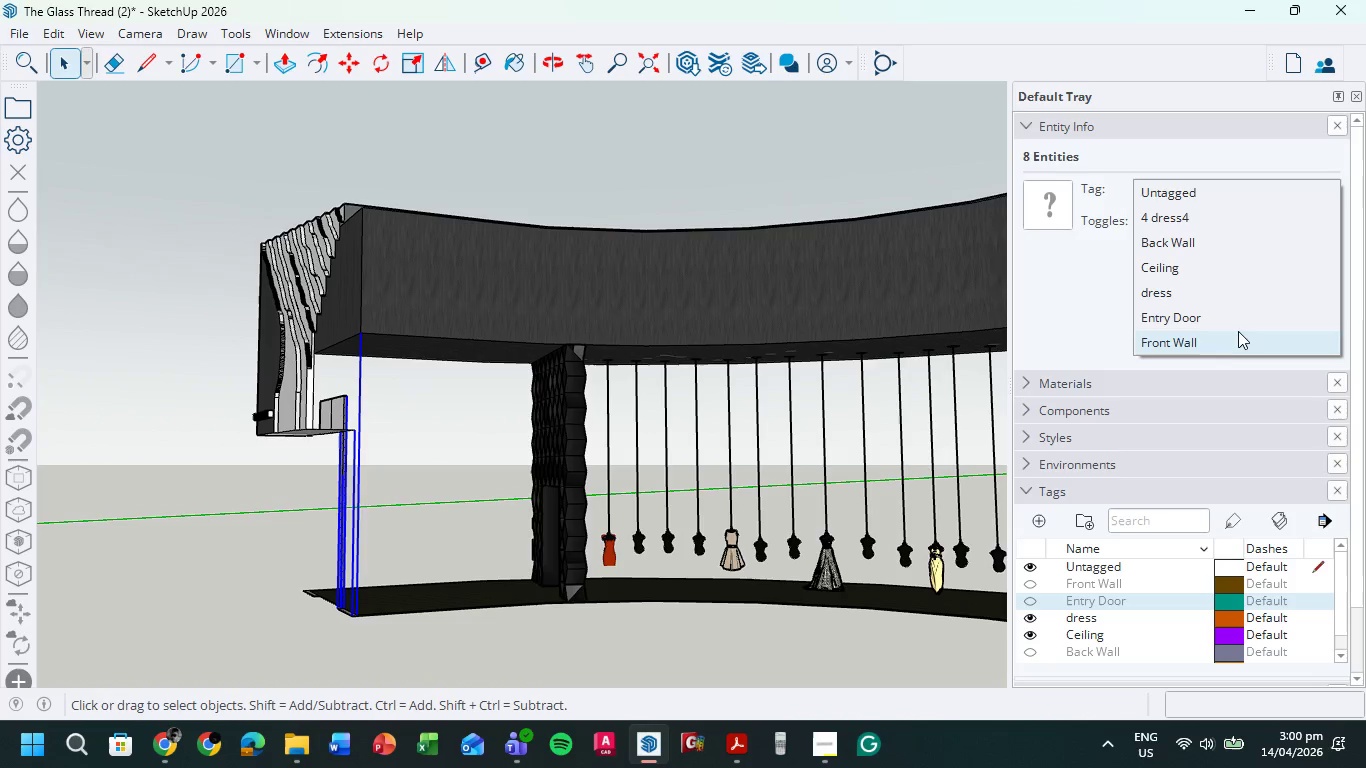 
left_click([1242, 319])
 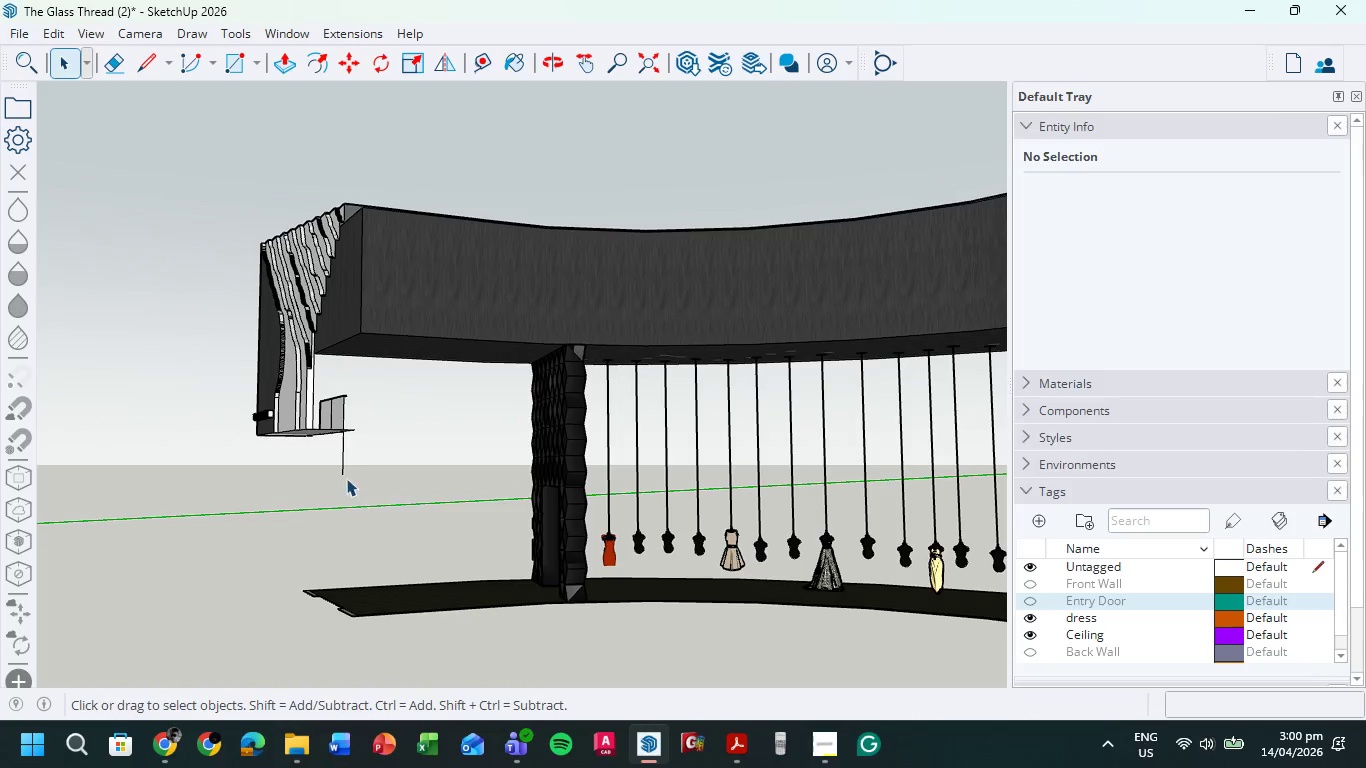 
left_click_drag(start_coordinate=[372, 456], to_coordinate=[291, 467])
 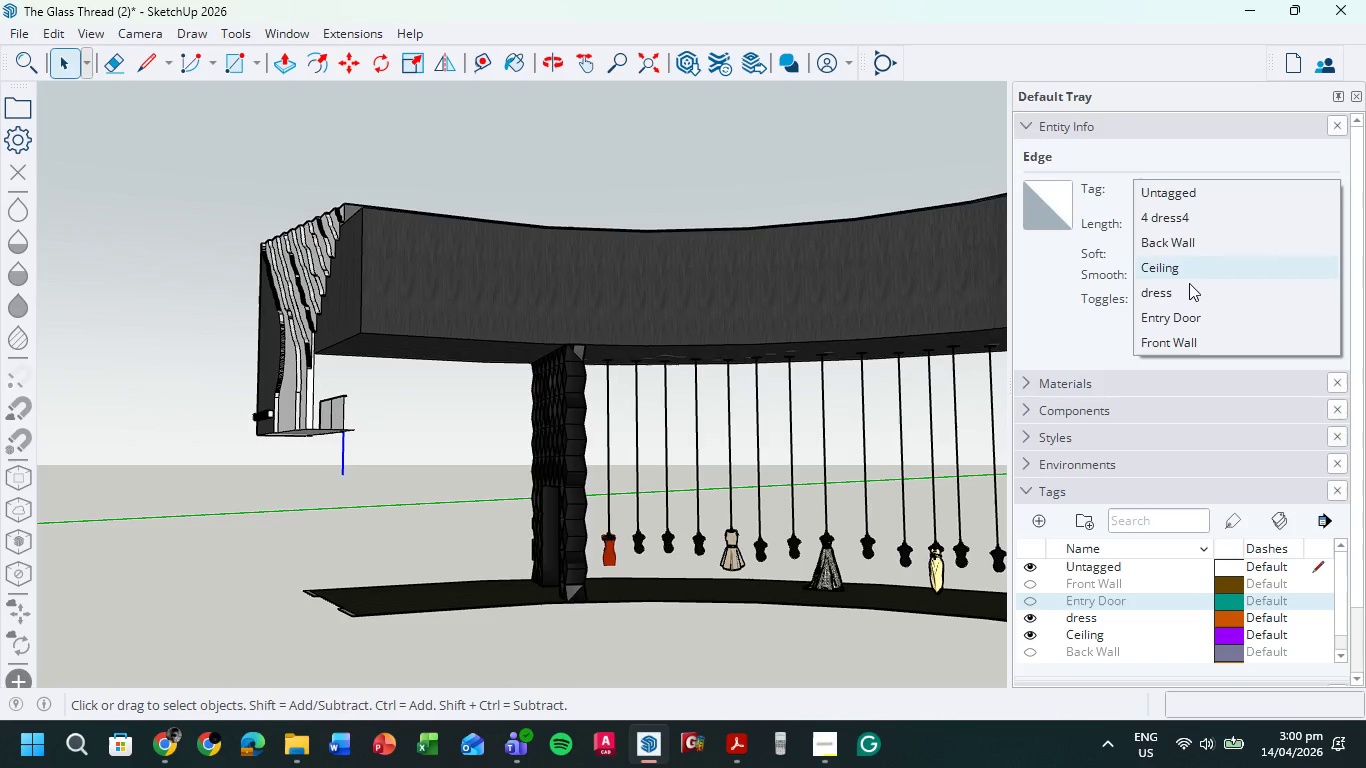 
left_click([1190, 318])
 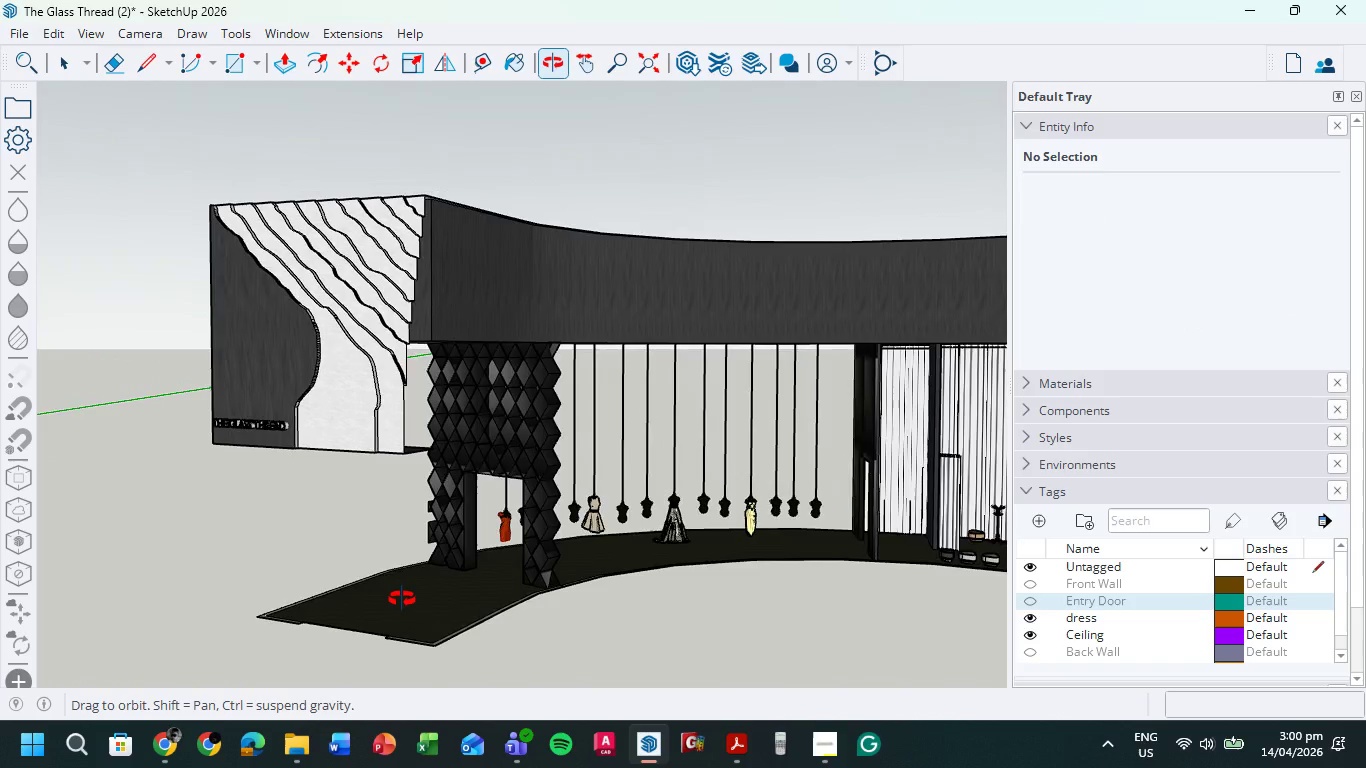 
scroll: coordinate [591, 408], scroll_direction: up, amount: 42.0
 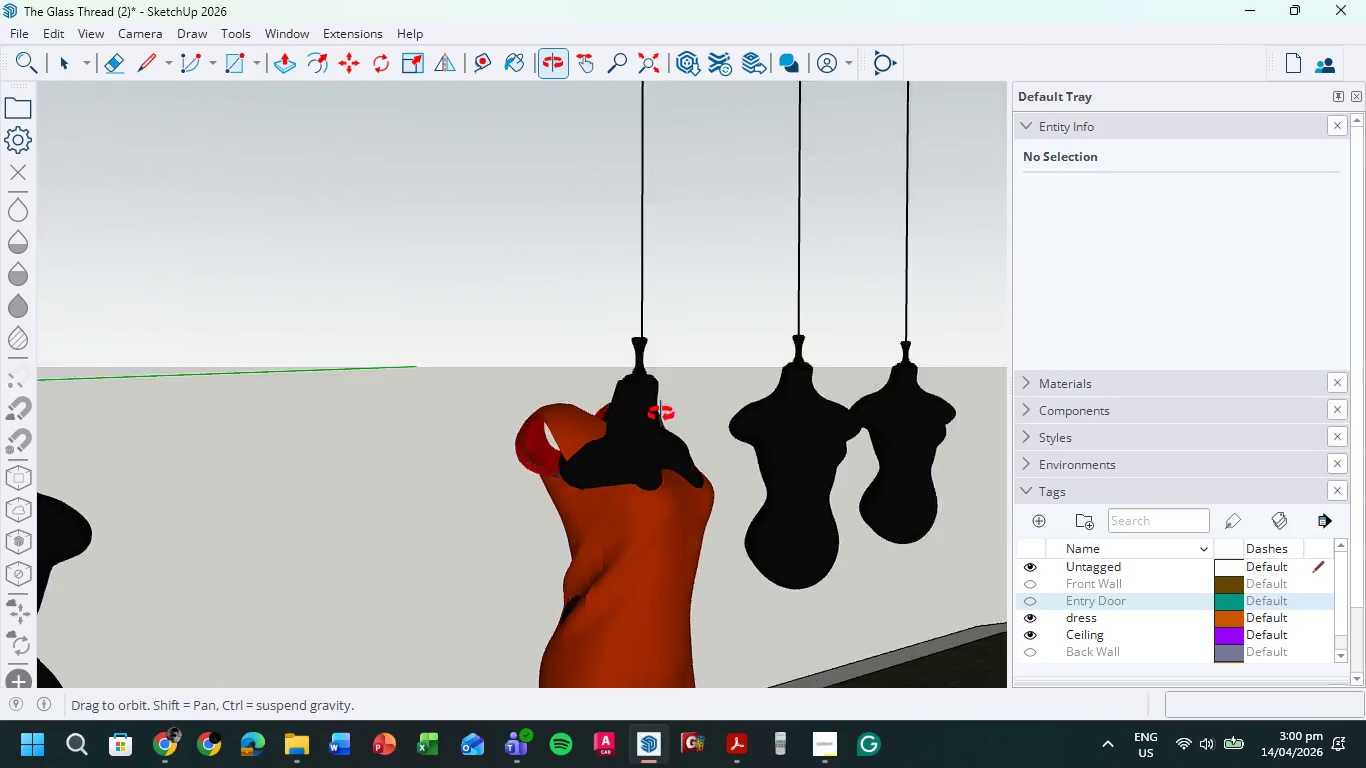 
scroll: coordinate [702, 381], scroll_direction: down, amount: 30.0
 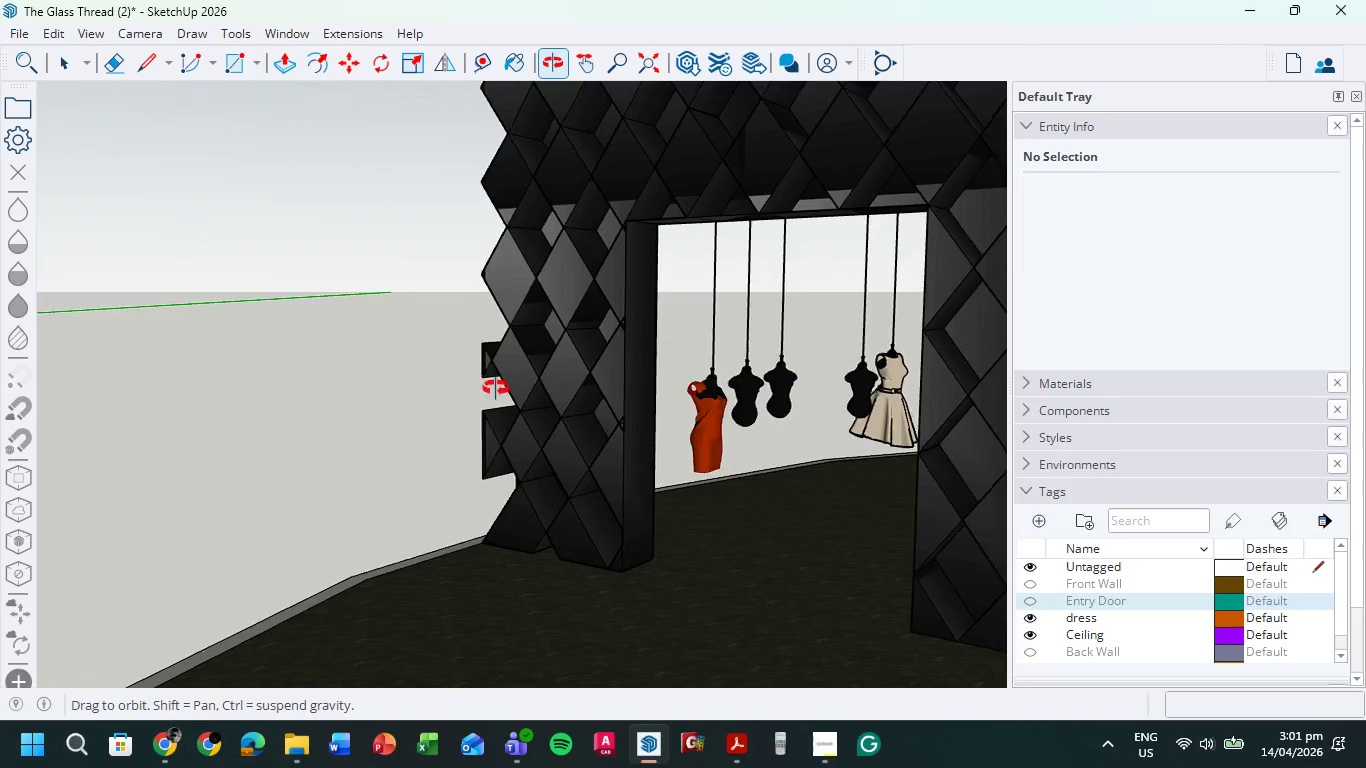 
wait(5.6)
 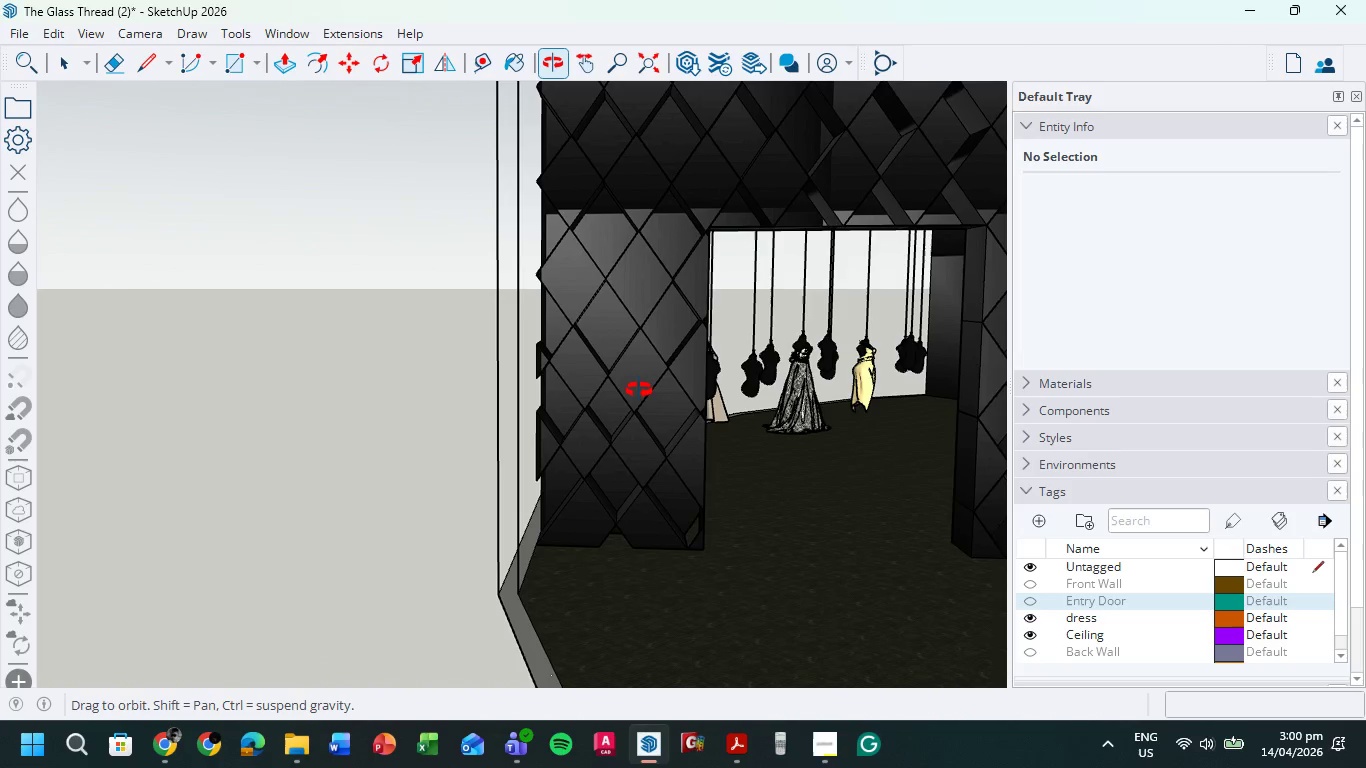 
hold_key(key=ShiftLeft, duration=0.44)
 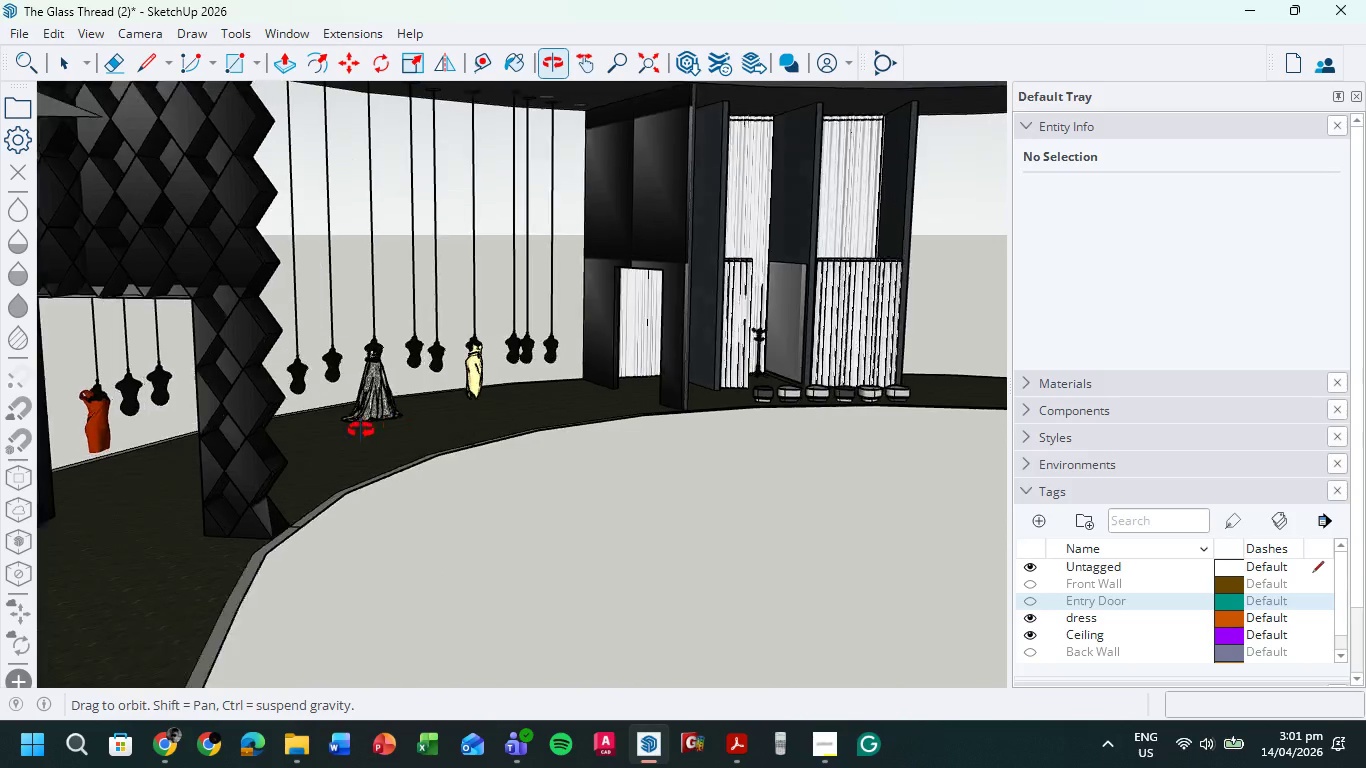 
hold_key(key=ShiftLeft, duration=0.97)
 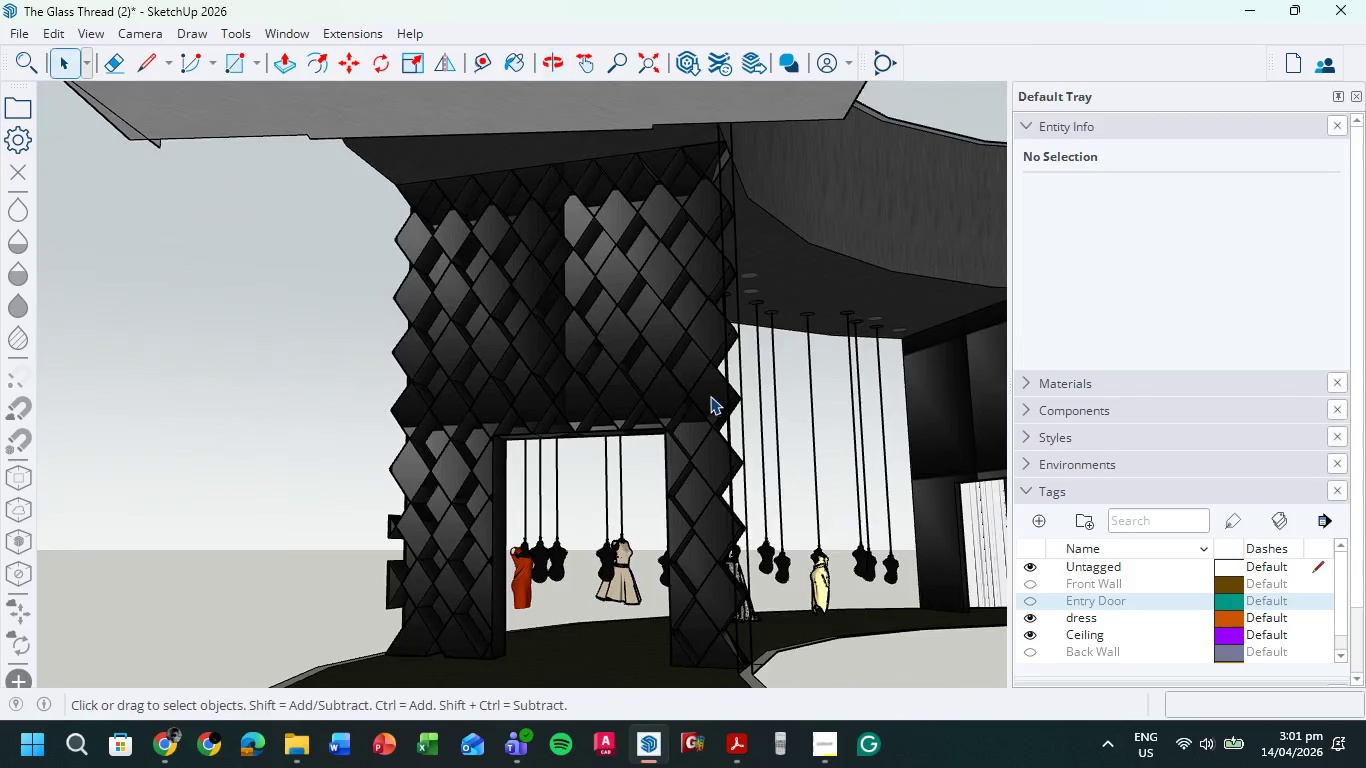 
scroll: coordinate [687, 418], scroll_direction: down, amount: 5.0
 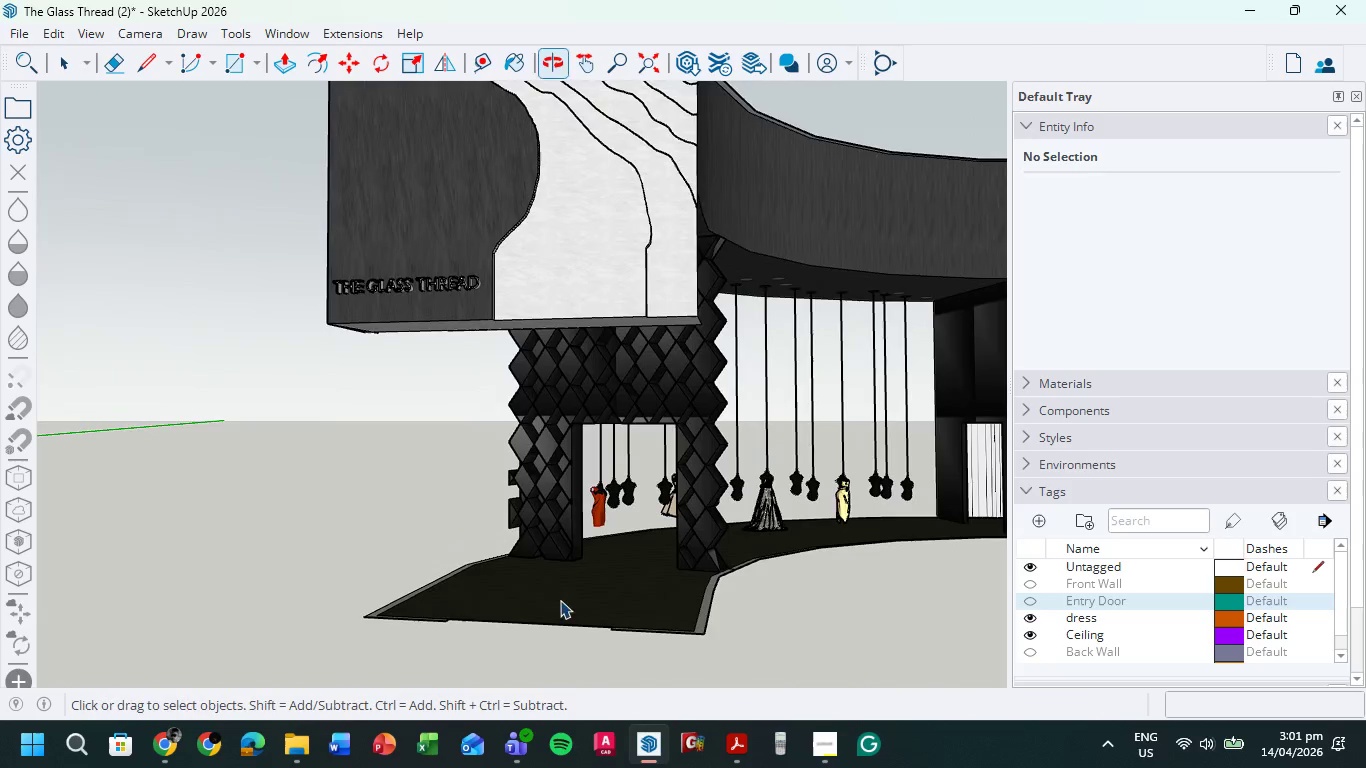 
scroll: coordinate [581, 580], scroll_direction: up, amount: 5.0
 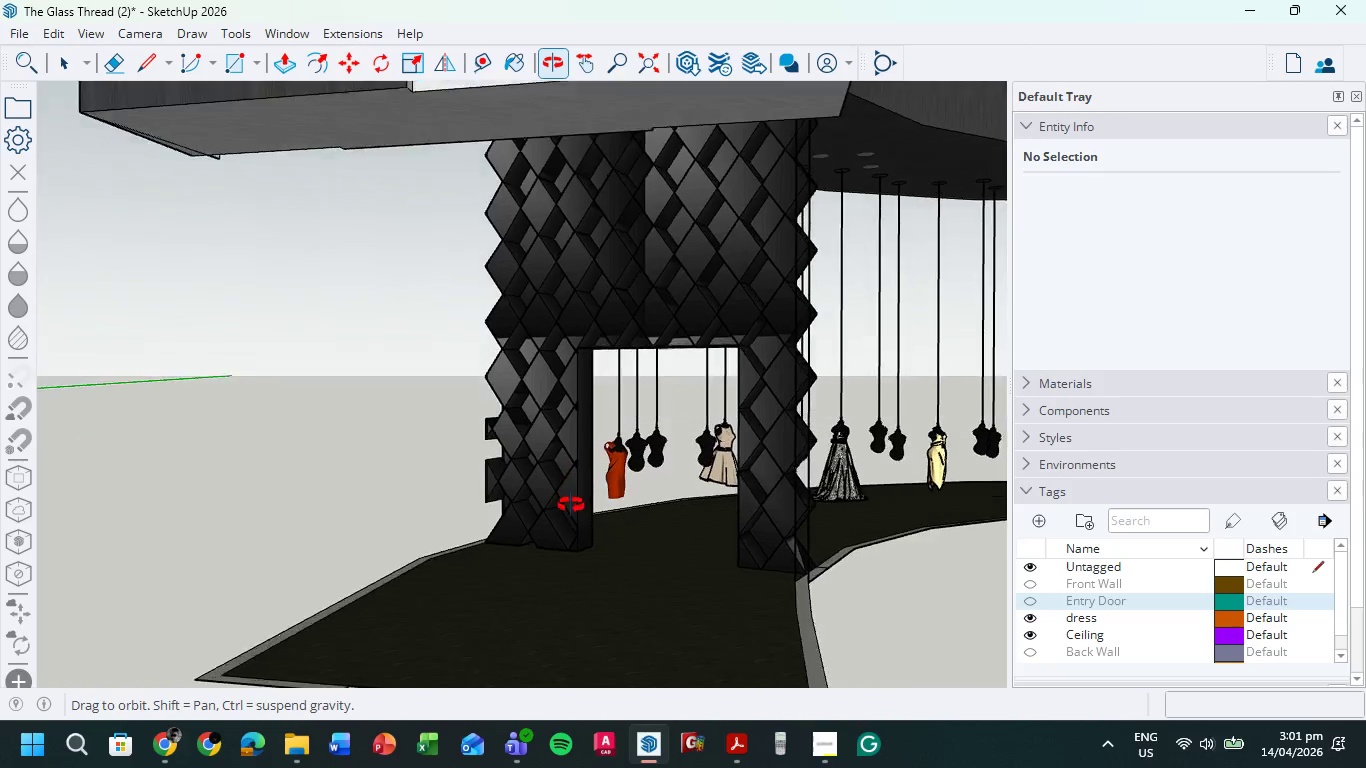 
hold_key(key=ShiftLeft, duration=0.55)
 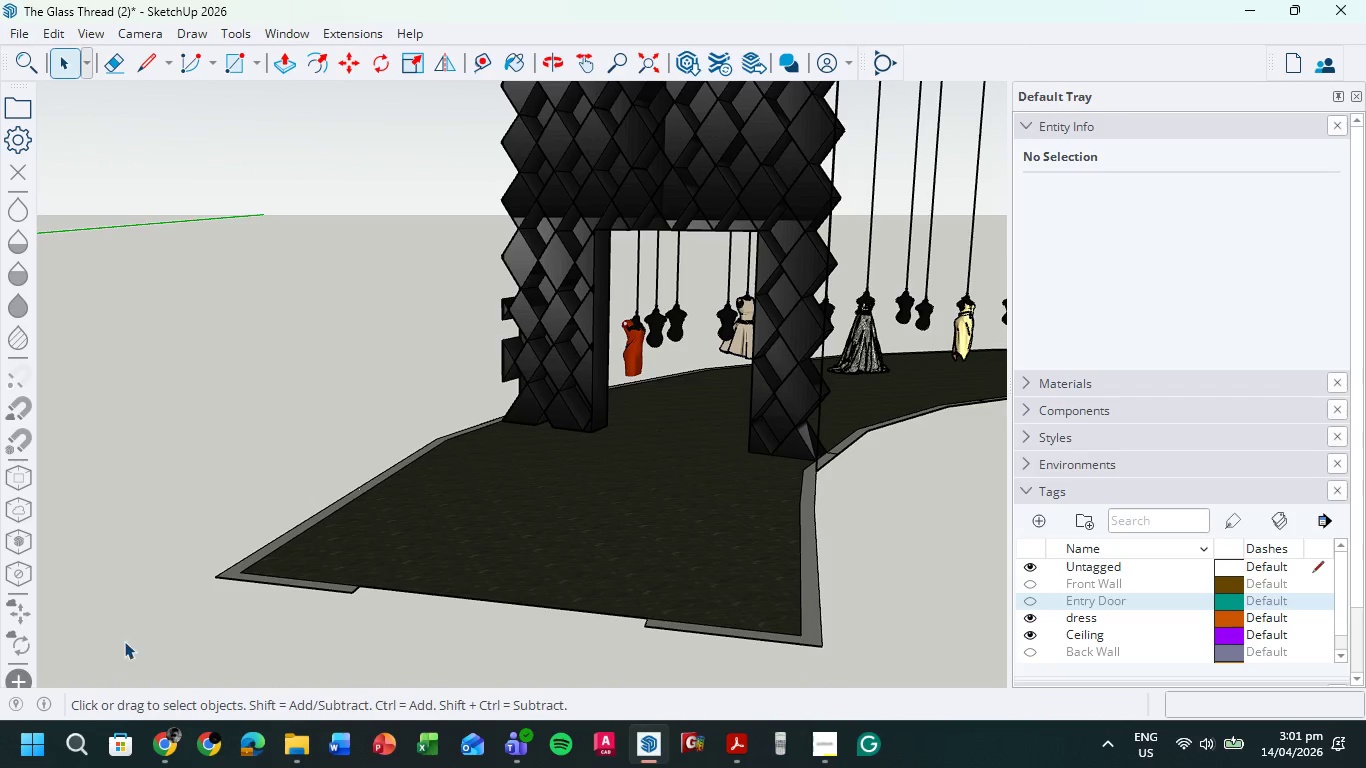 
left_click([163, 752])
 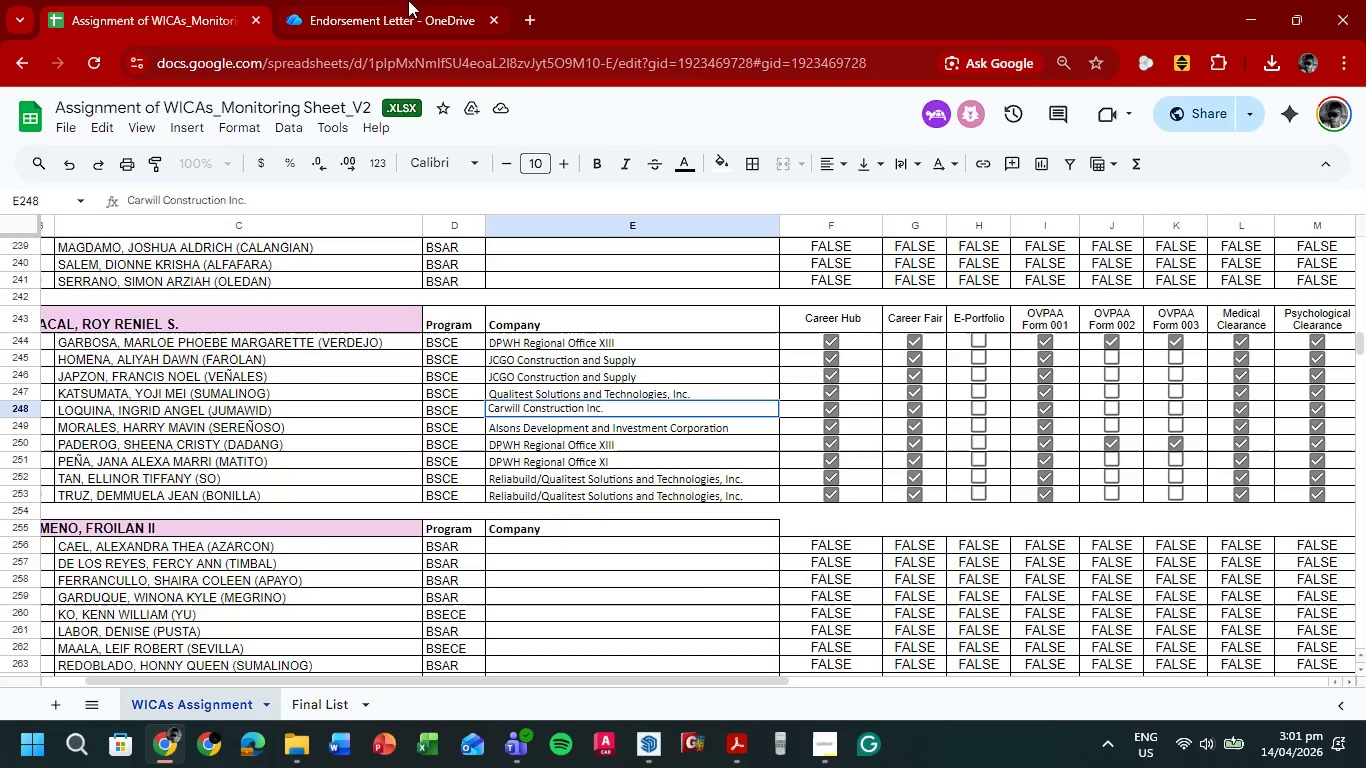 
left_click([423, 0])
 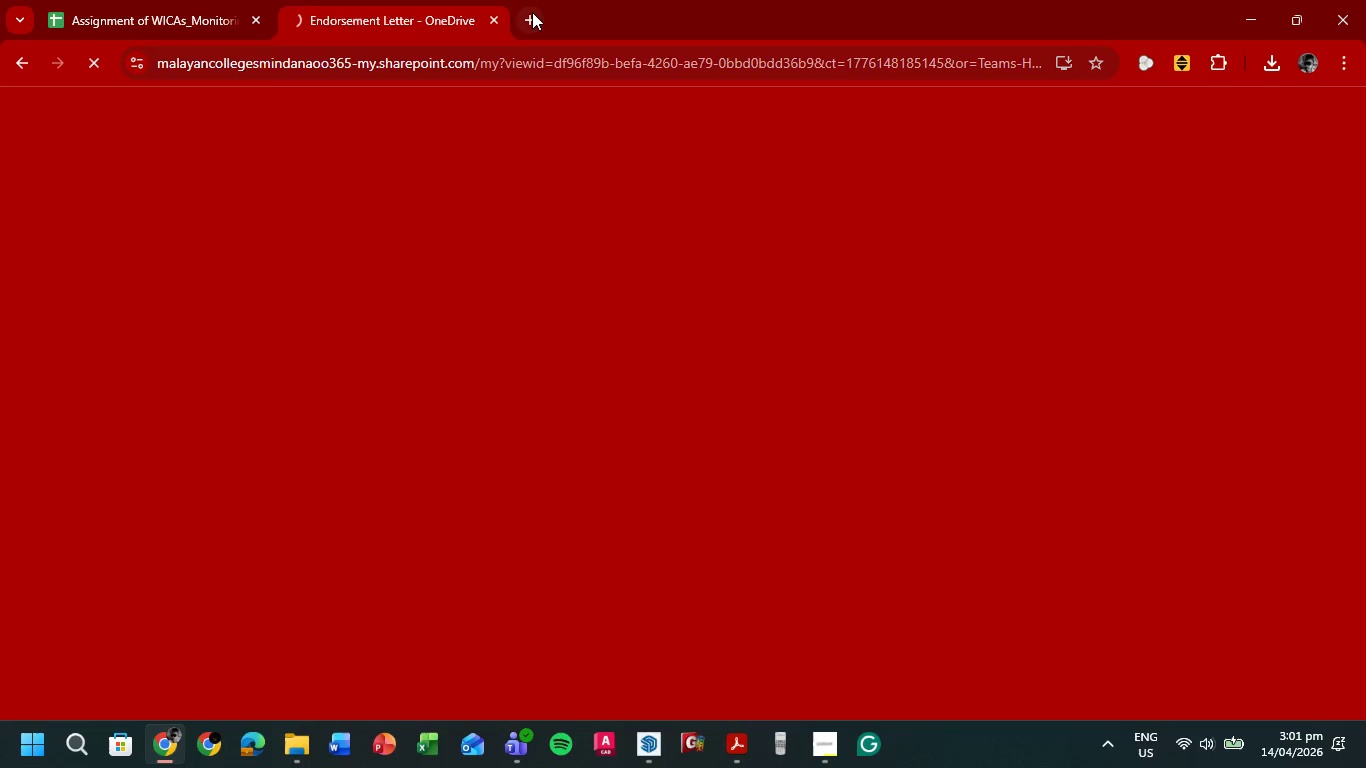 
left_click([532, 13])
 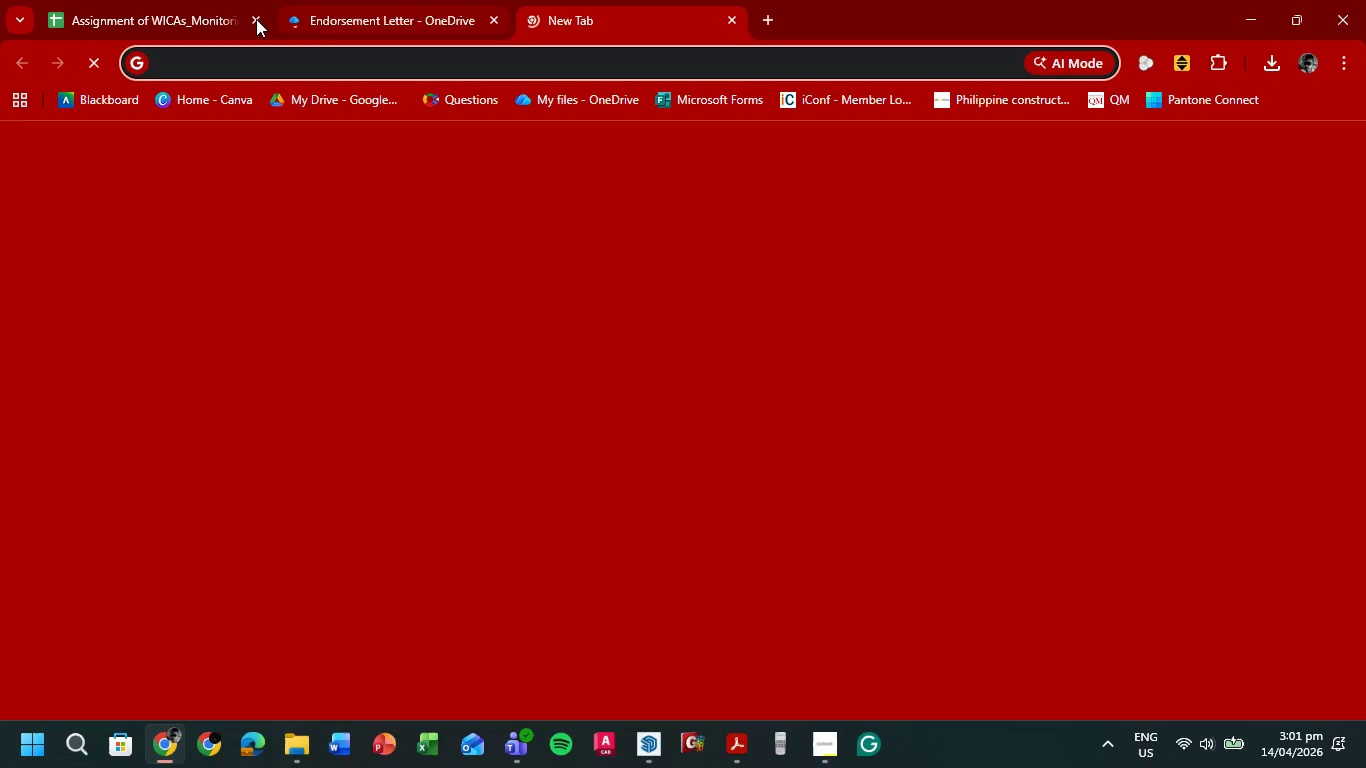 
left_click([256, 18])
 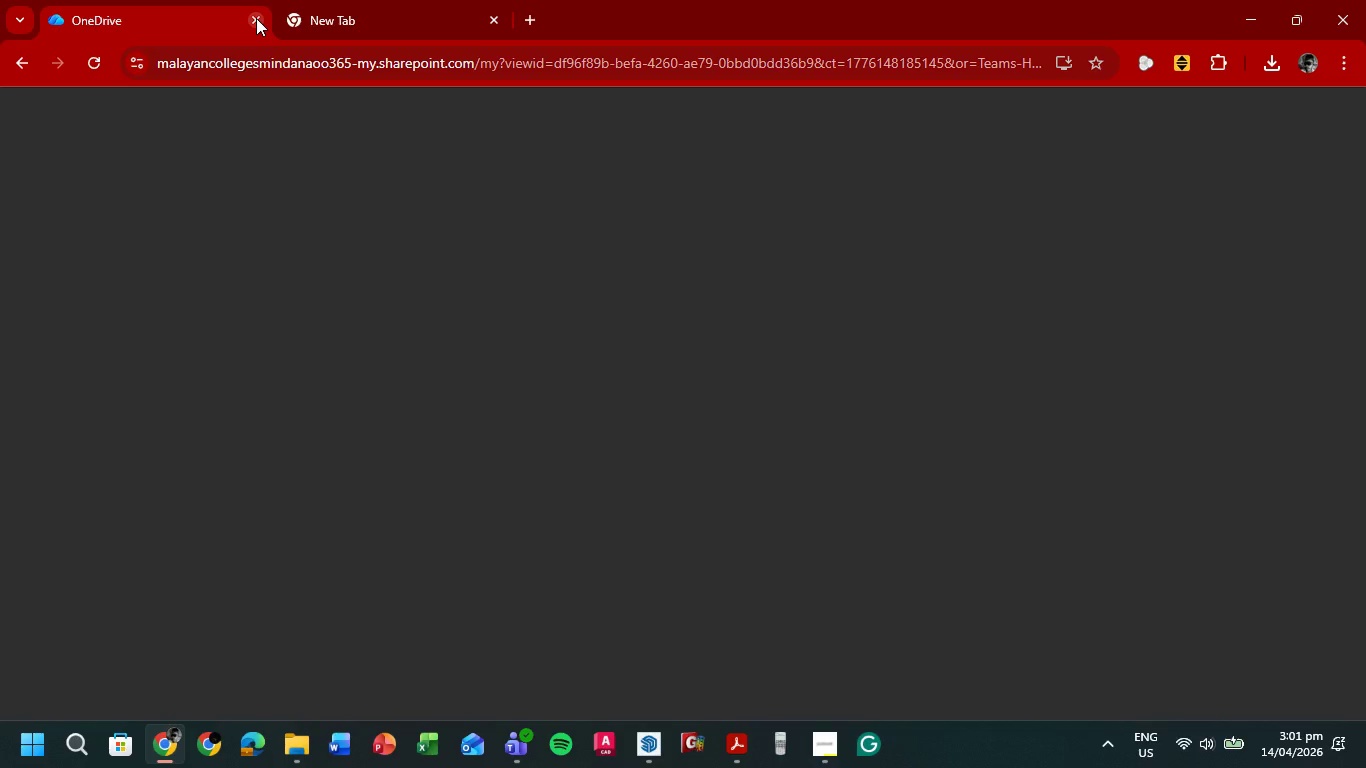 
left_click([256, 18])
 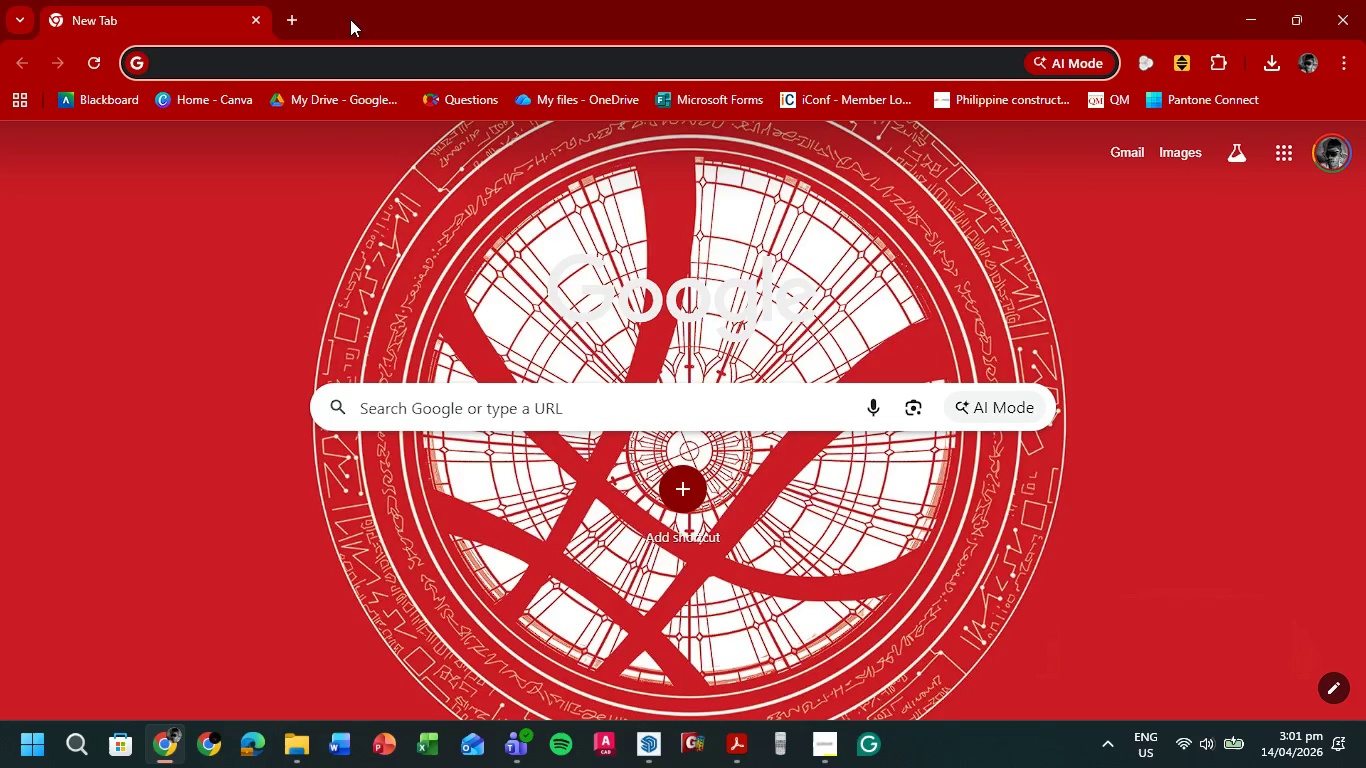 
left_click([254, 72])
 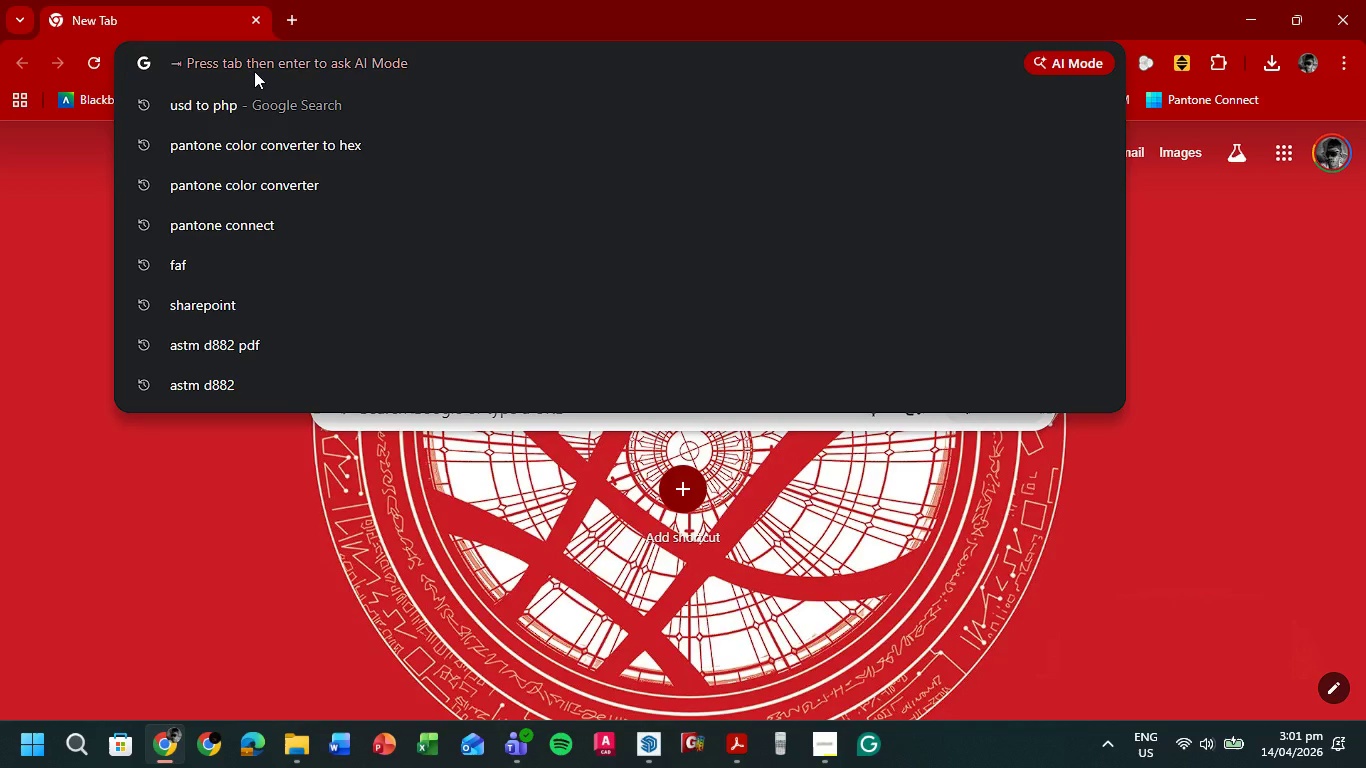 
type(3d\)
 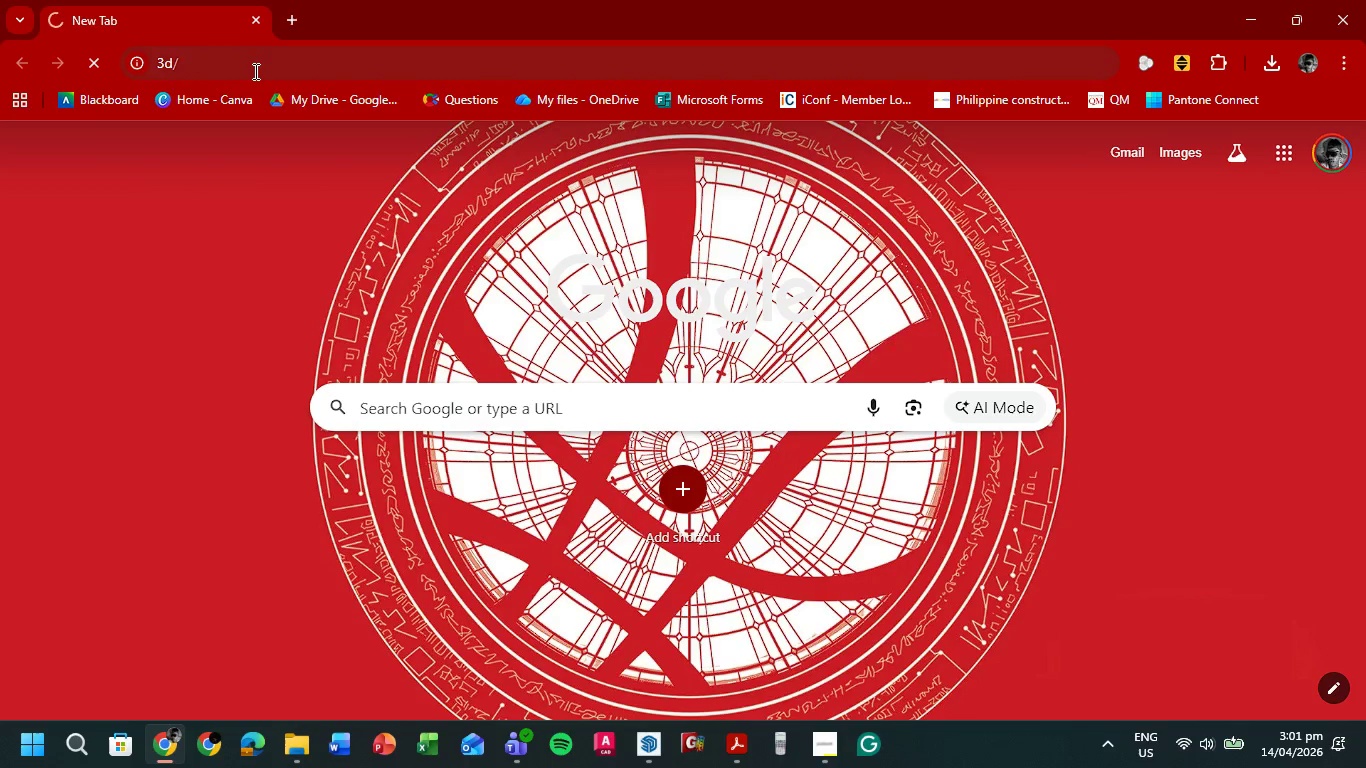 
key(Enter)
 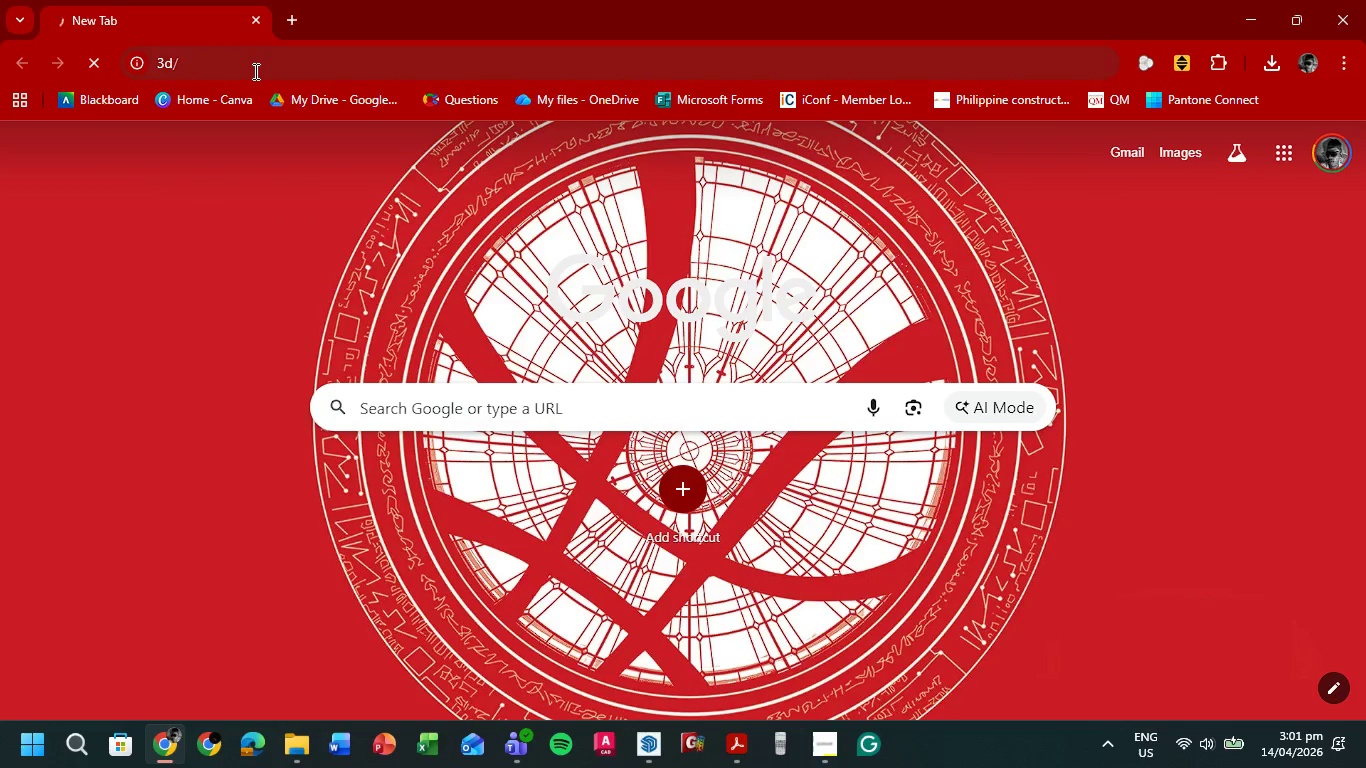 
left_click([253, 71])
 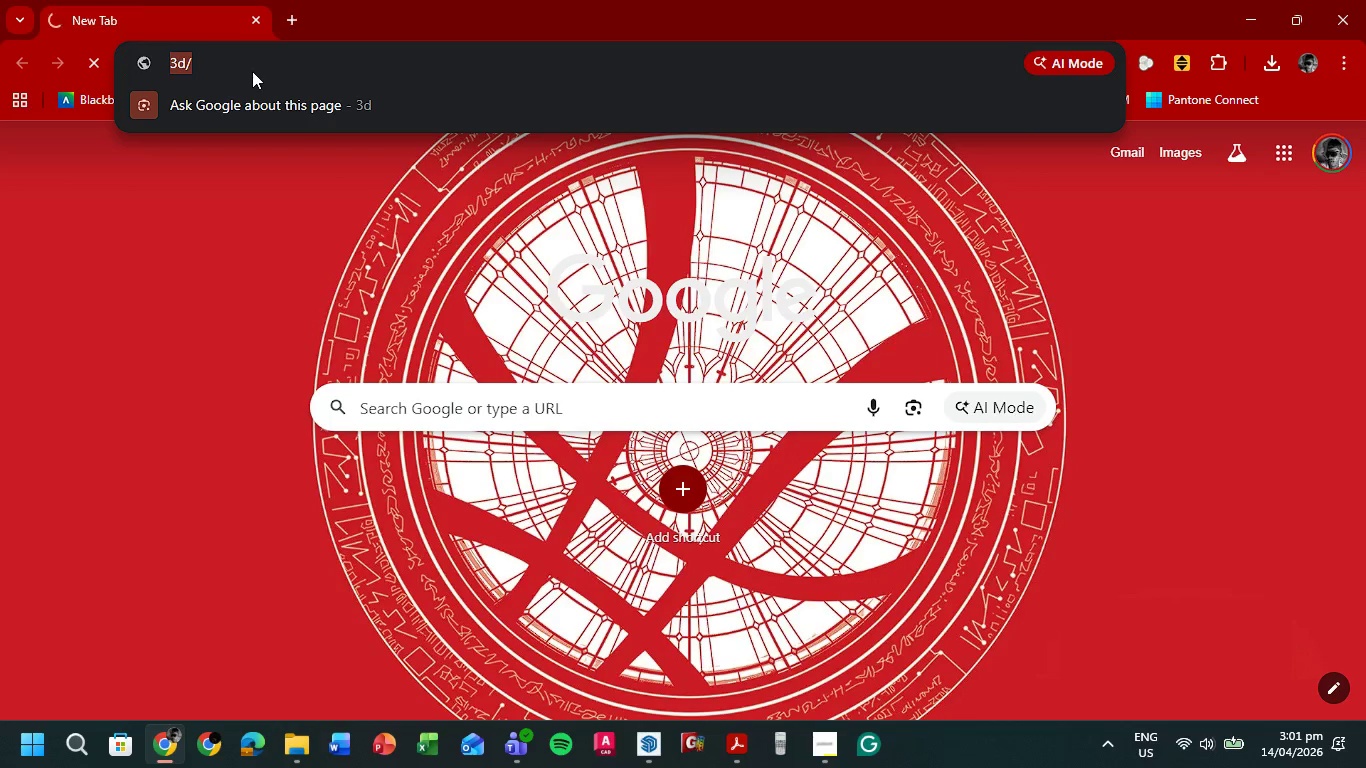 
scroll: coordinate [254, 71], scroll_direction: up, amount: 1.0
 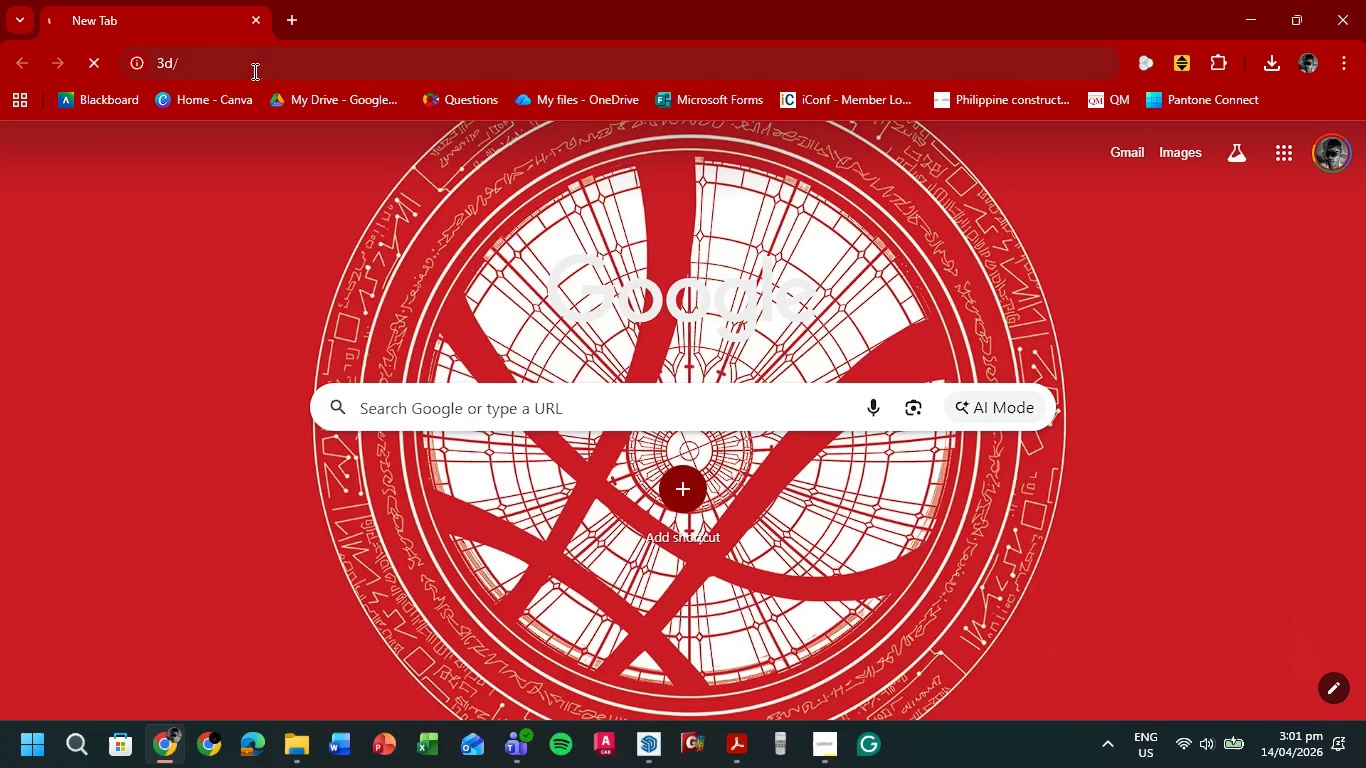 
type(3d)
 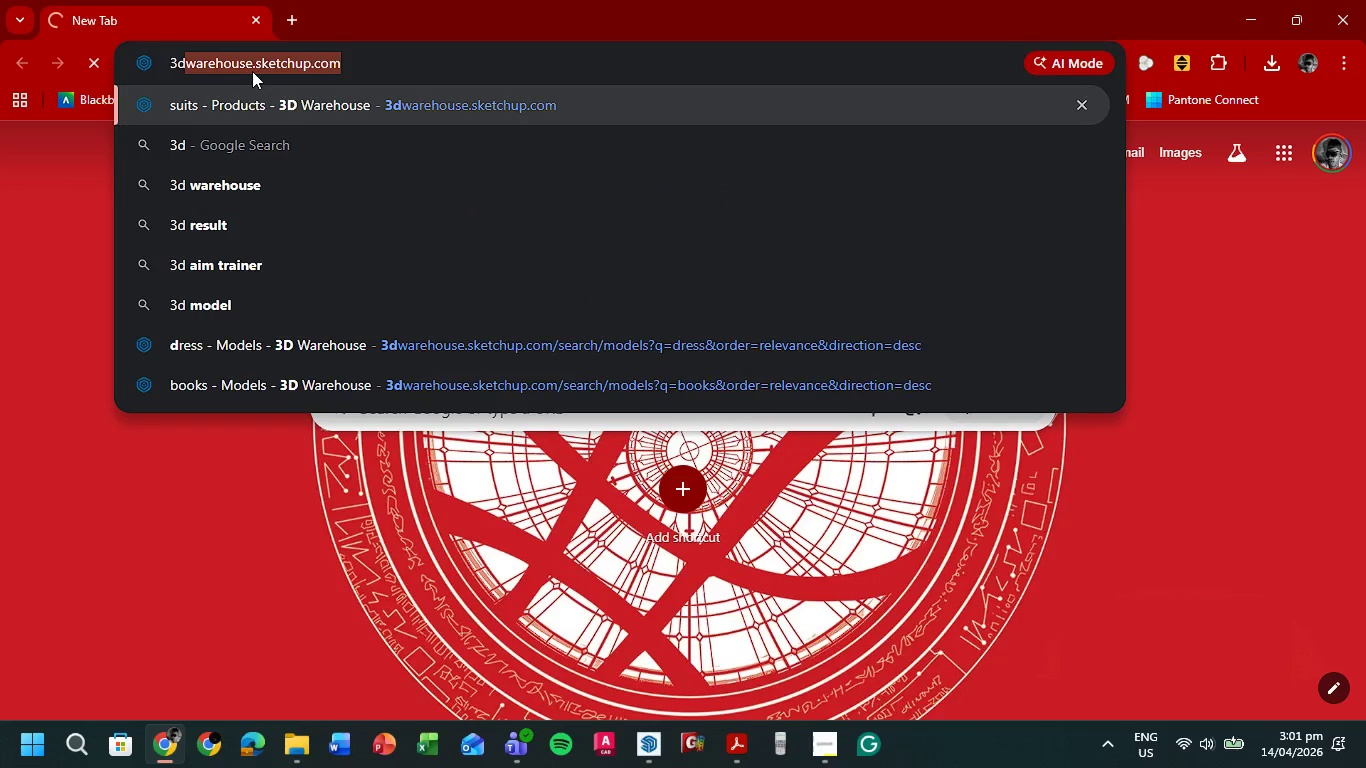 
key(Enter)
 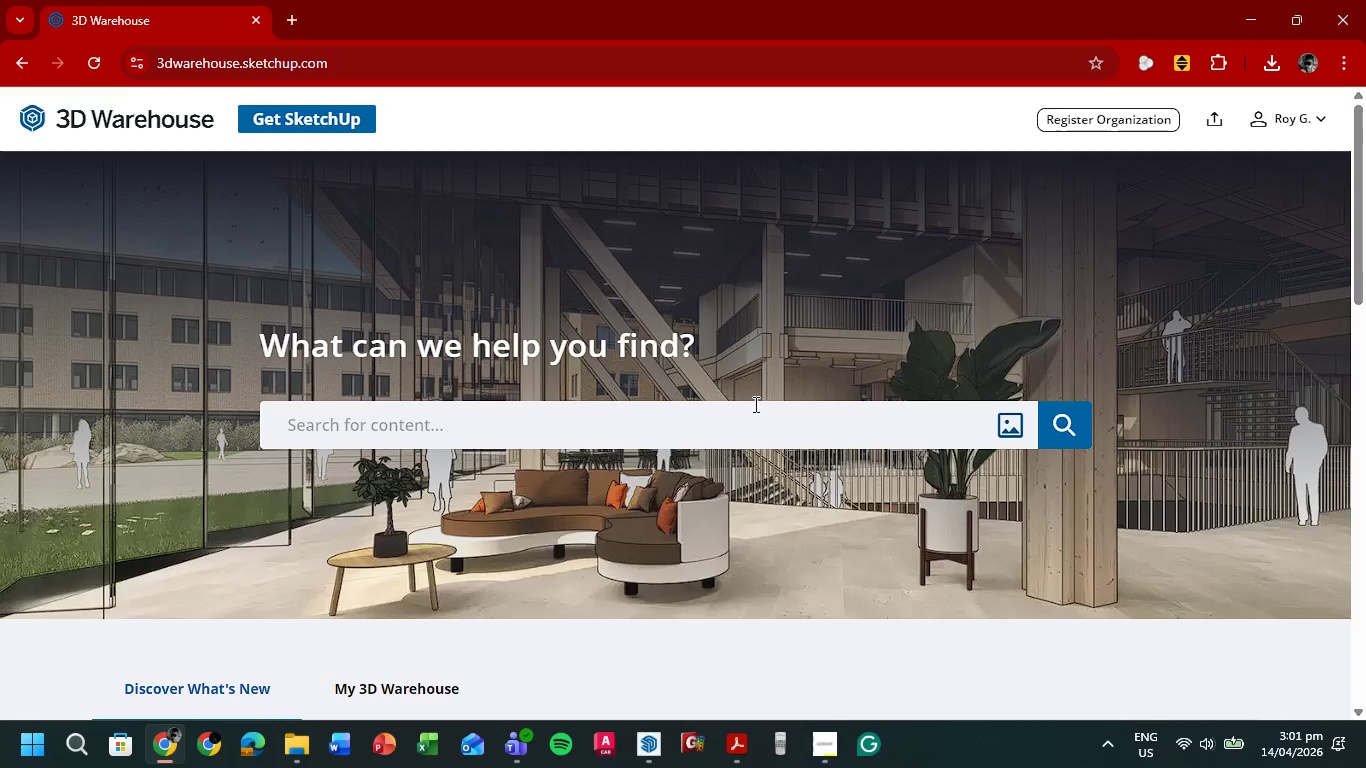 
left_click([773, 417])
 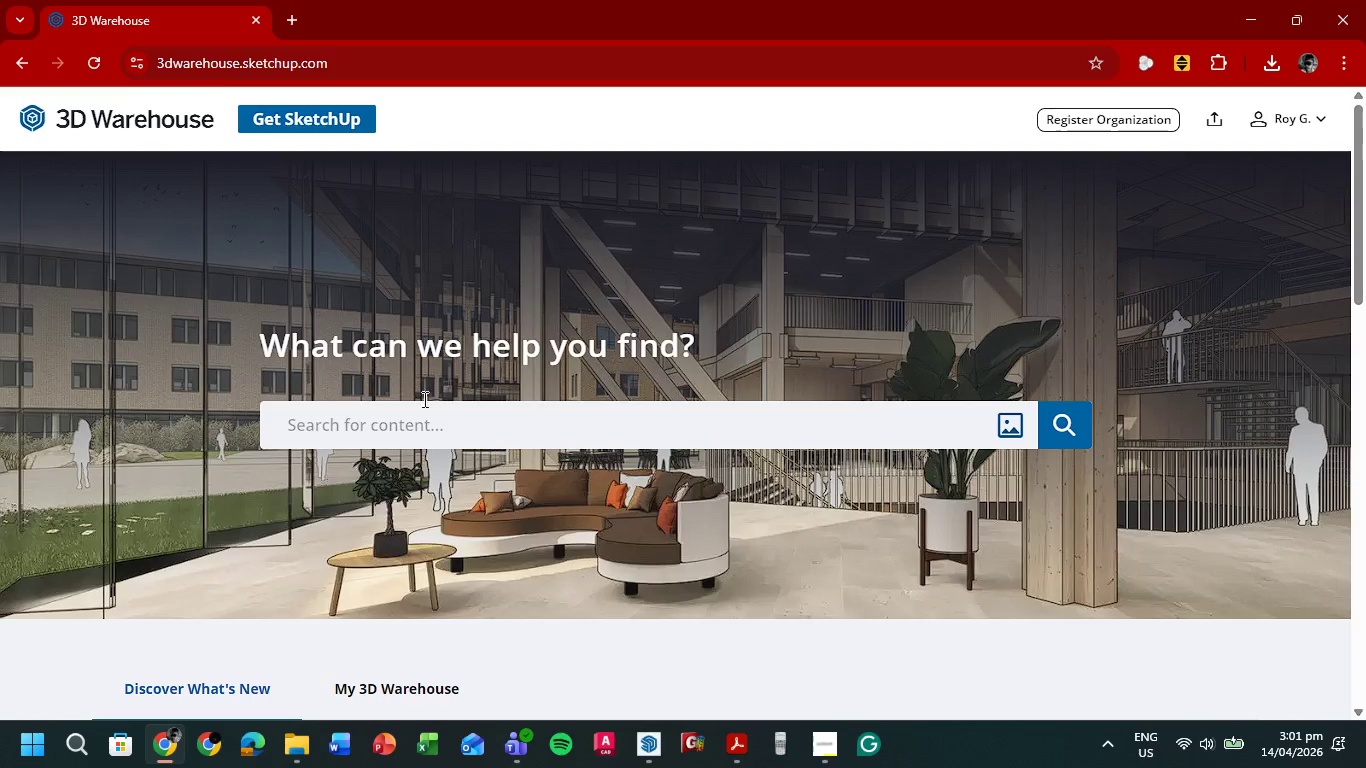 
left_click([417, 423])
 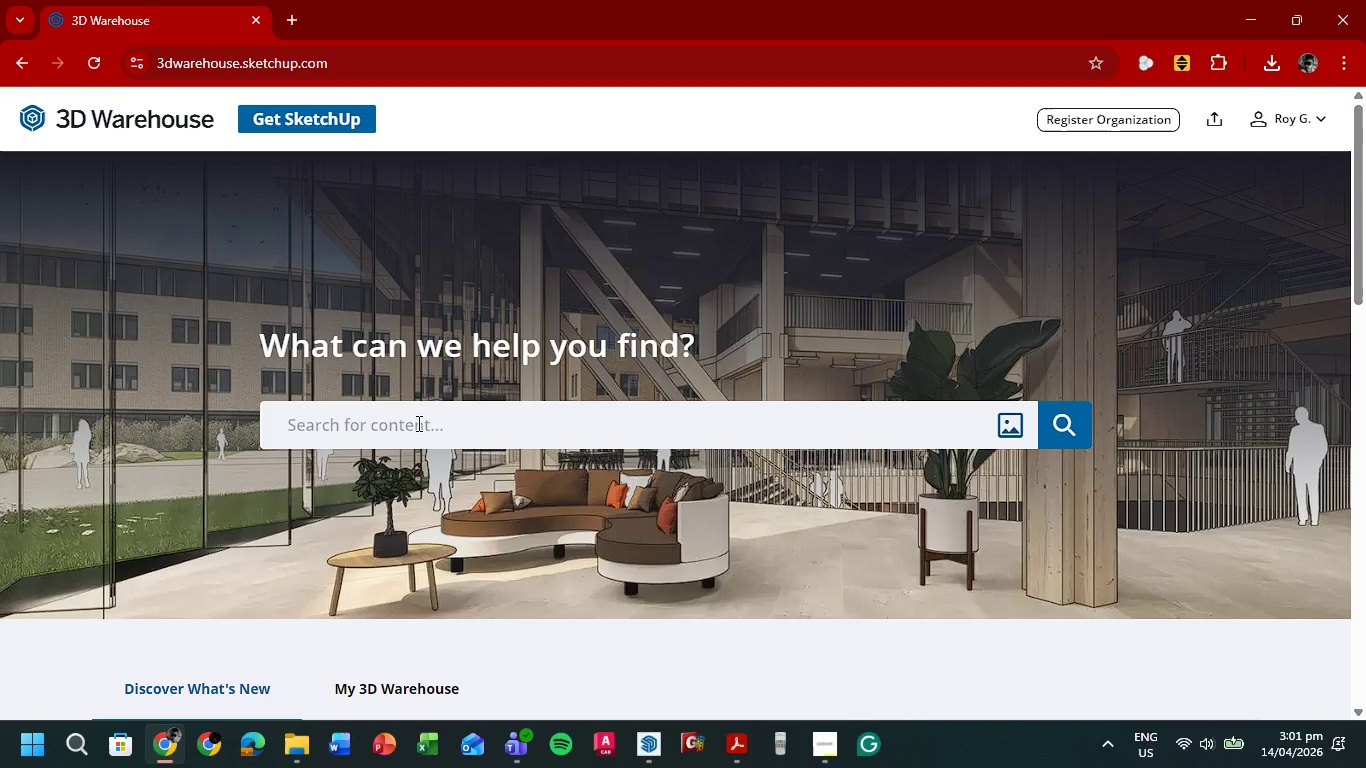 
type(reception booth)
 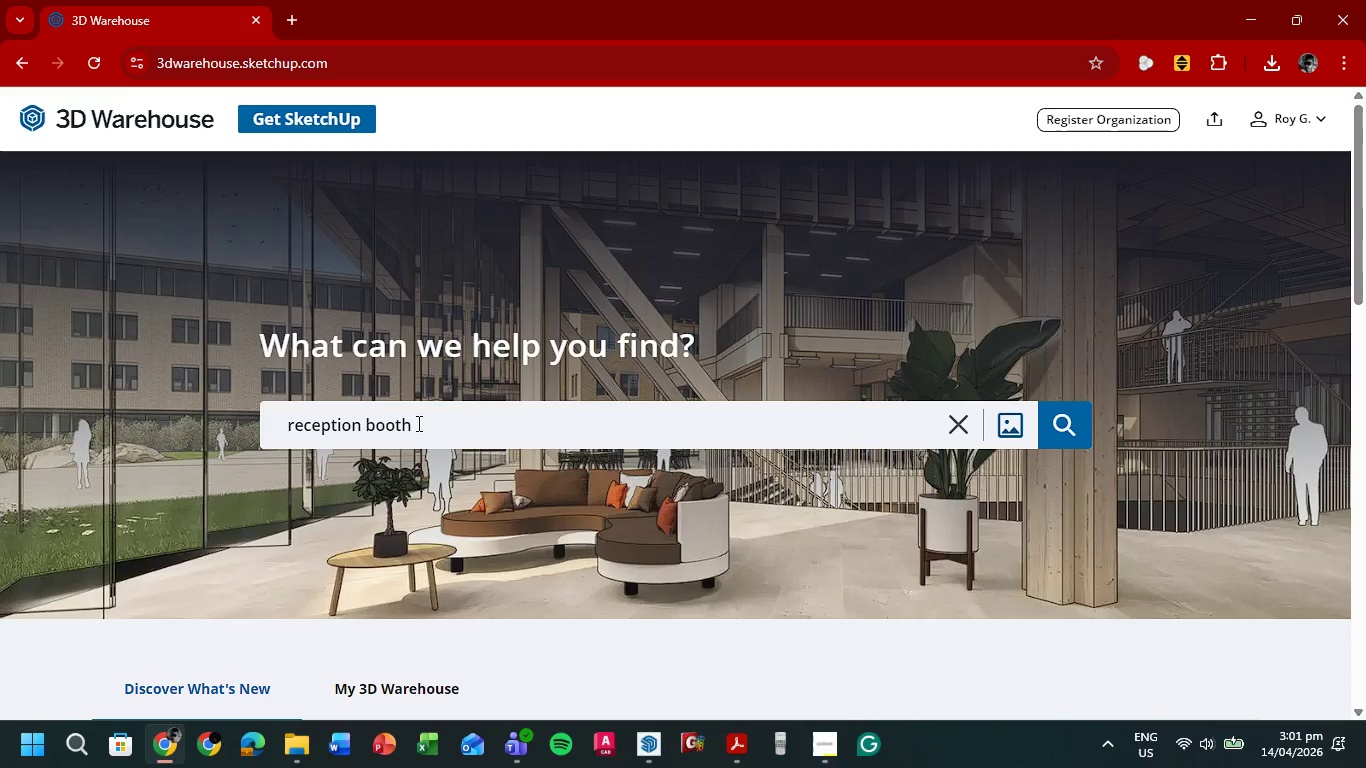 
key(Enter)
 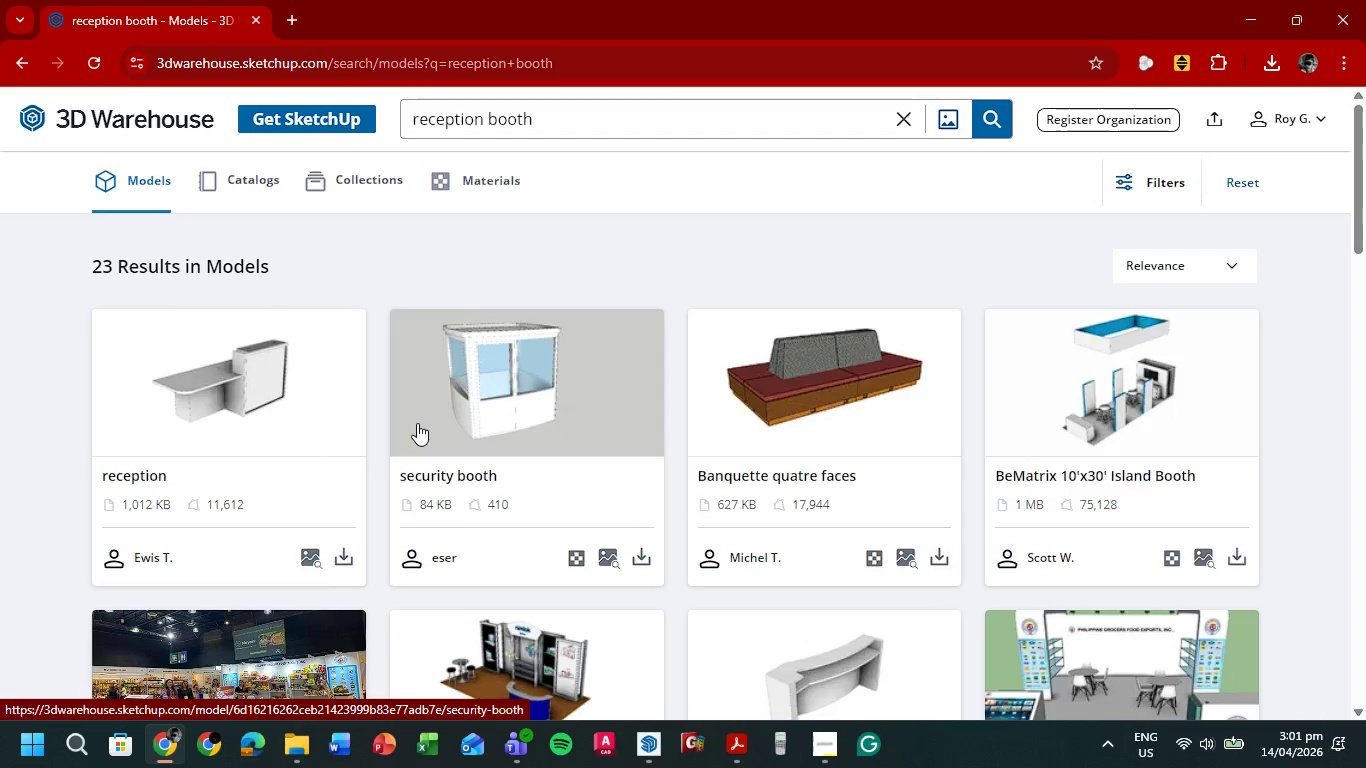 
wait(6.28)
 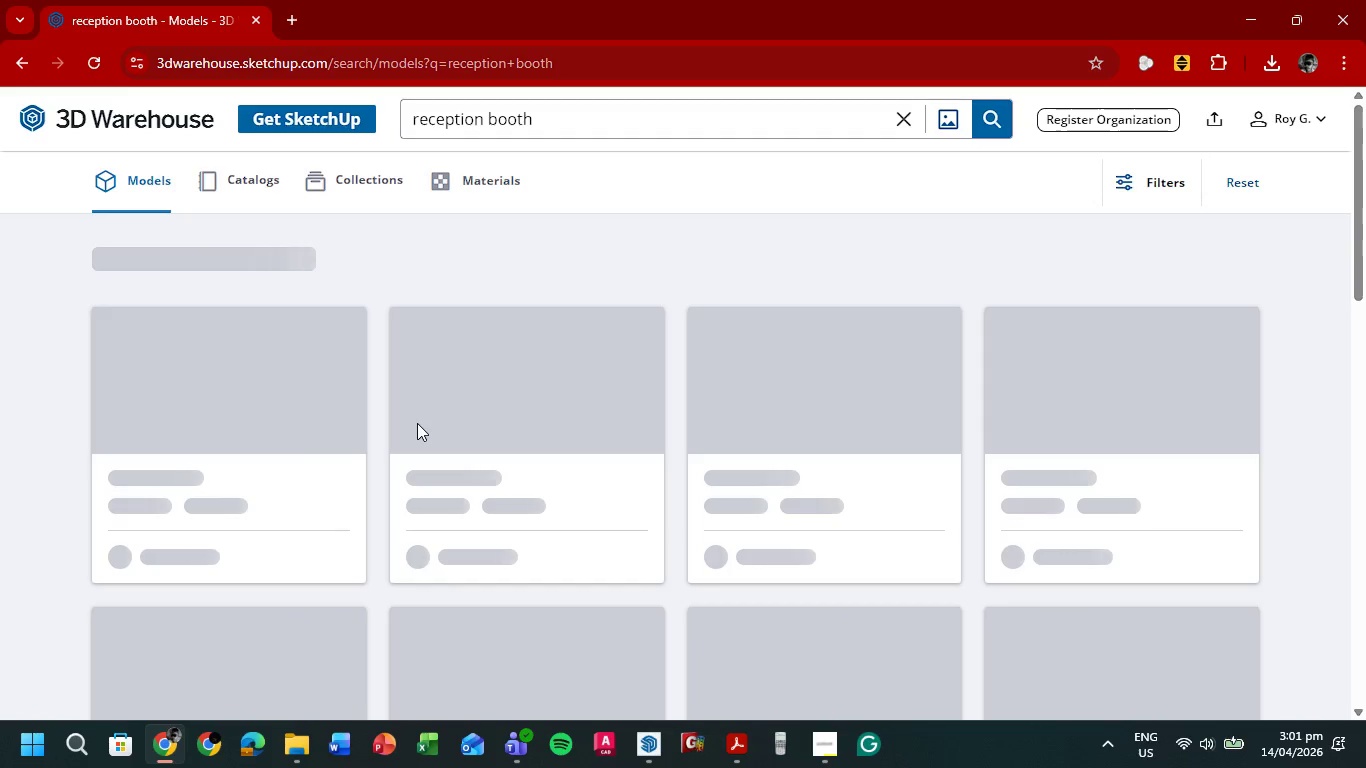 
scroll: coordinate [798, 504], scroll_direction: down, amount: 3.0
 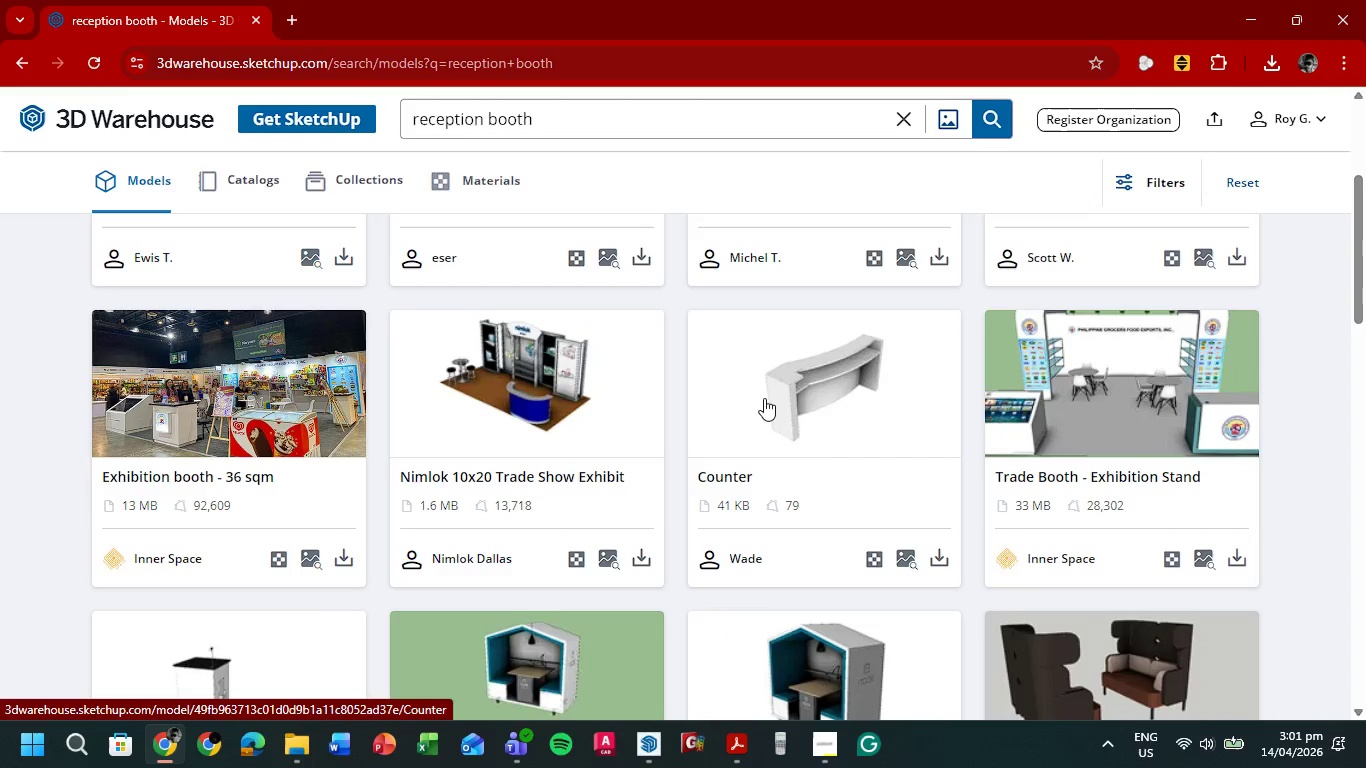 
scroll: coordinate [771, 392], scroll_direction: up, amount: 6.0
 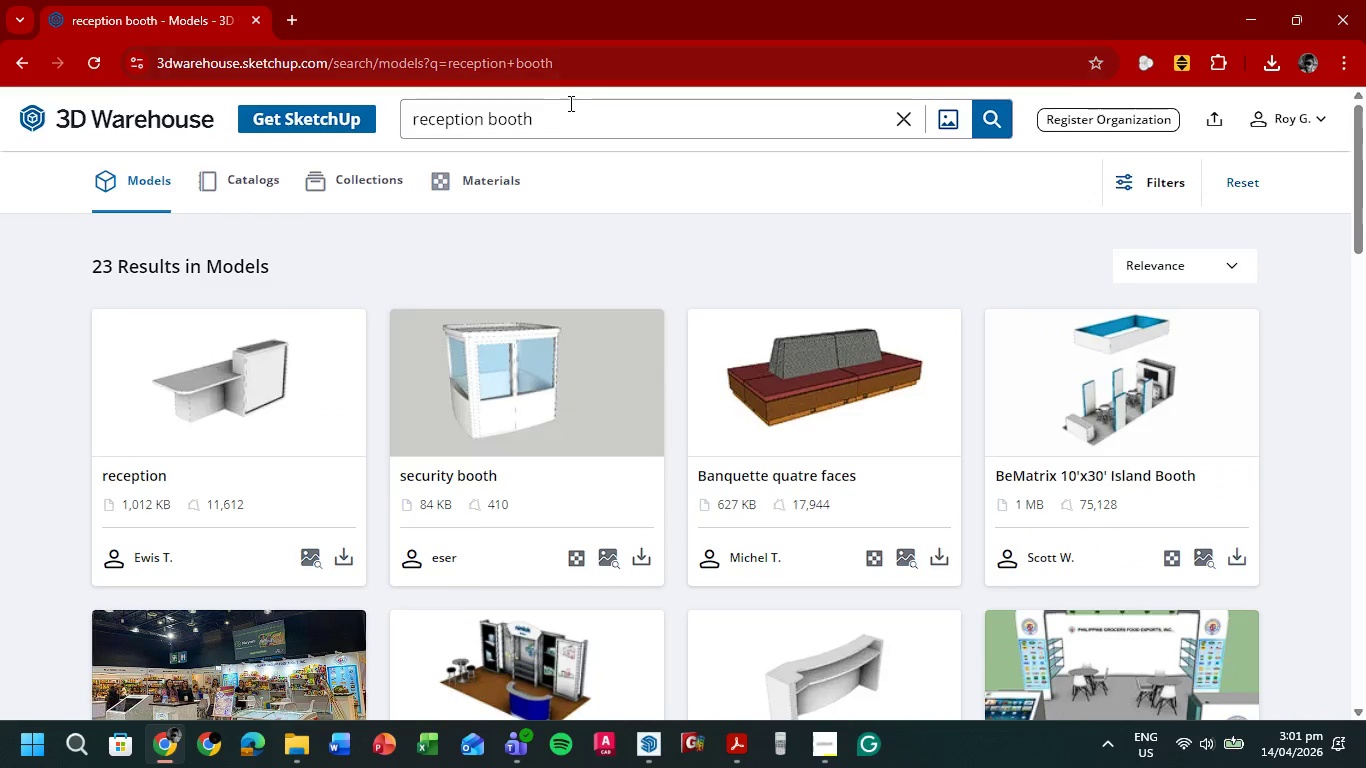 
left_click_drag(start_coordinate=[569, 105], to_coordinate=[364, 130])
 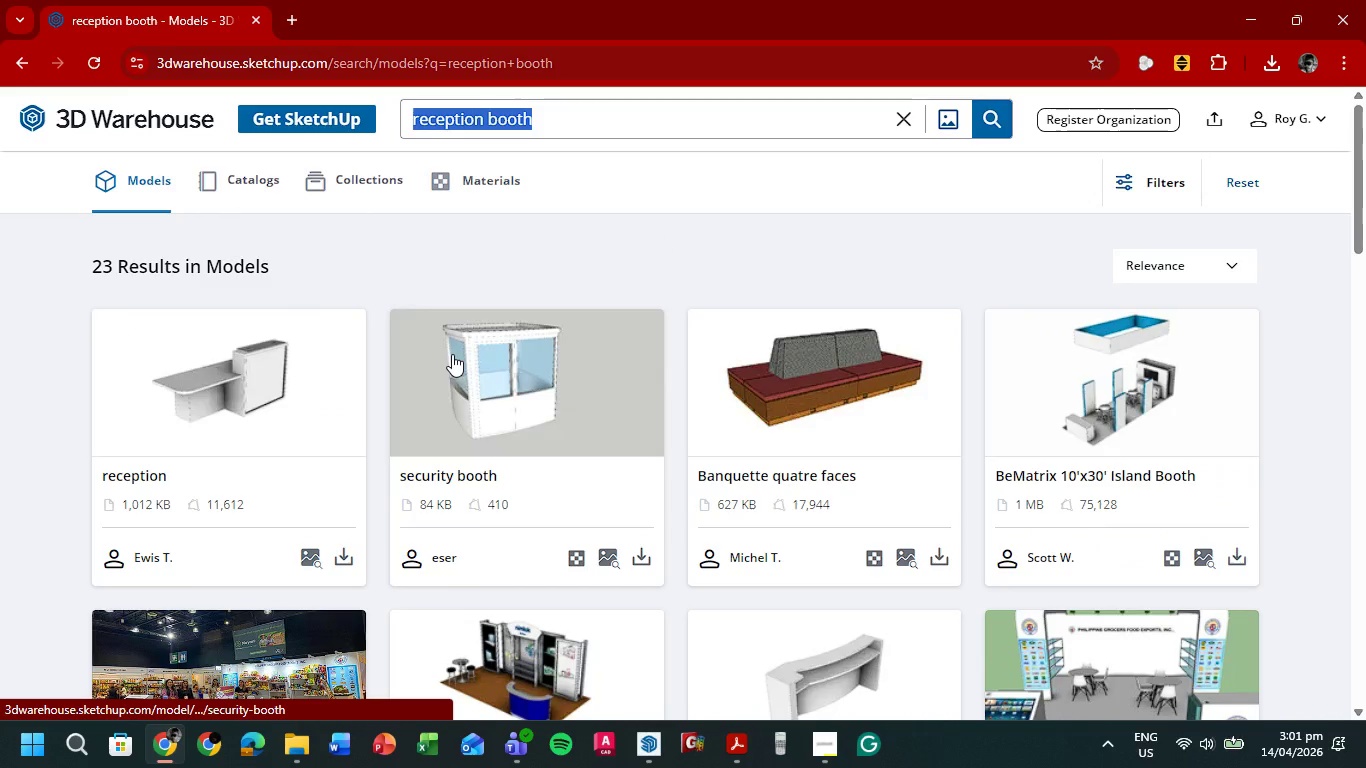 
type(concierge)
 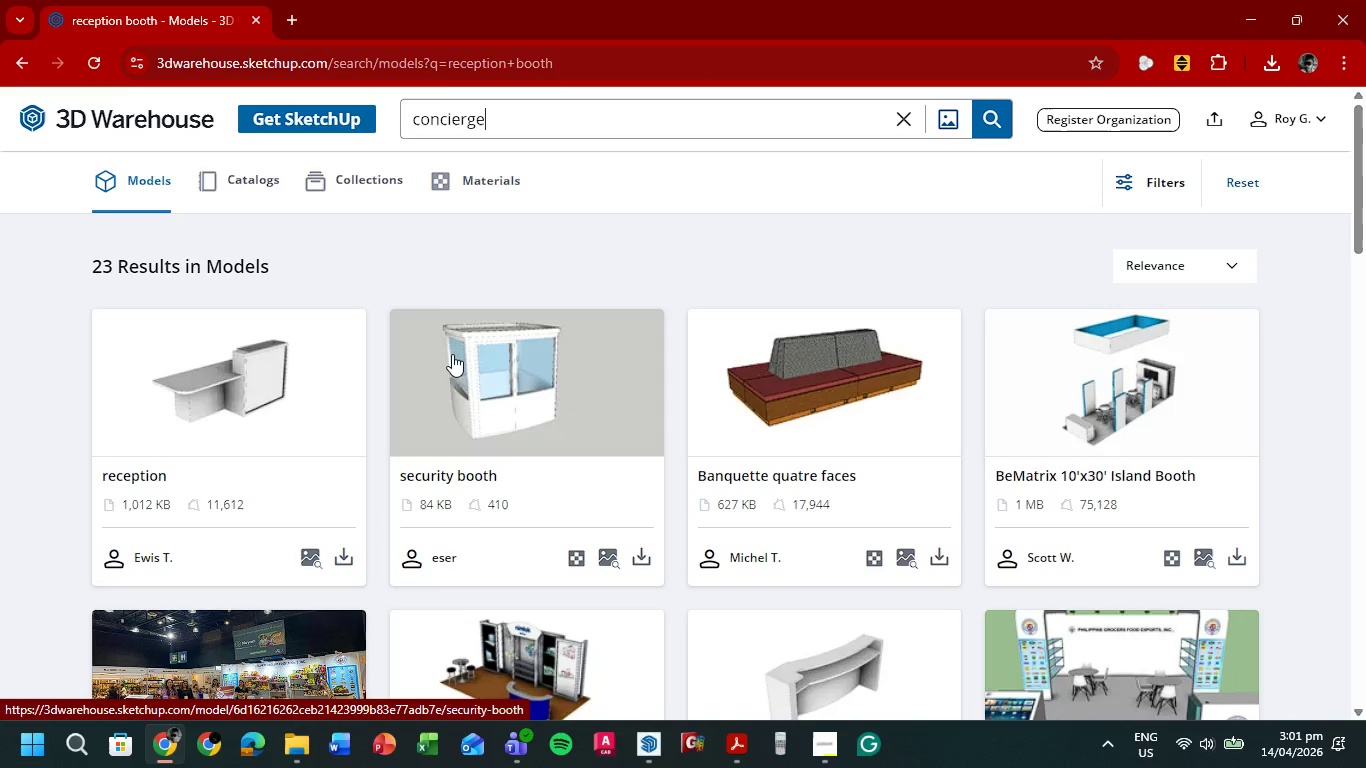 
key(Enter)
 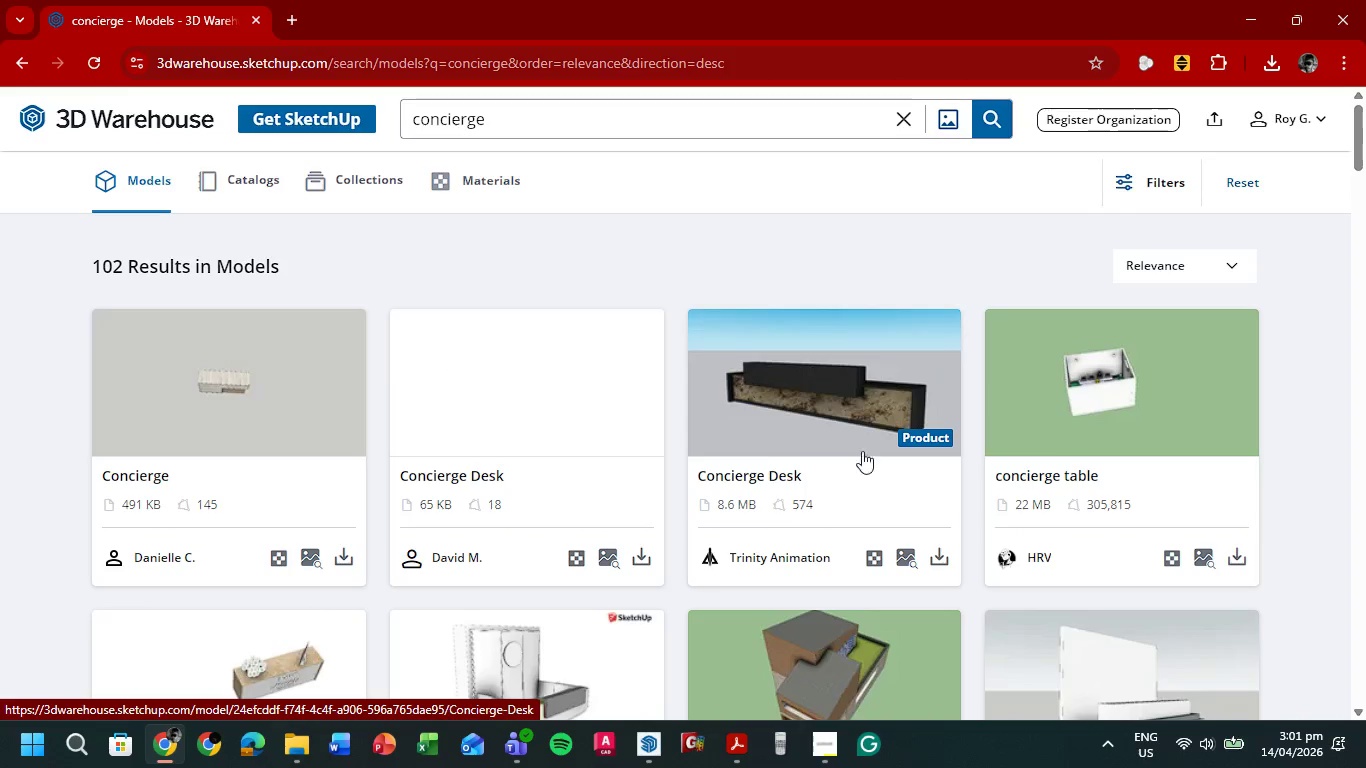 
wait(7.12)
 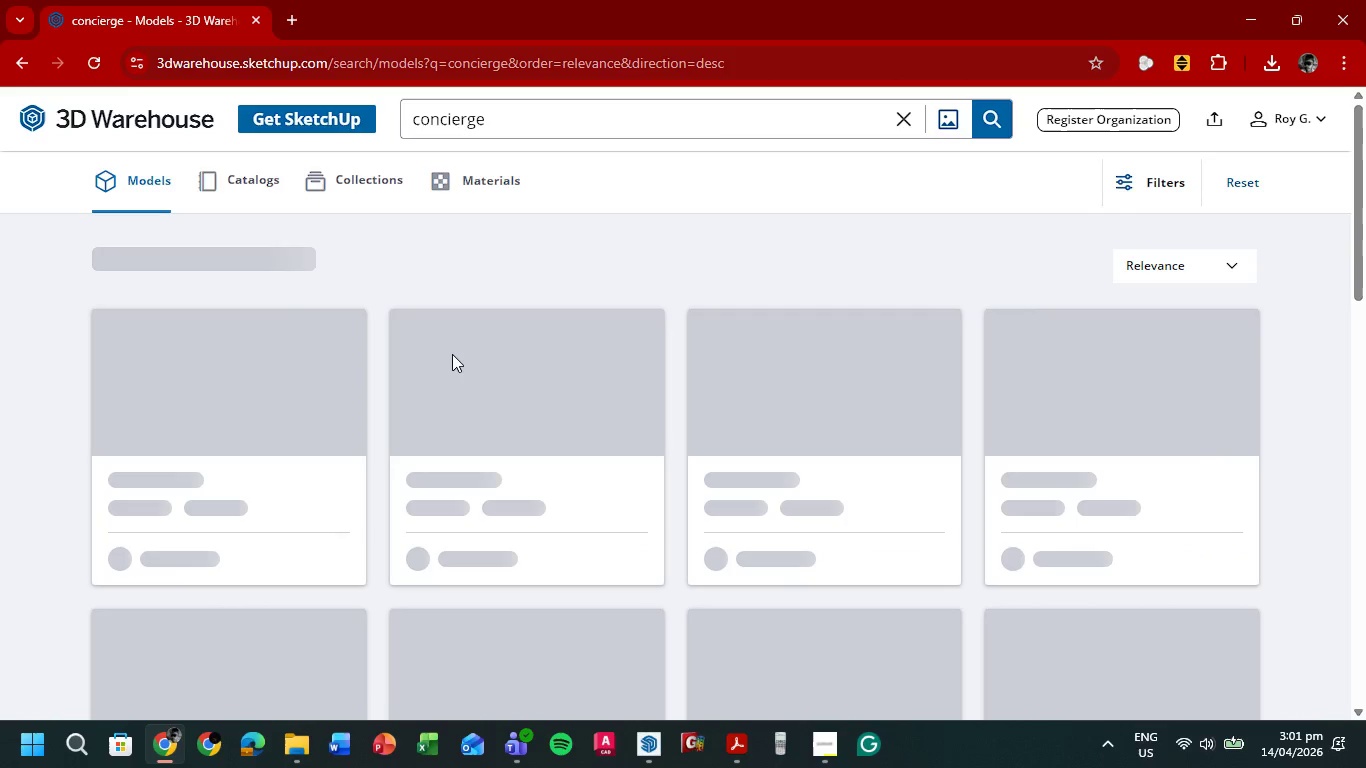 
scroll: coordinate [587, 398], scroll_direction: down, amount: 11.0
 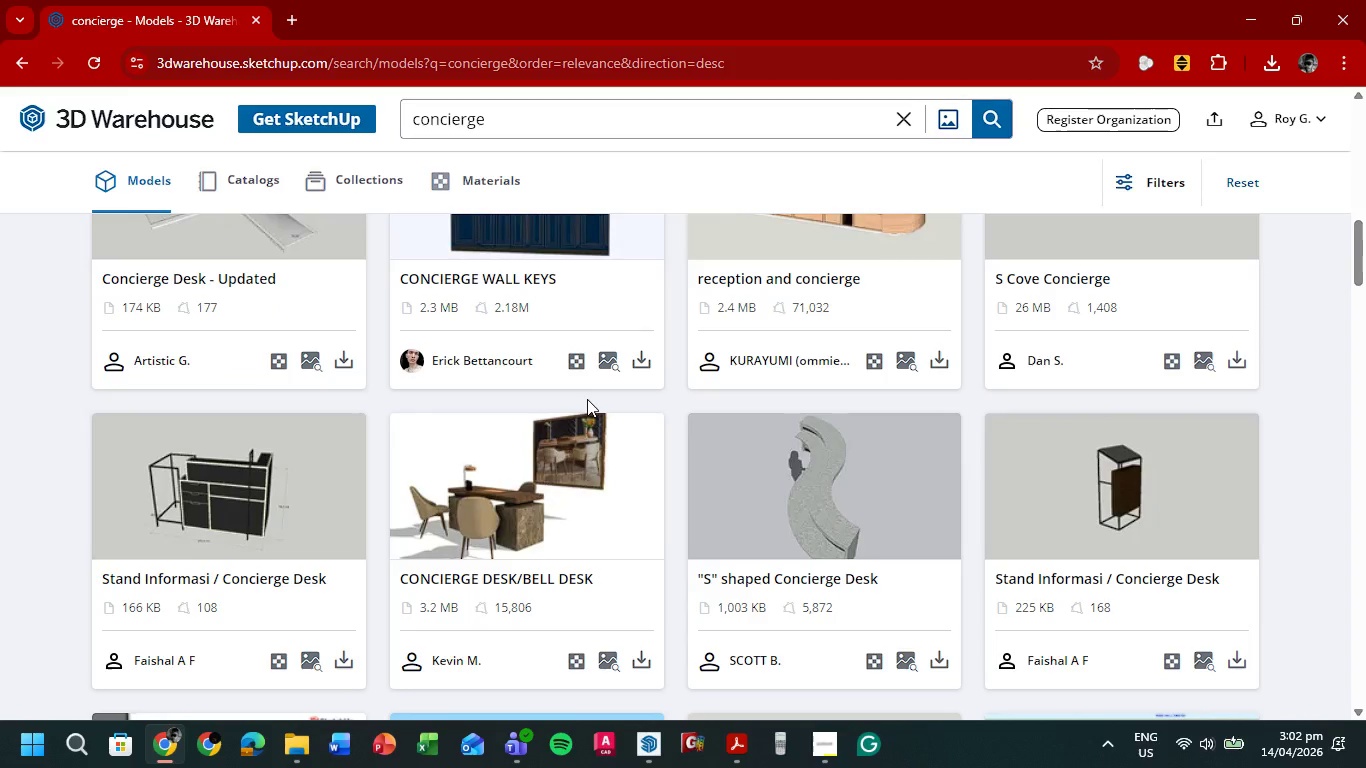 
scroll: coordinate [587, 399], scroll_direction: down, amount: 2.0
 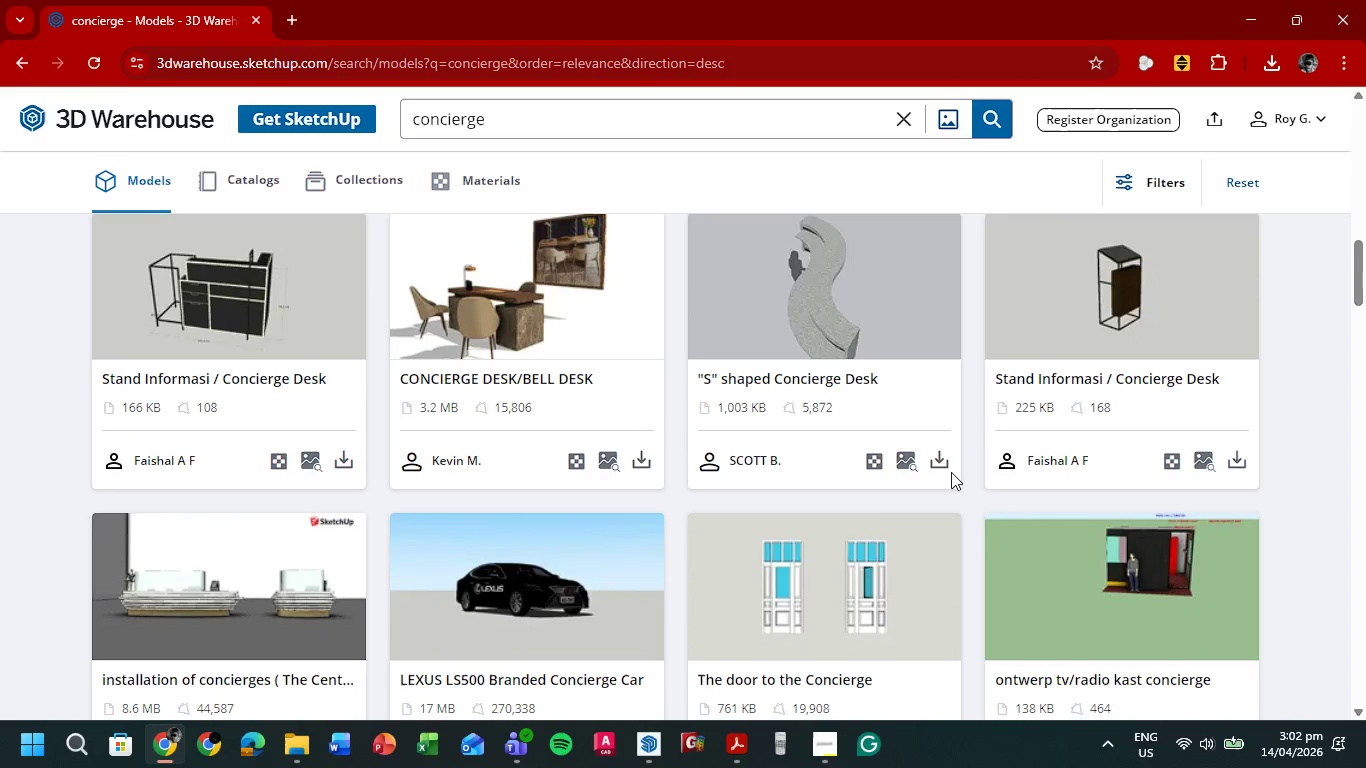 
left_click([946, 461])
 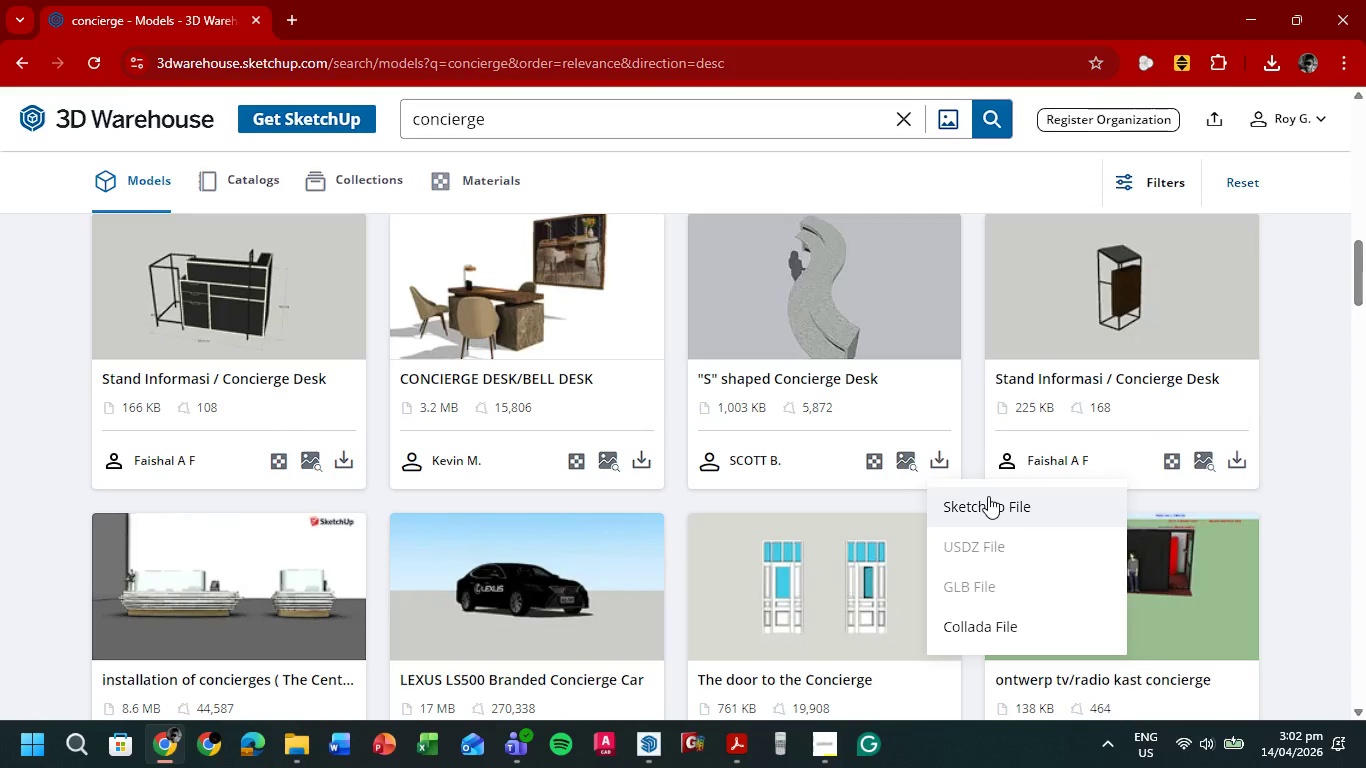 
left_click([989, 496])
 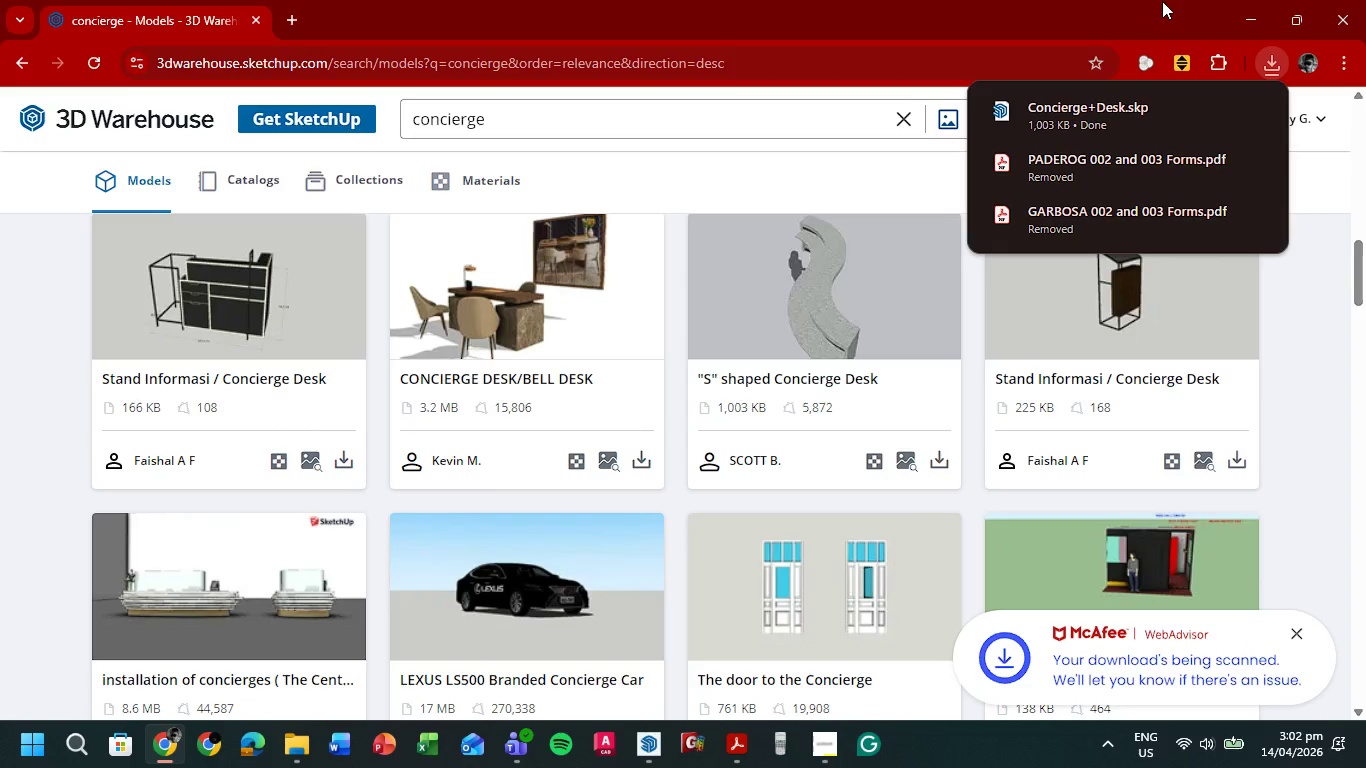 
wait(7.91)
 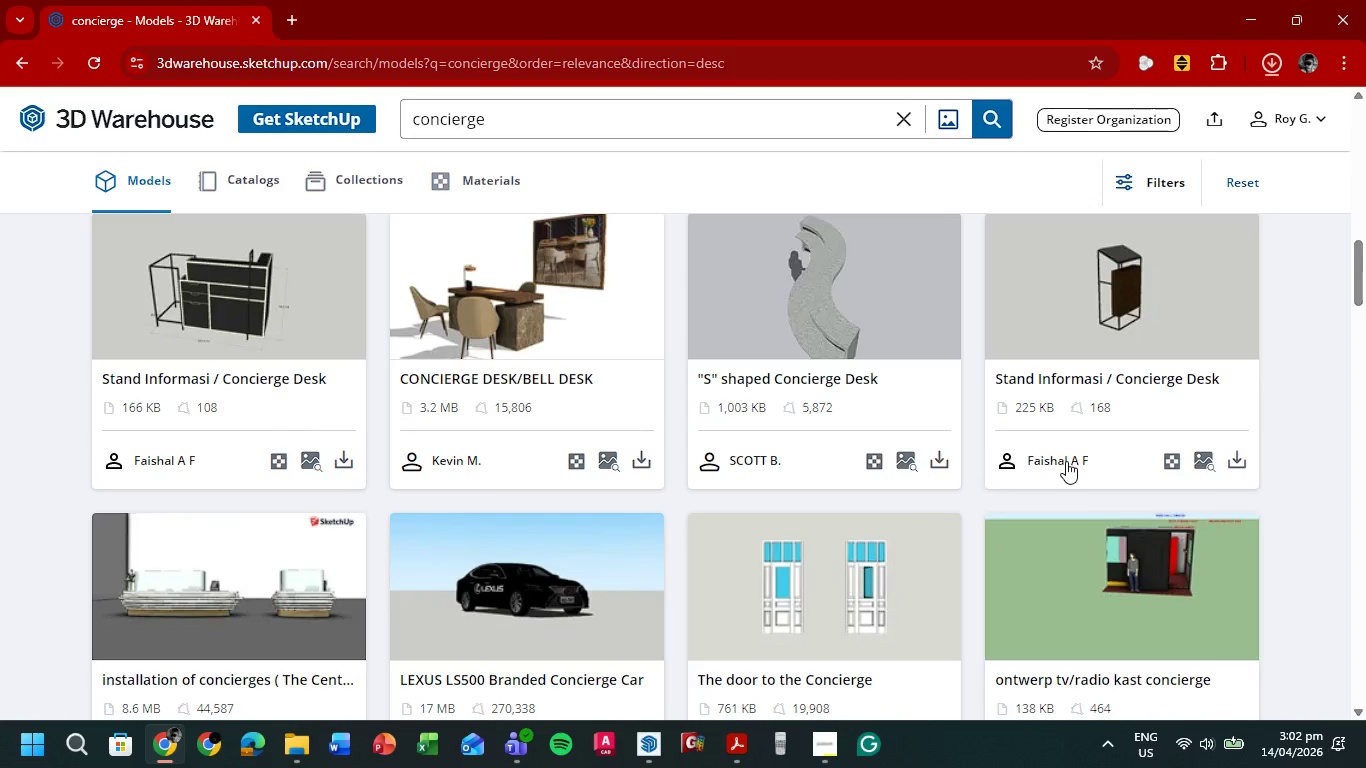 
left_click([1102, 116])
 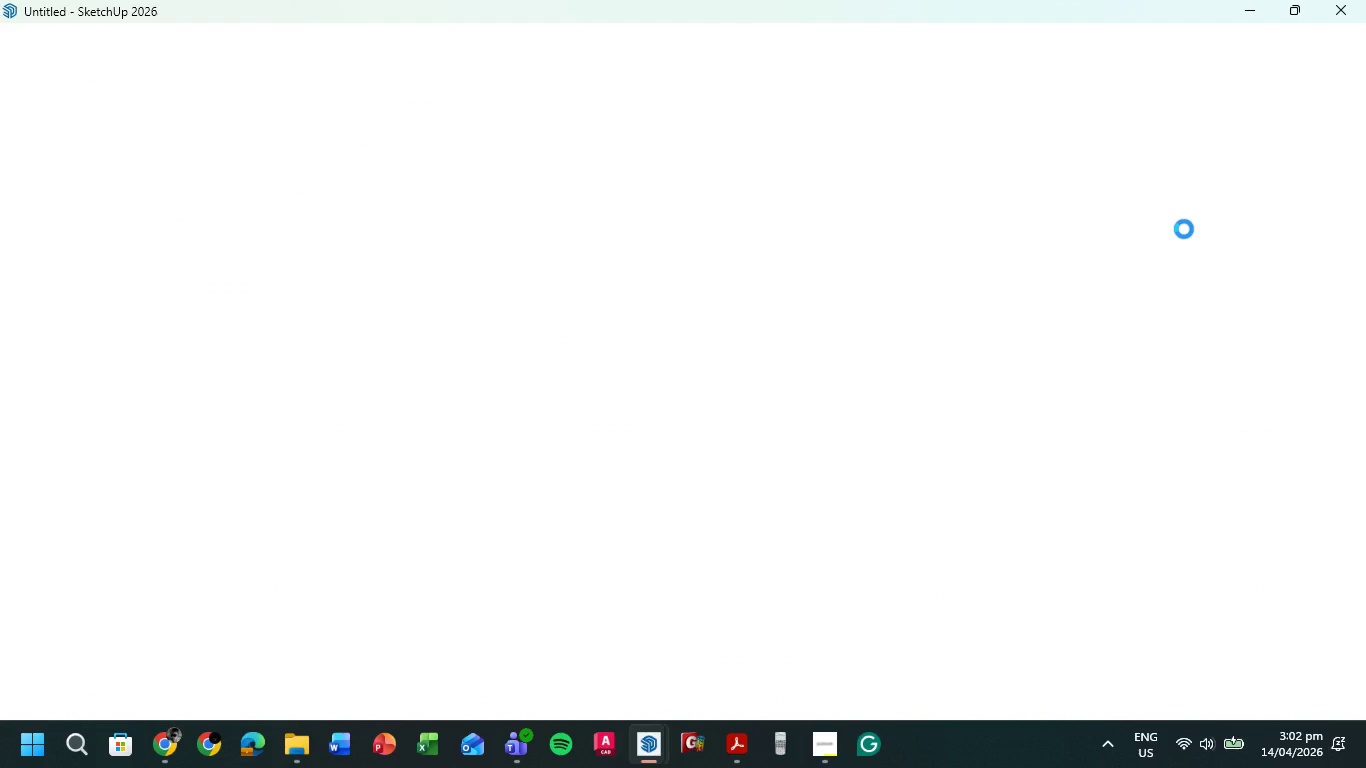 
wait(26.94)
 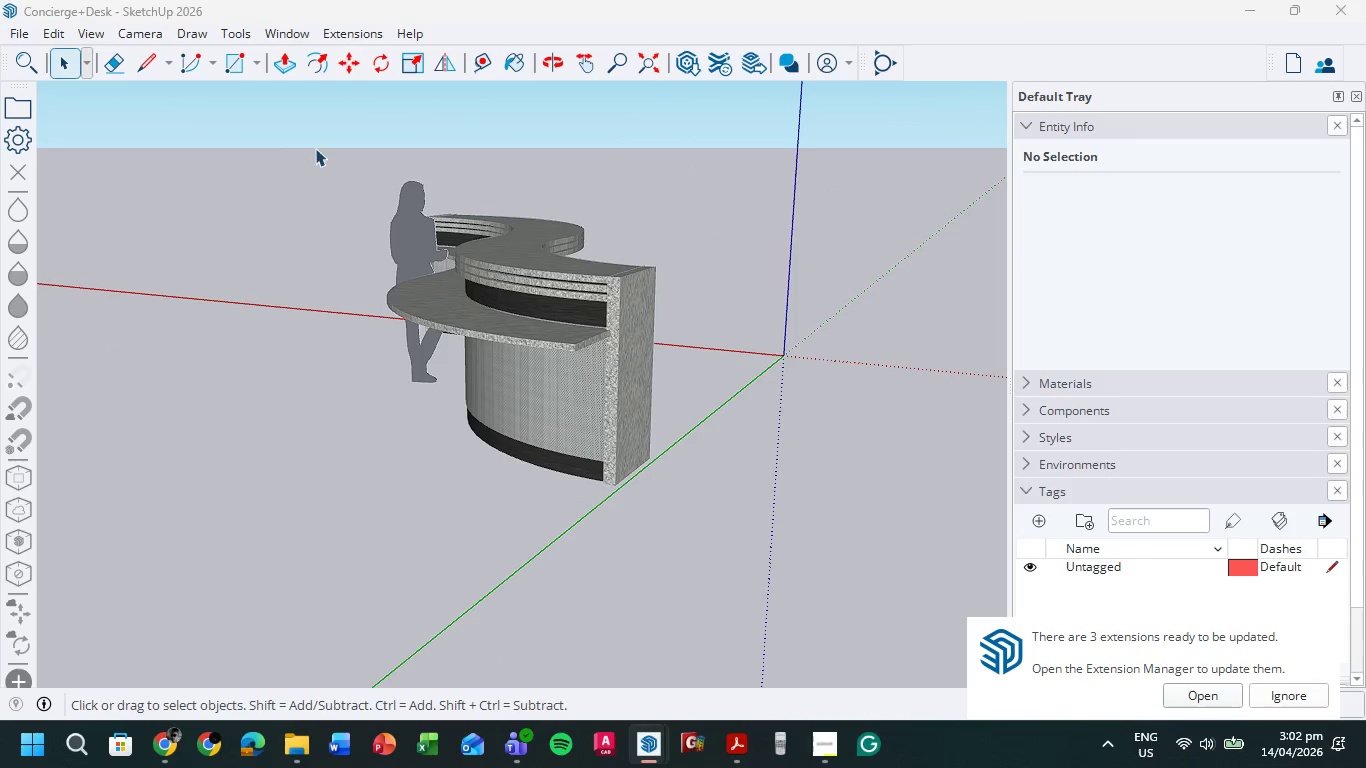 
left_click_drag(start_coordinate=[315, 147], to_coordinate=[729, 533])
 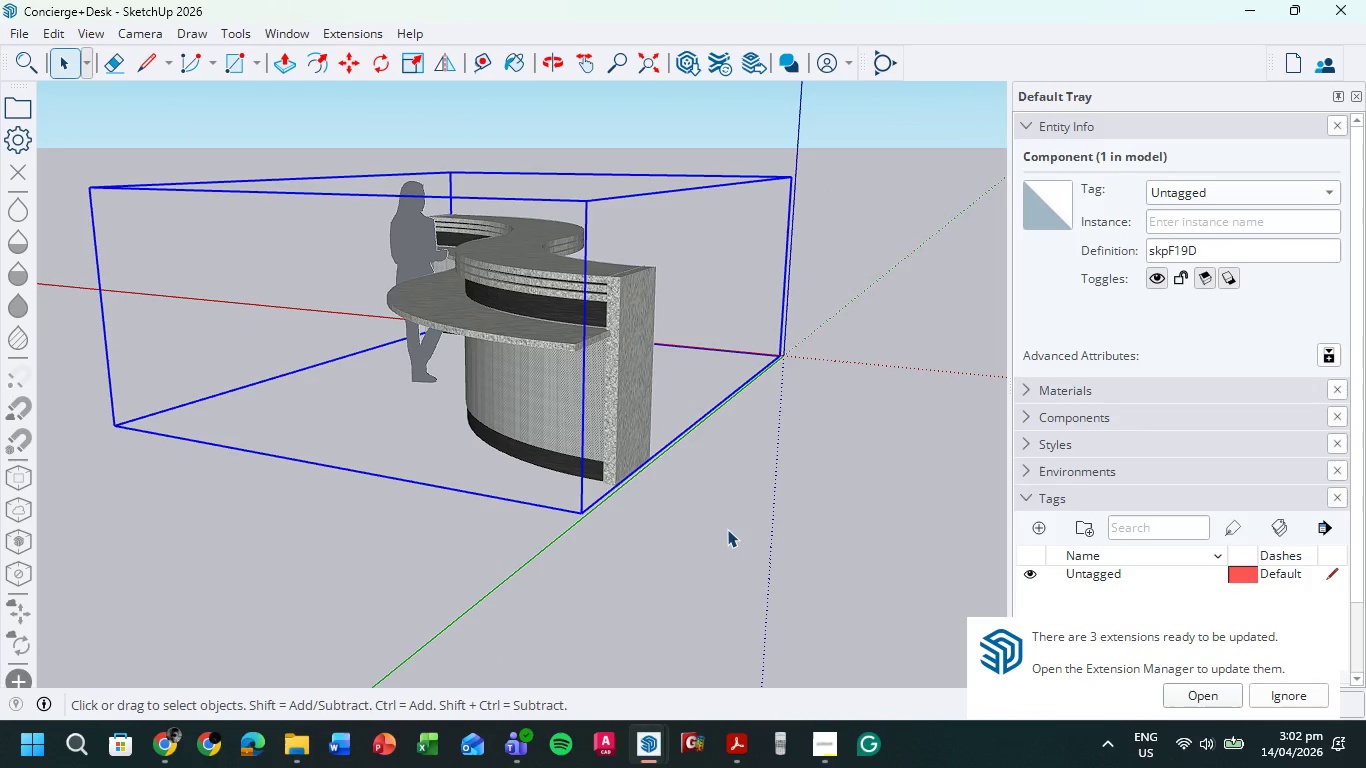 
scroll: coordinate [372, 225], scroll_direction: down, amount: 1.0
 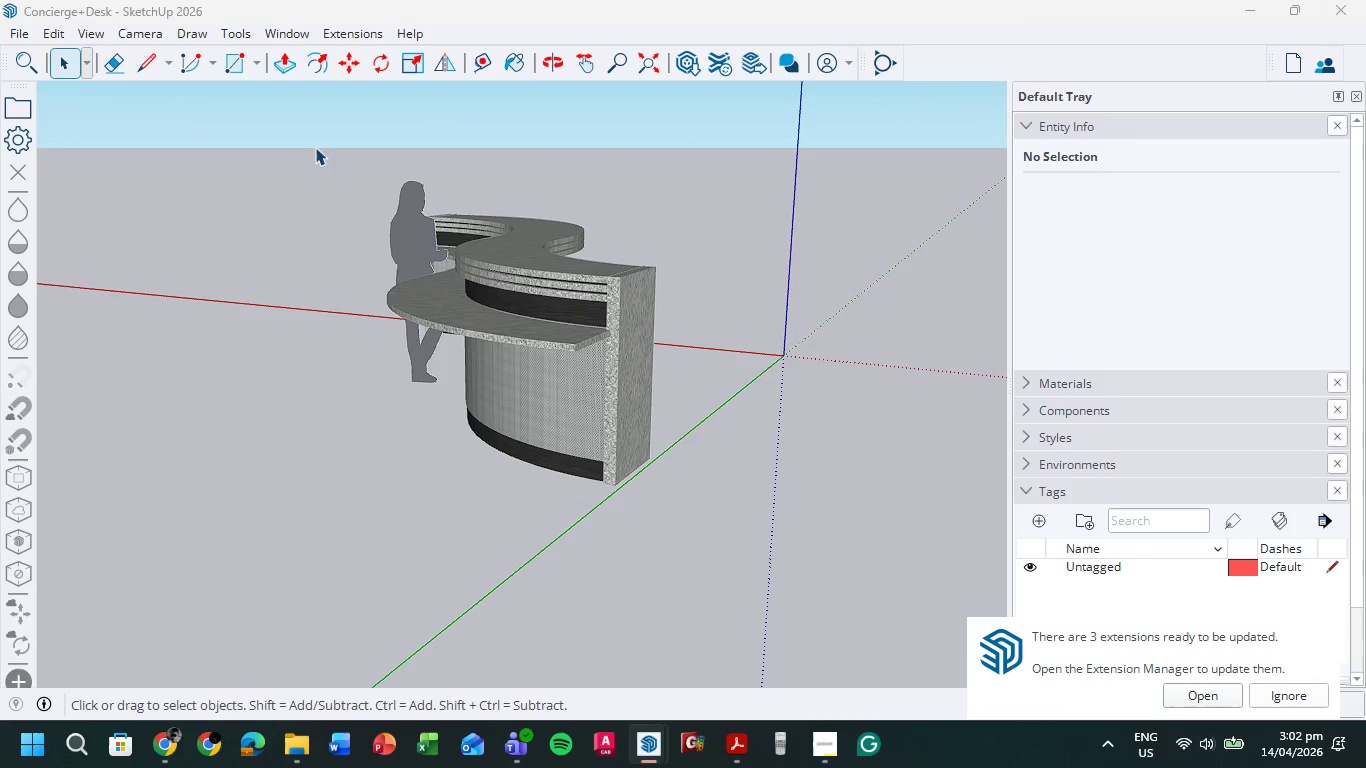 
key(Control+ControlLeft)
 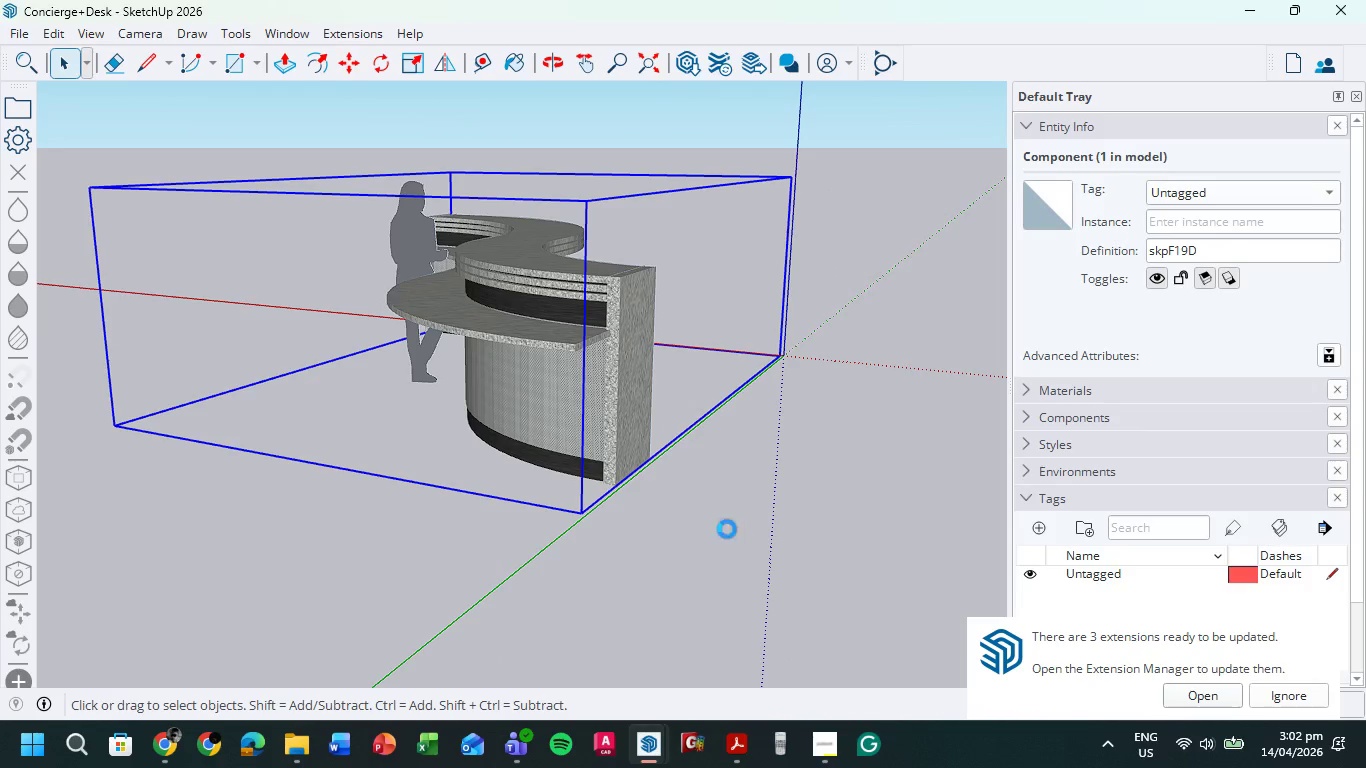 
key(Control+C)
 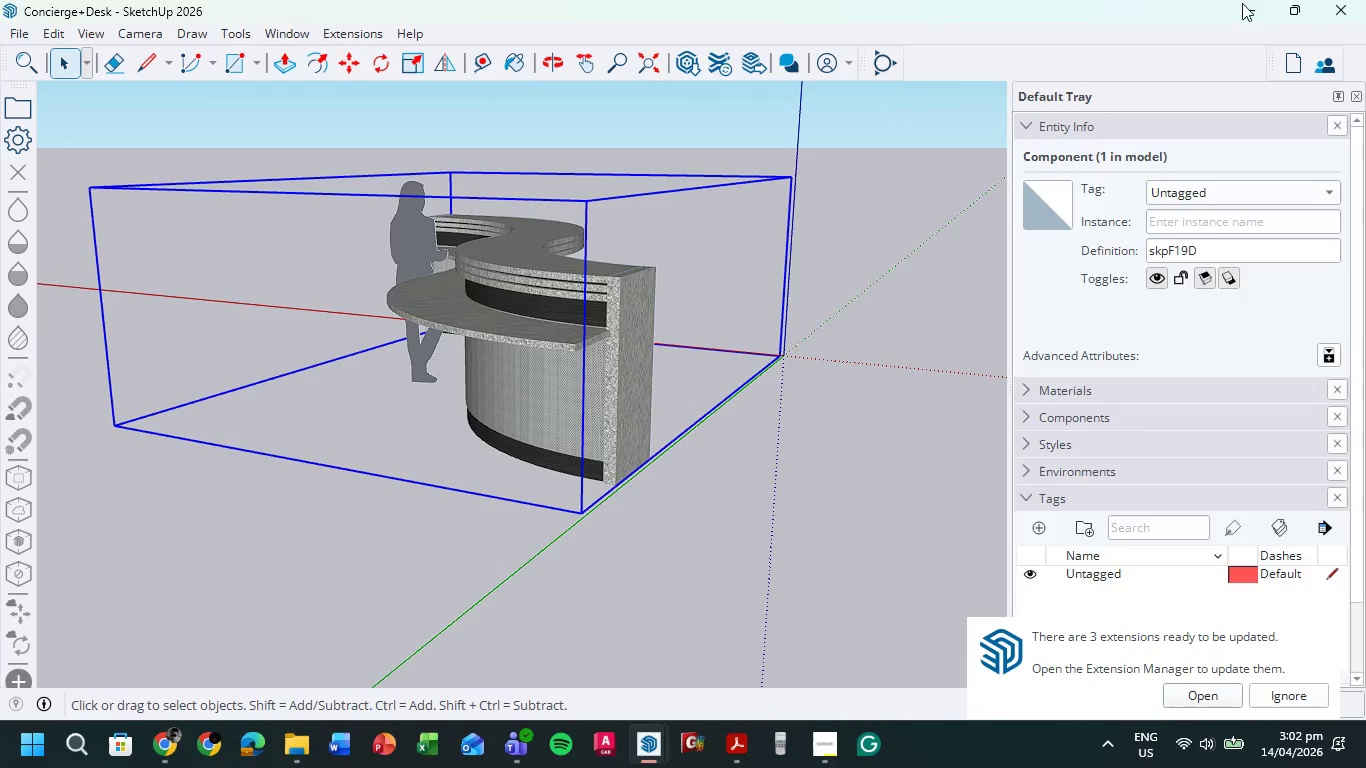 
left_click([1256, 0])
 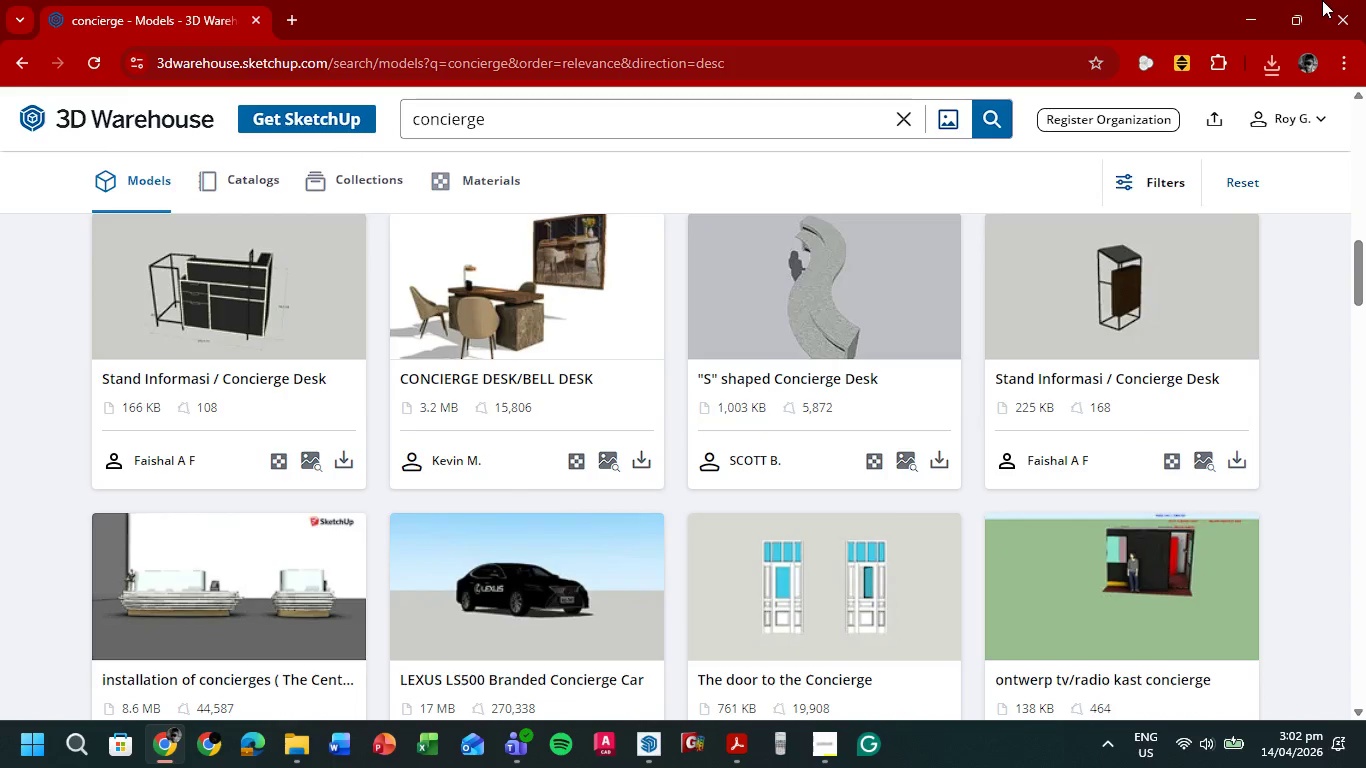 
left_click([1243, 5])
 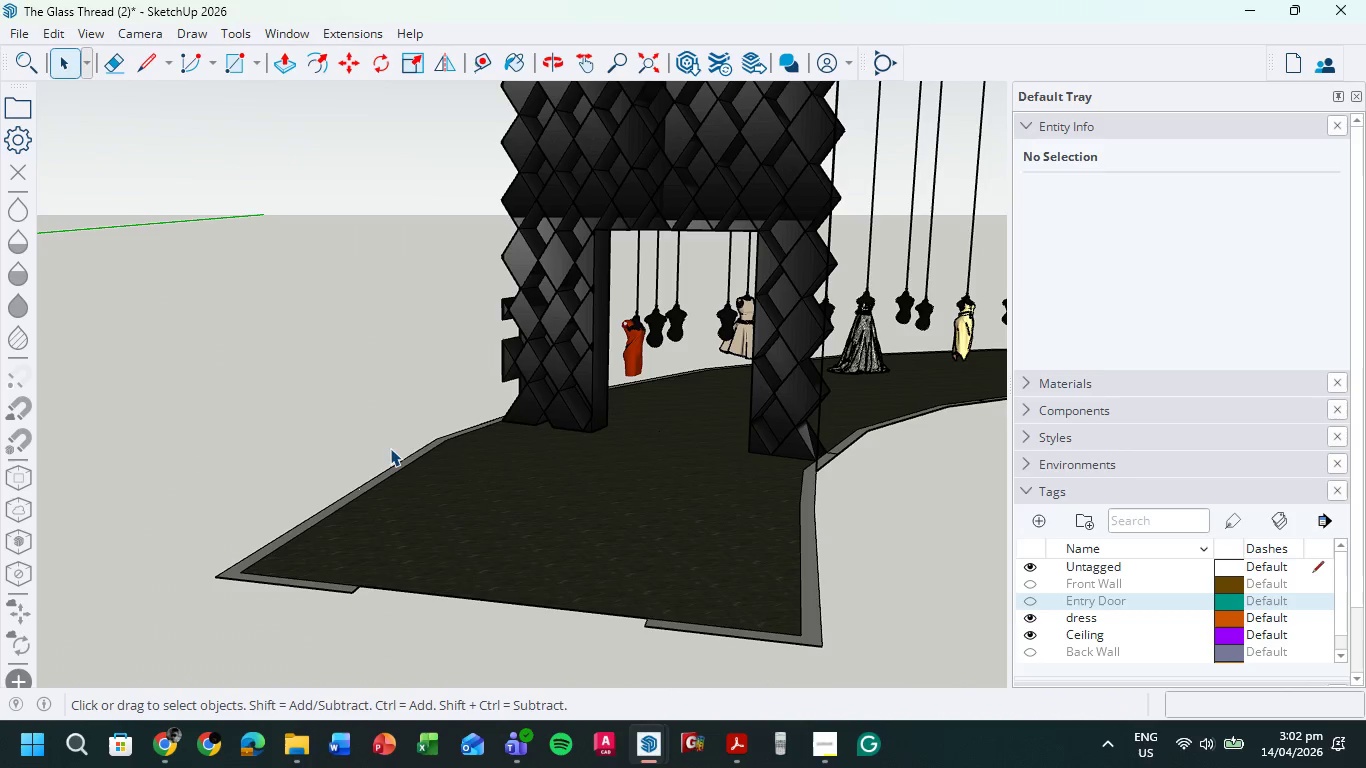 
scroll: coordinate [286, 467], scroll_direction: down, amount: 3.0
 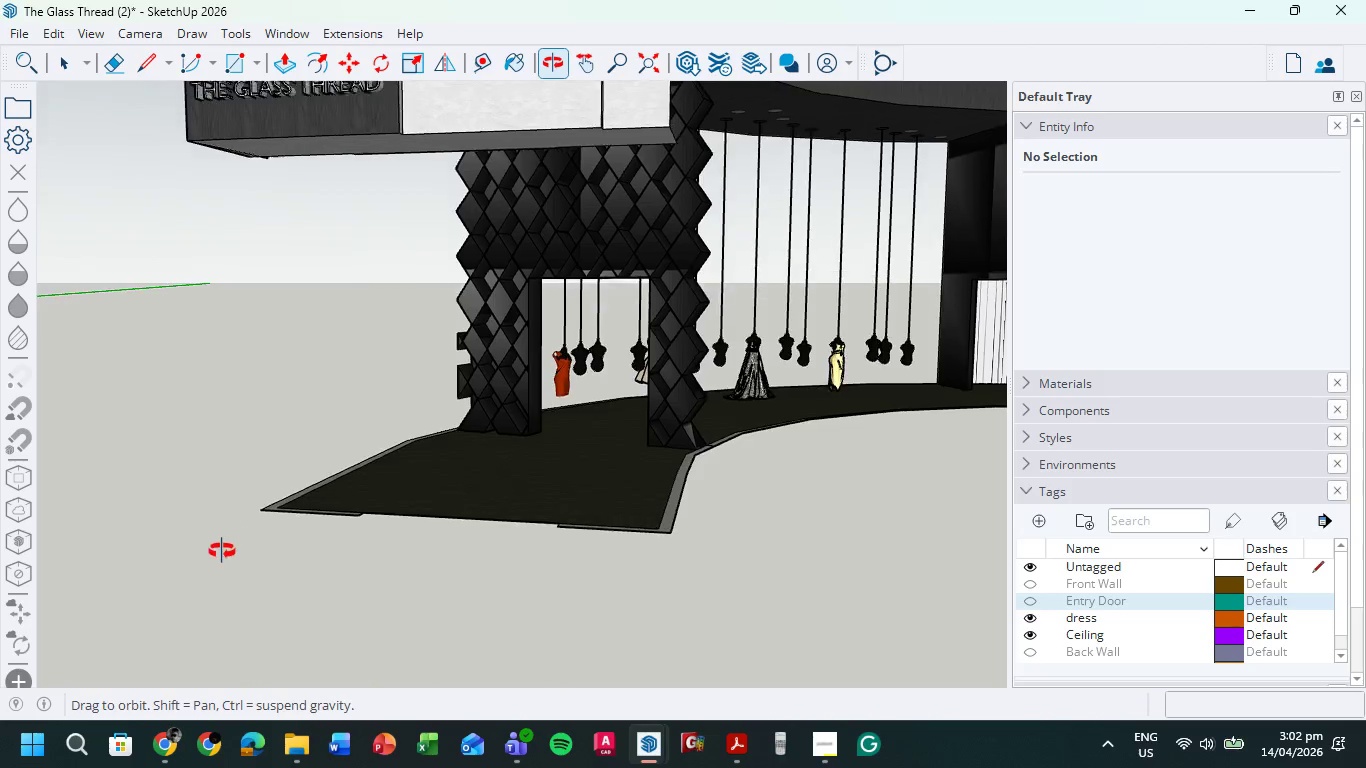 
key(Control+V)
 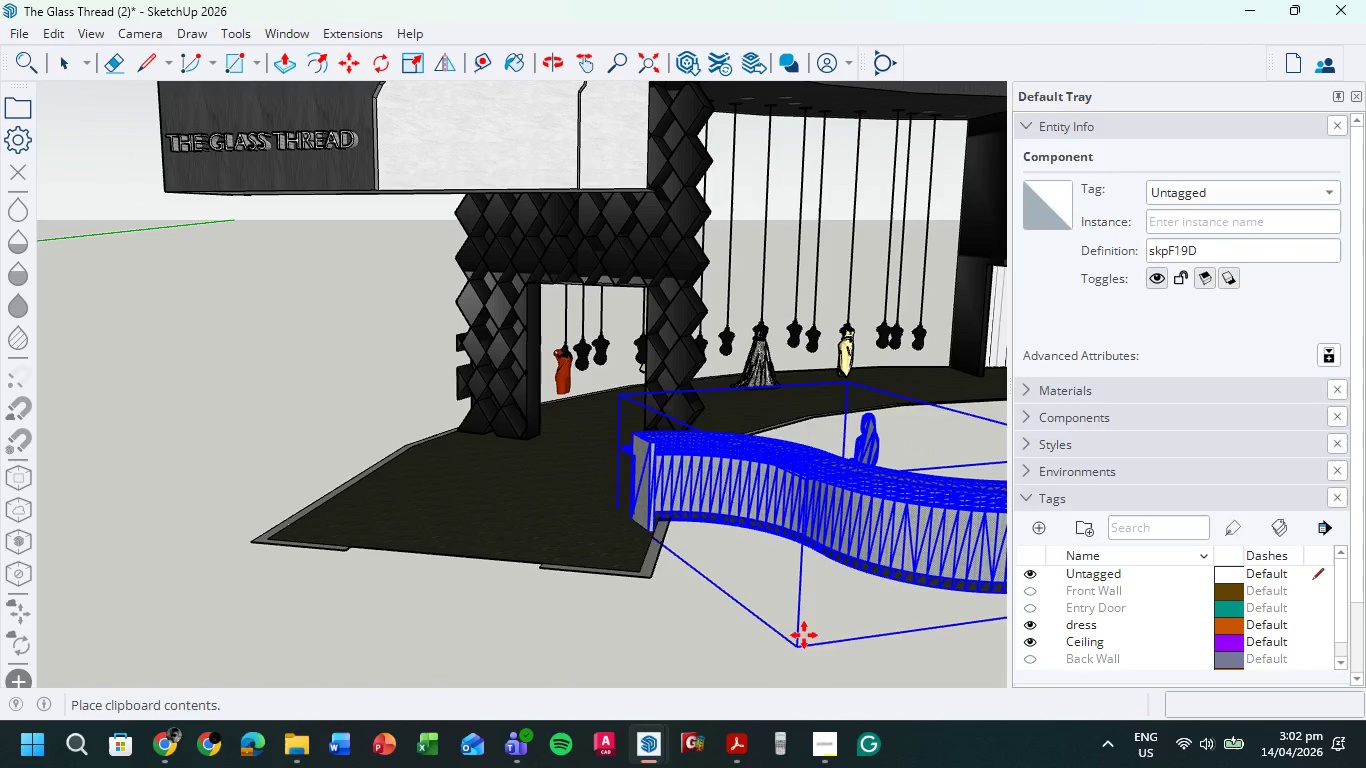 
scroll: coordinate [661, 557], scroll_direction: down, amount: 5.0
 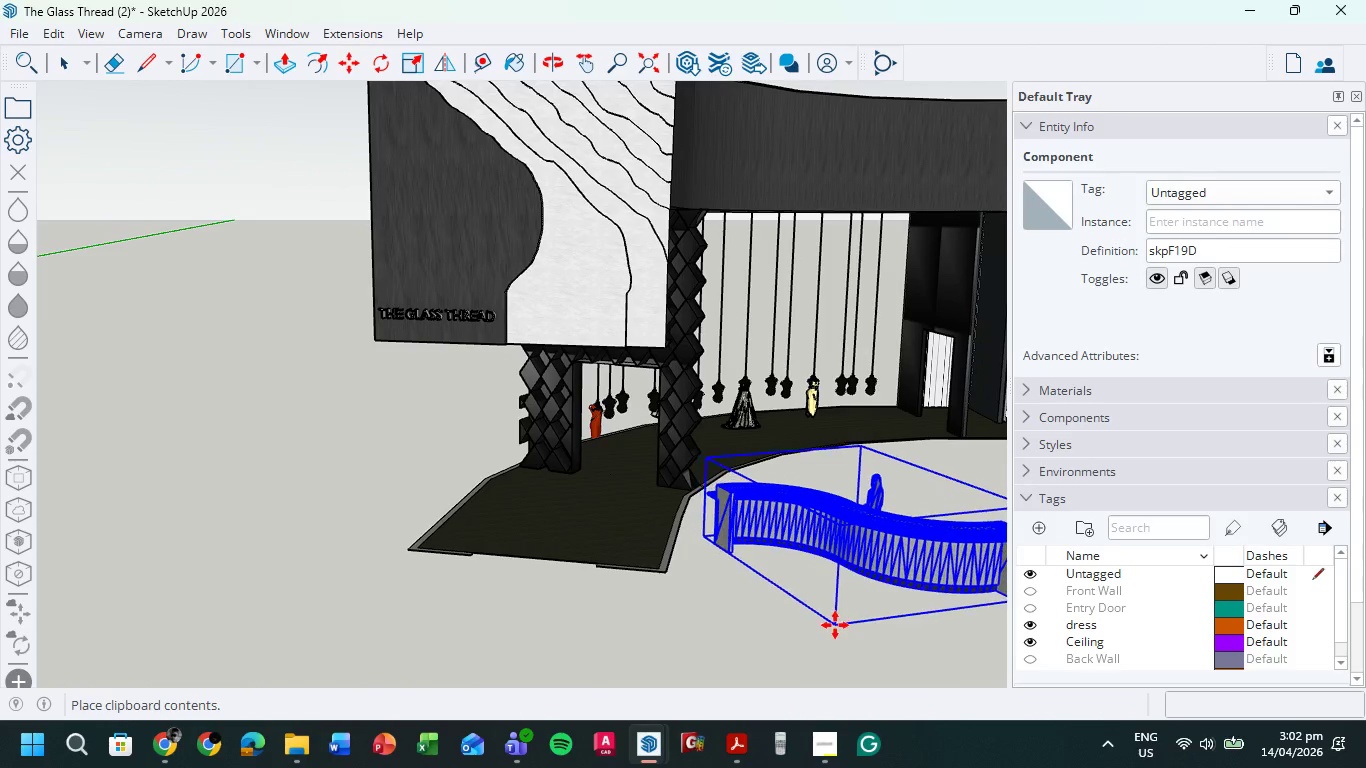 
left_click([831, 625])
 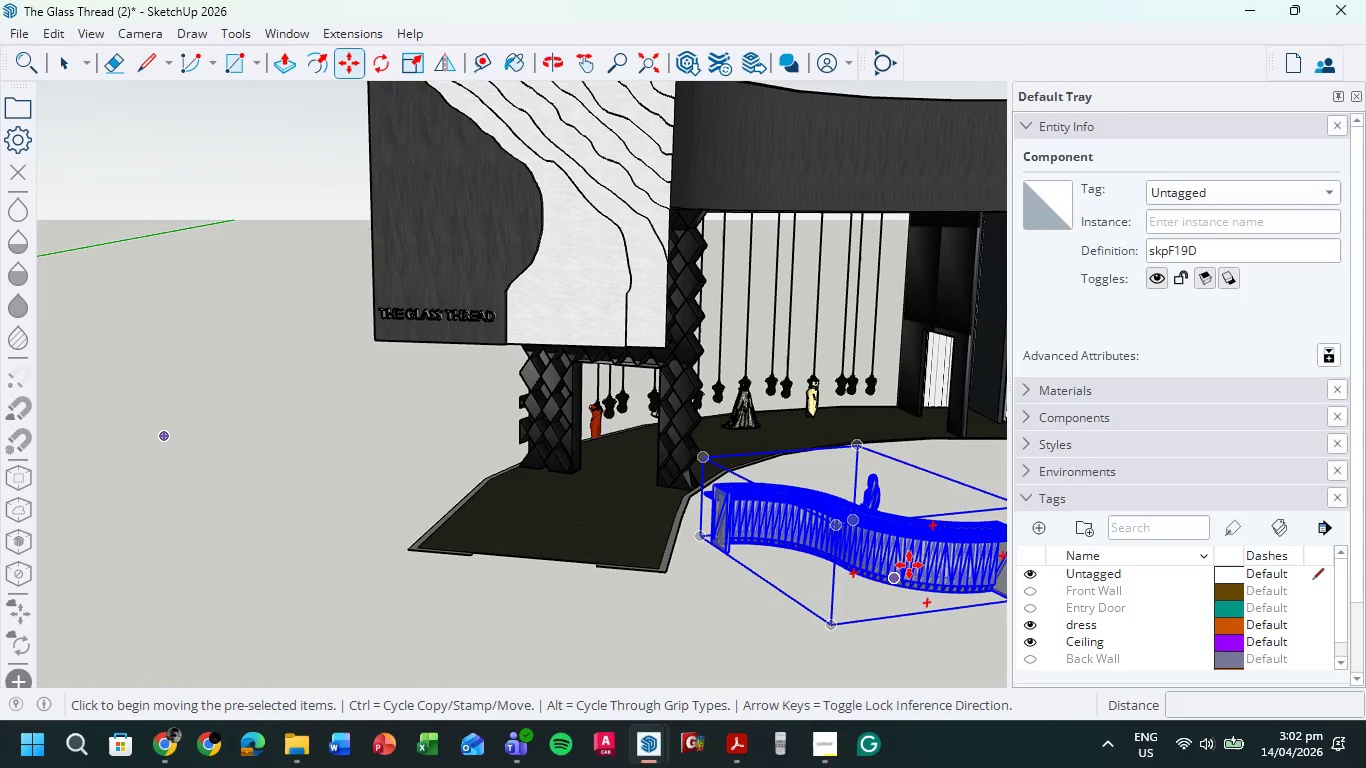 
scroll: coordinate [910, 564], scroll_direction: up, amount: 6.0
 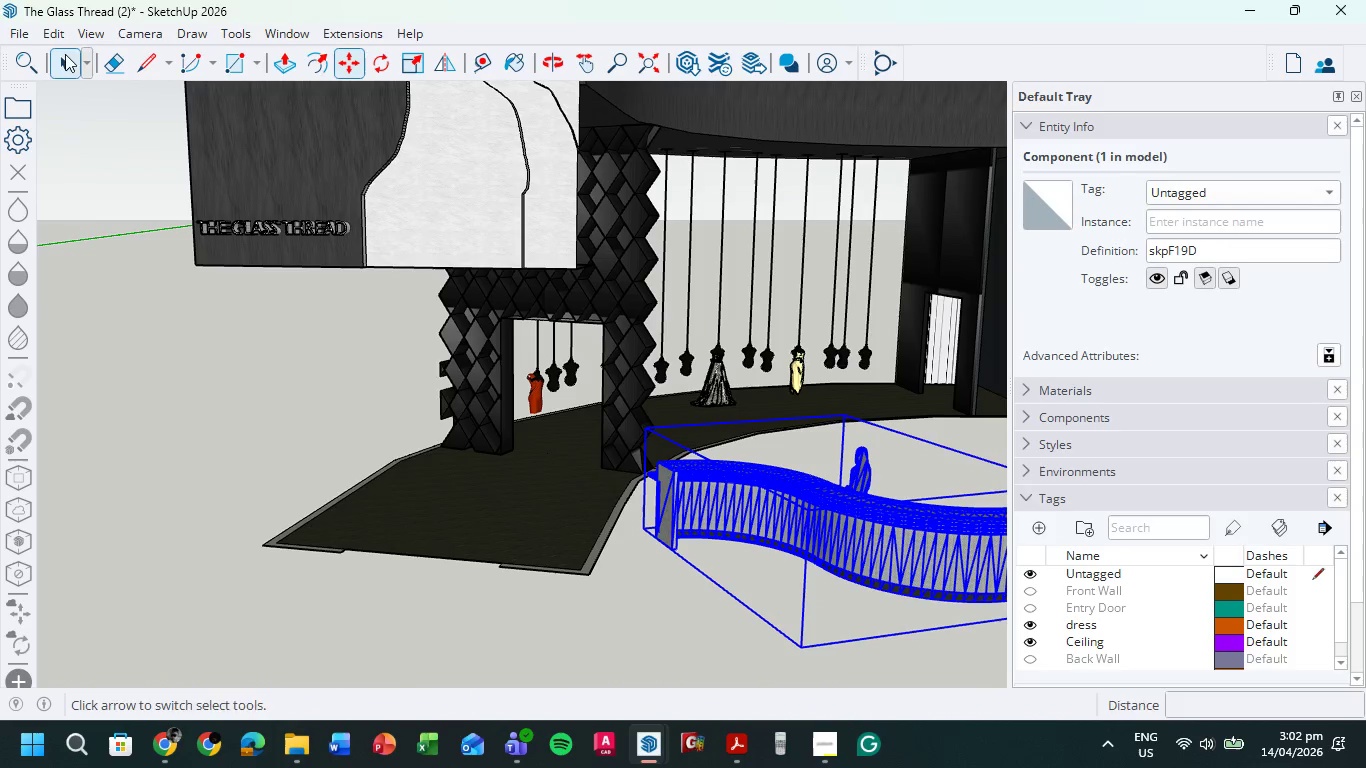 
double_click([212, 350])
 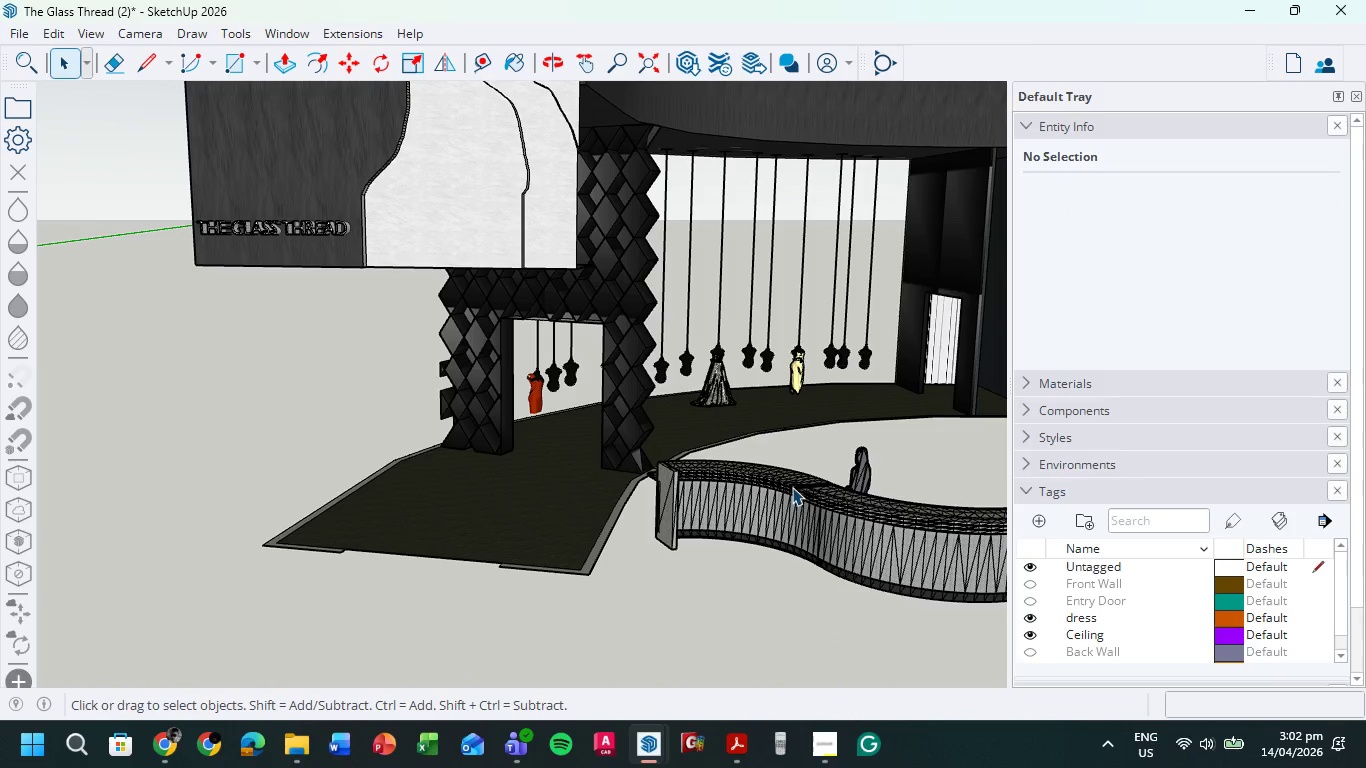 
scroll: coordinate [803, 505], scroll_direction: up, amount: 11.0
 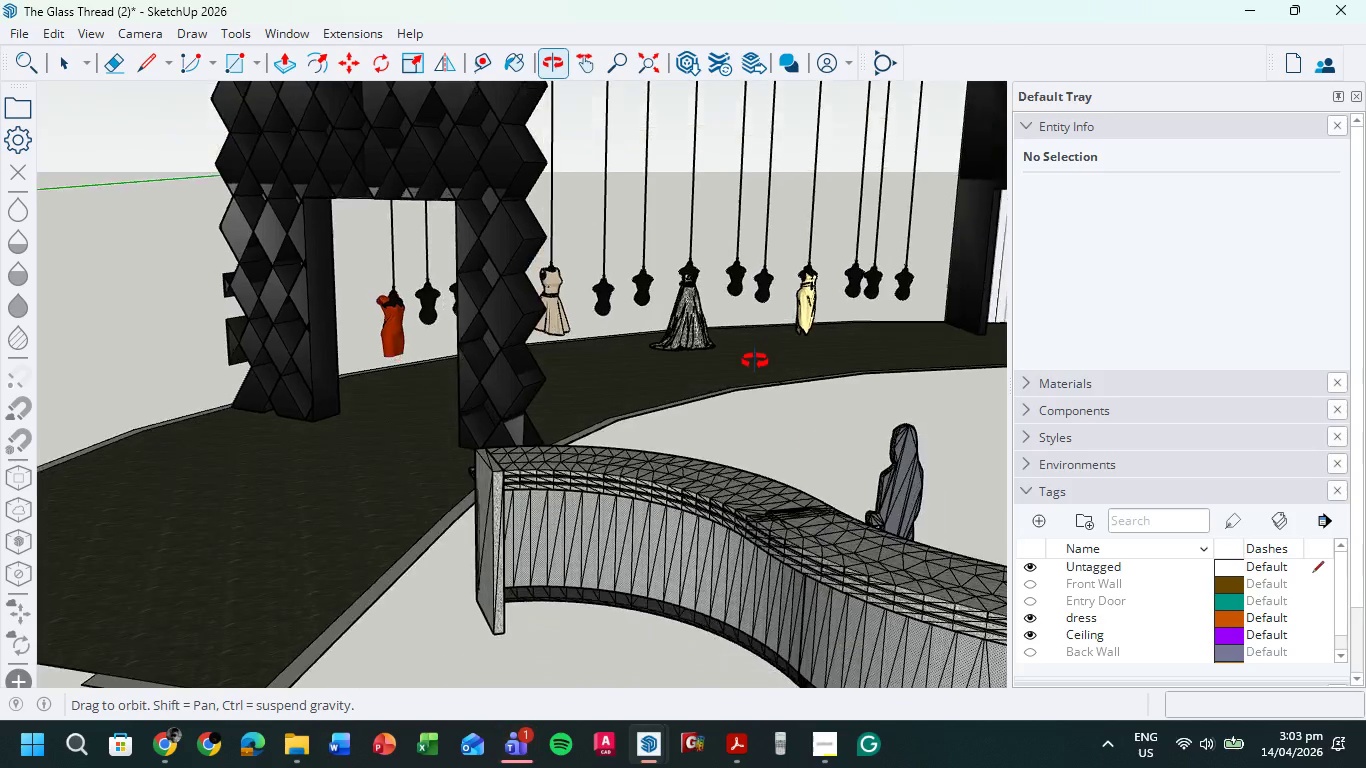 
scroll: coordinate [582, 368], scroll_direction: down, amount: 7.0
 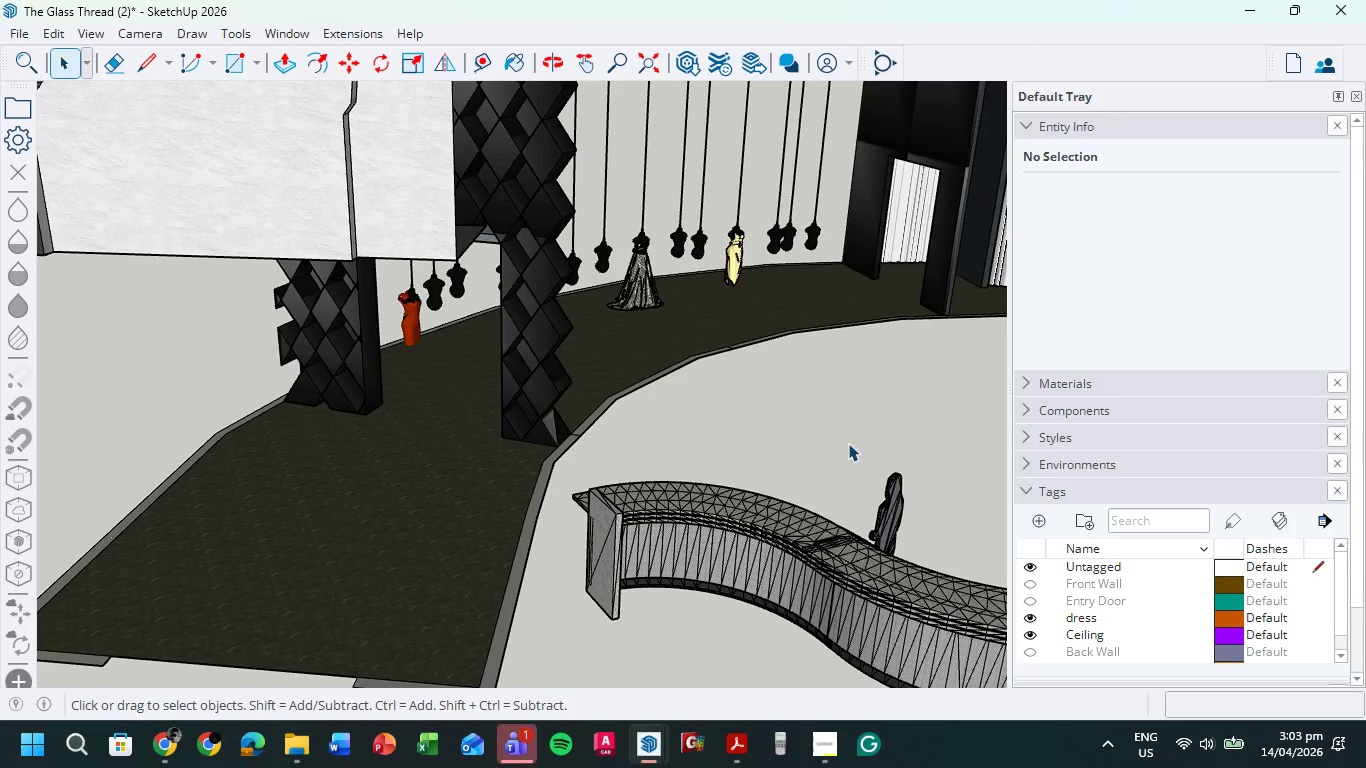 
left_click_drag(start_coordinate=[925, 428], to_coordinate=[773, 606])
 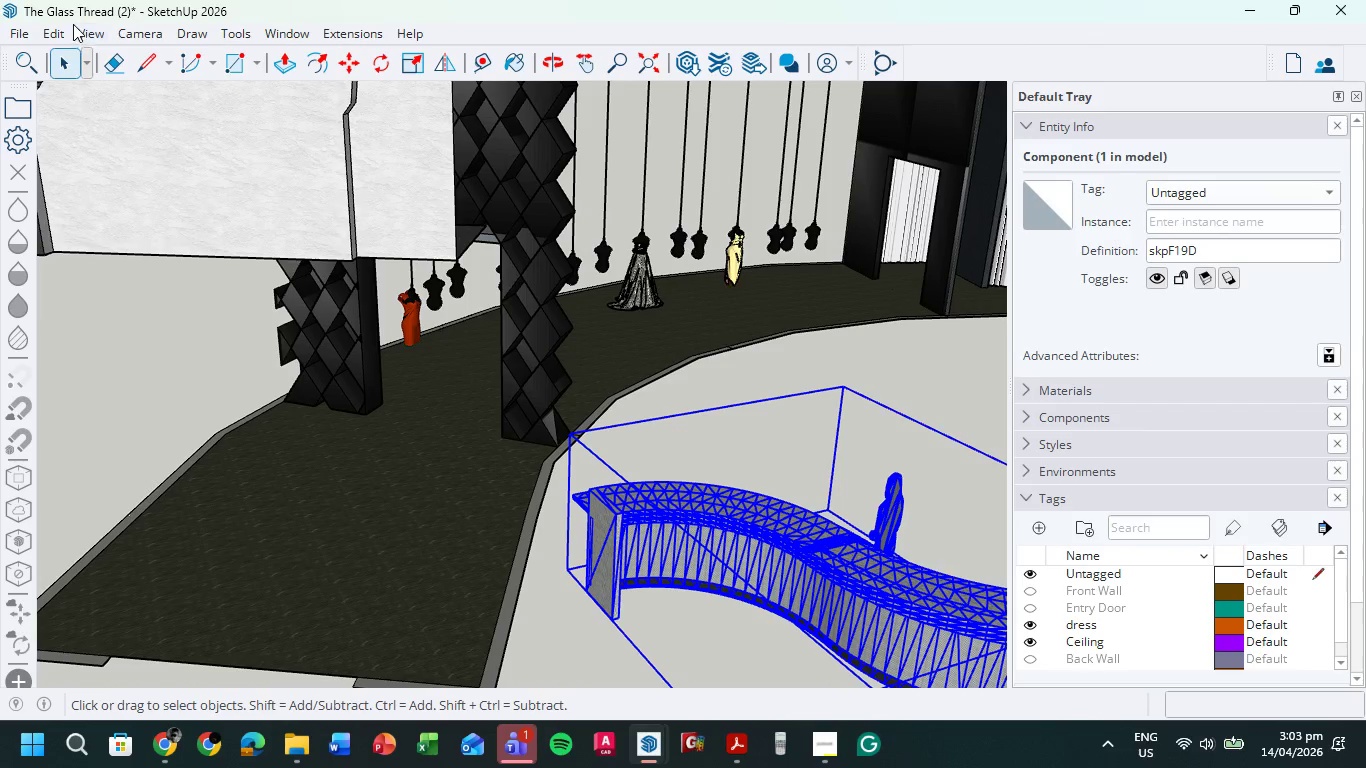 
left_click([96, 36])
 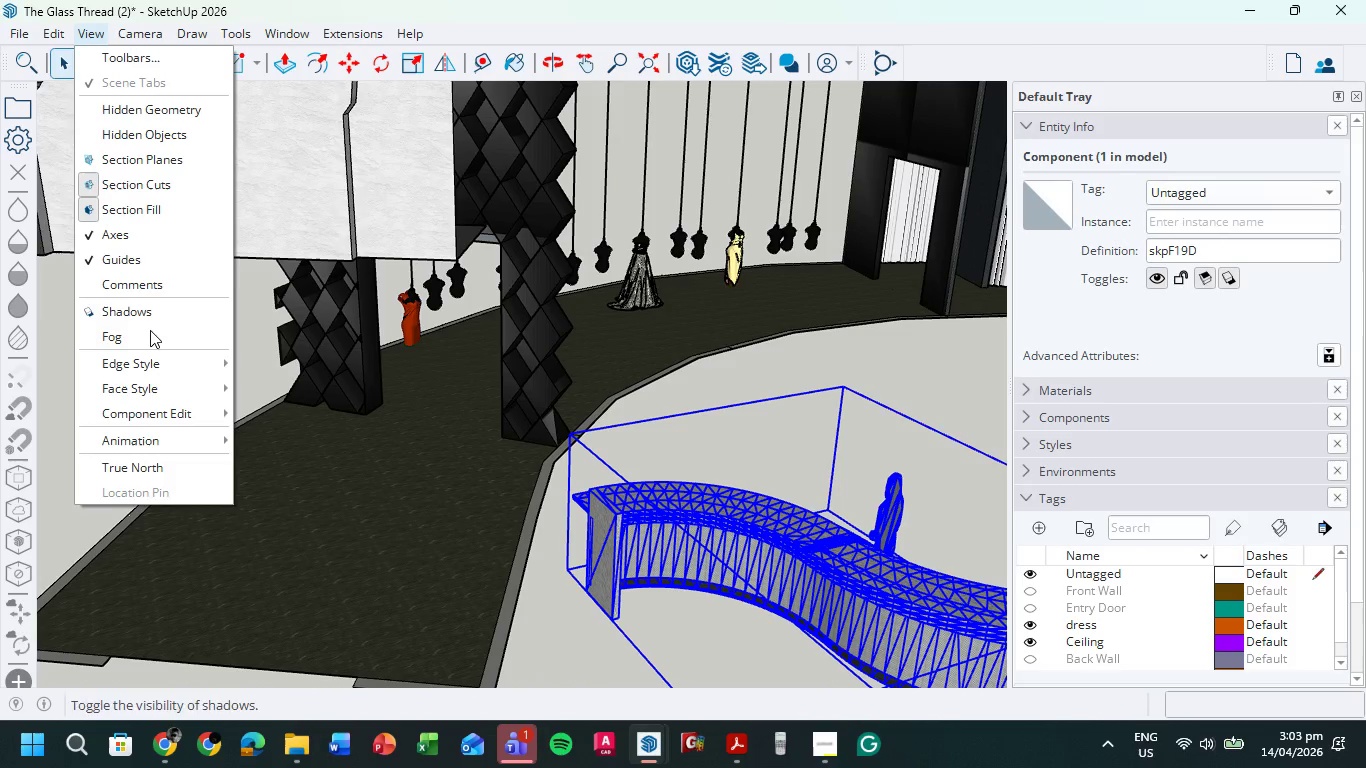 
mouse_move([234, 394])
 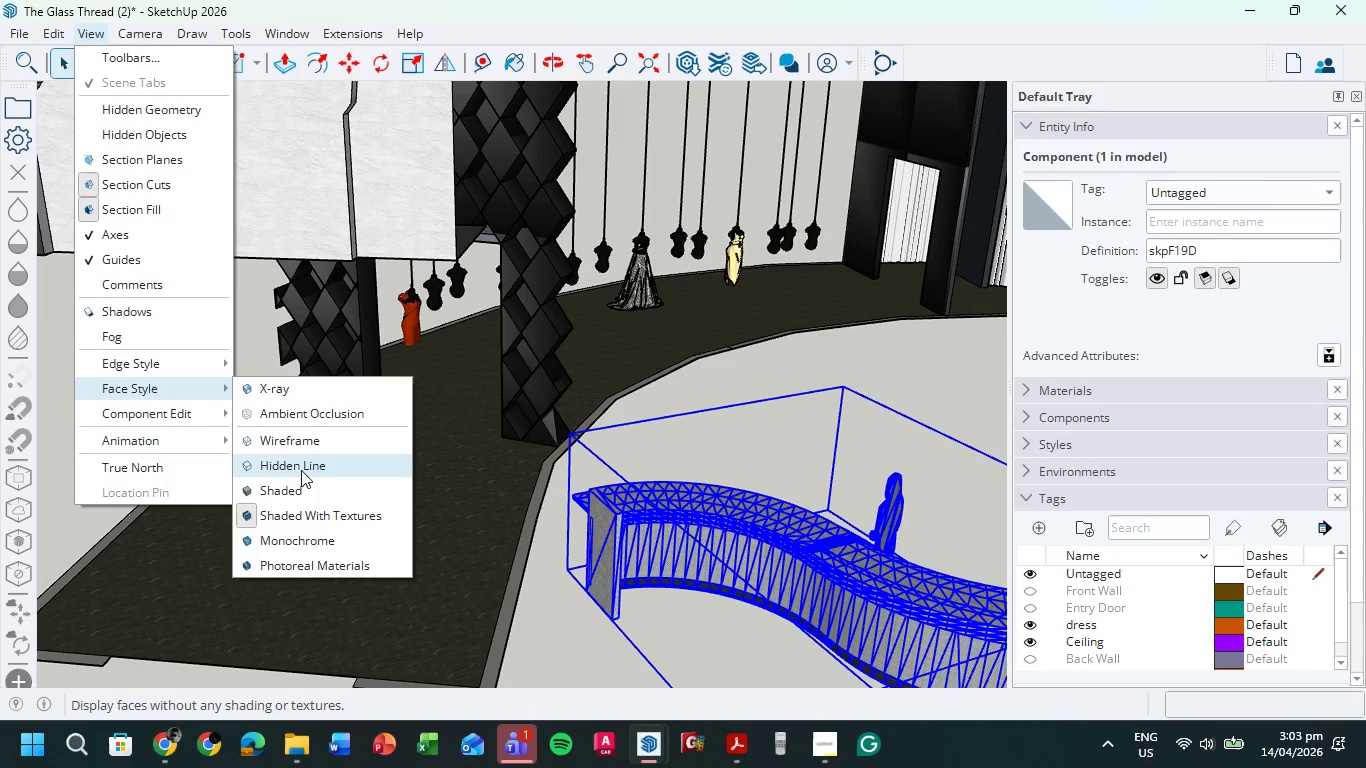 
left_click([306, 467])
 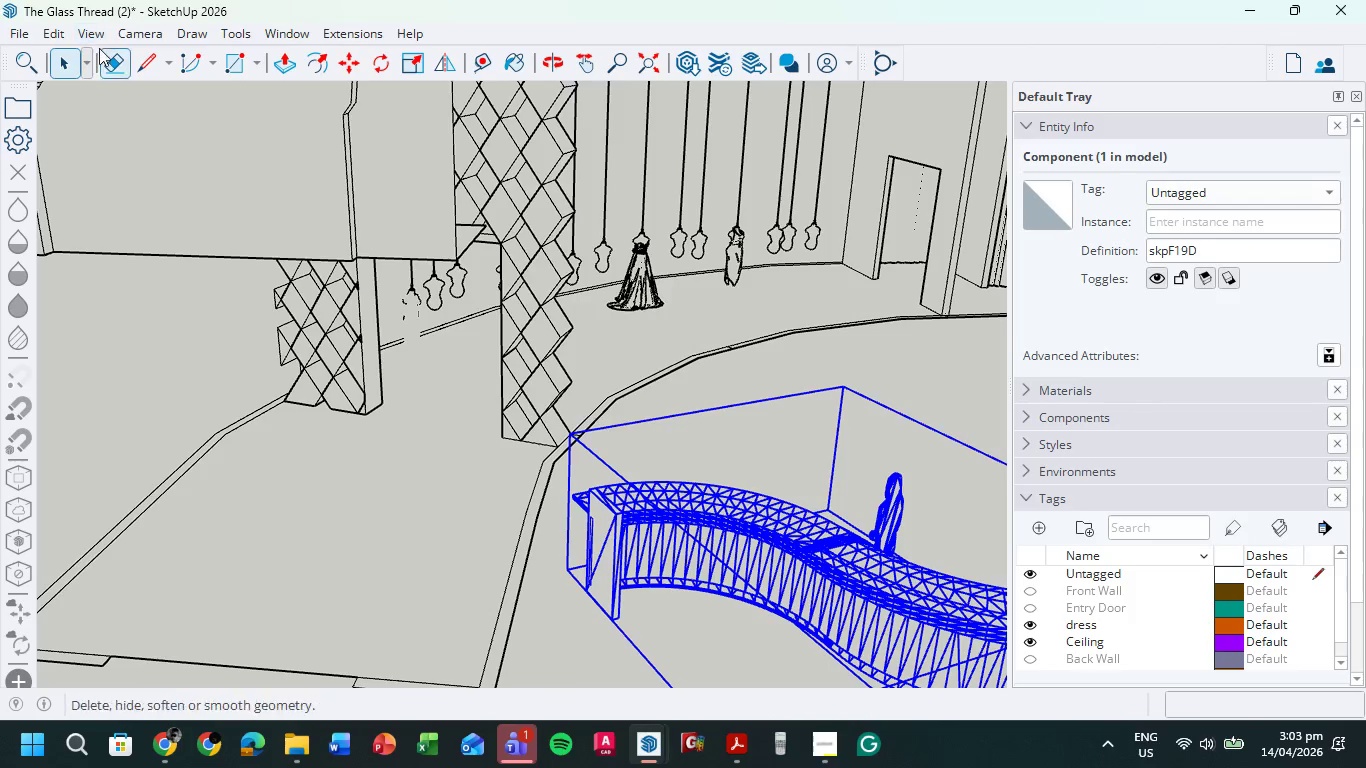 
left_click([90, 33])
 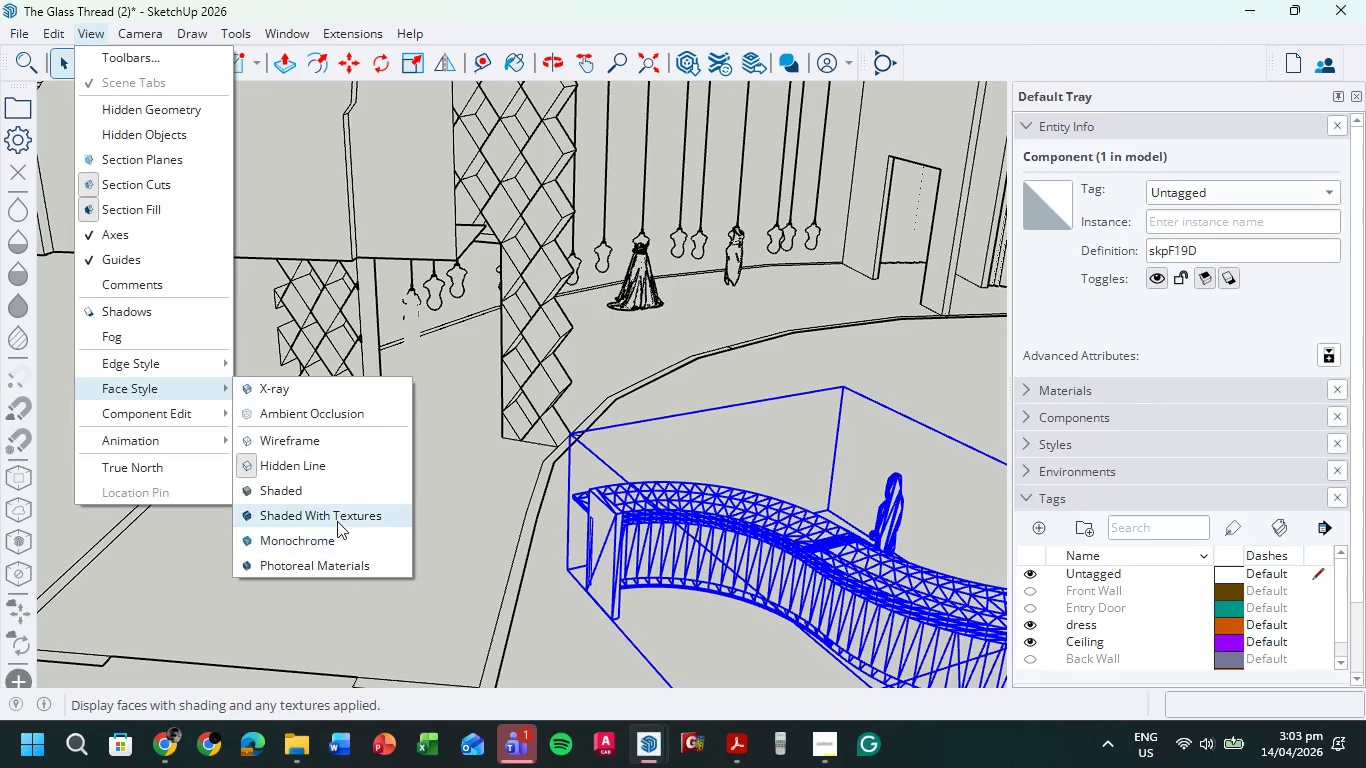 
left_click([342, 518])
 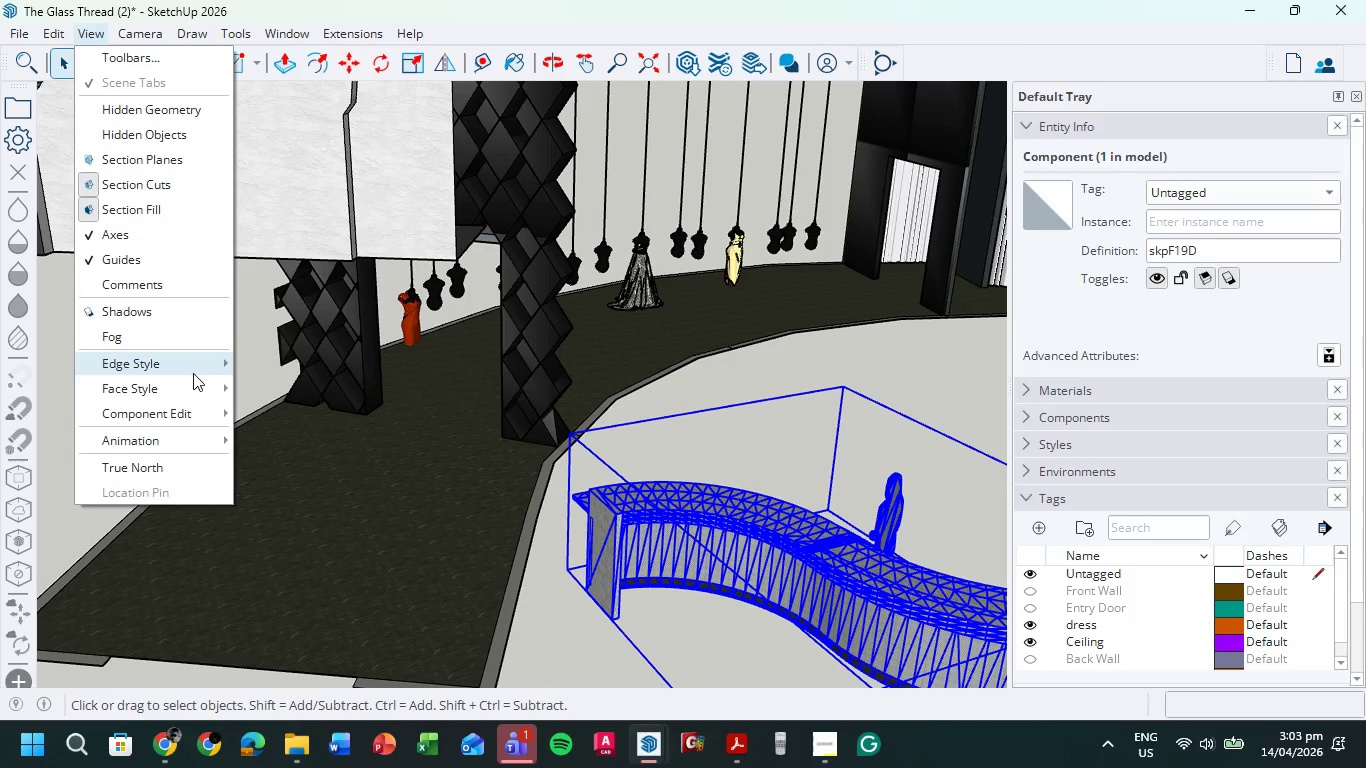 
mouse_move([226, 360])
 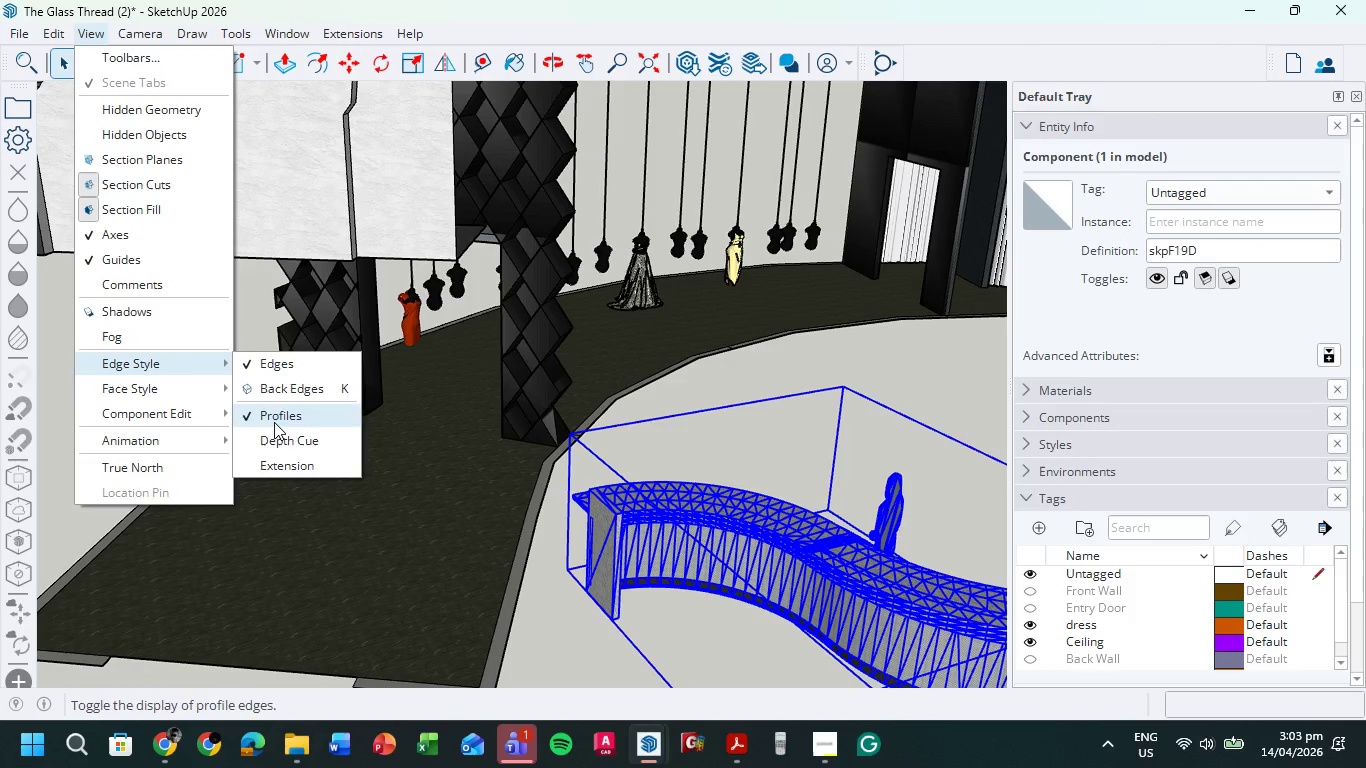 
left_click([274, 421])
 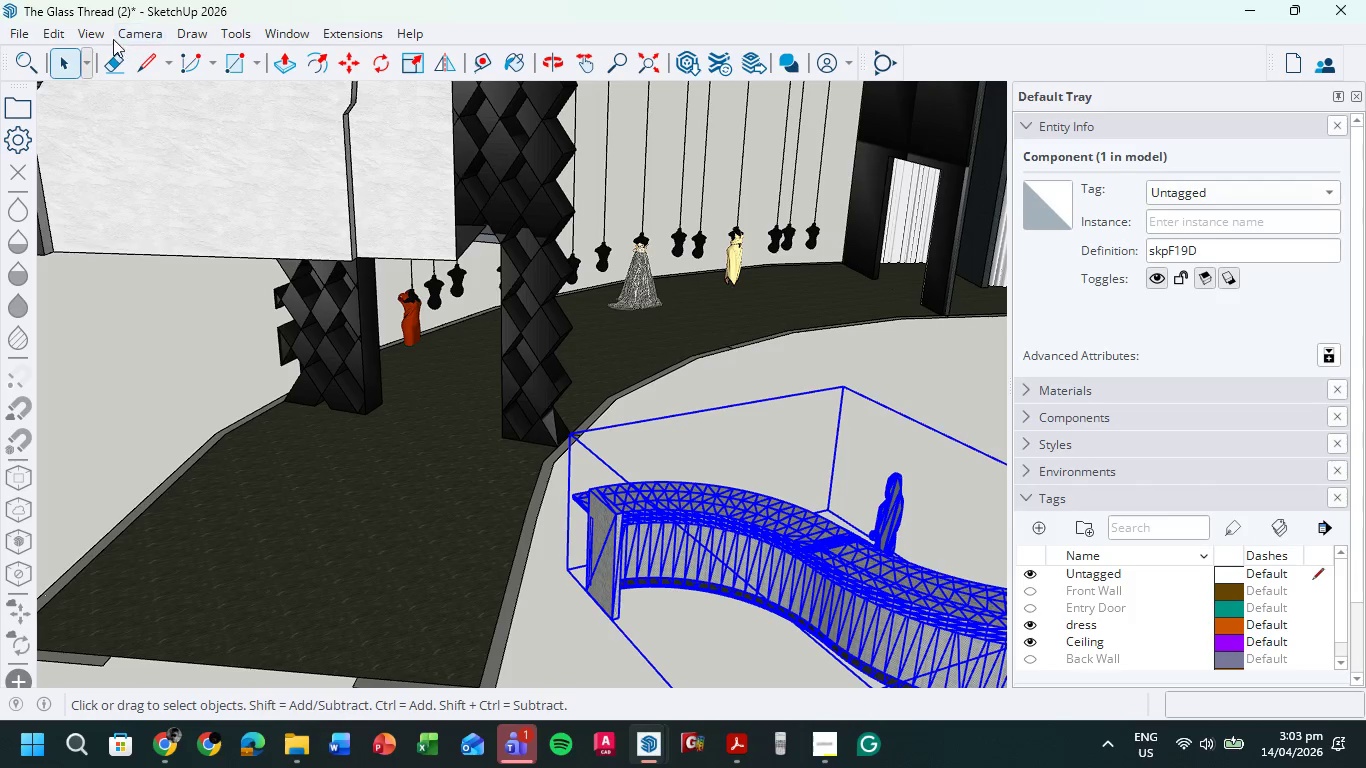 
left_click([102, 35])
 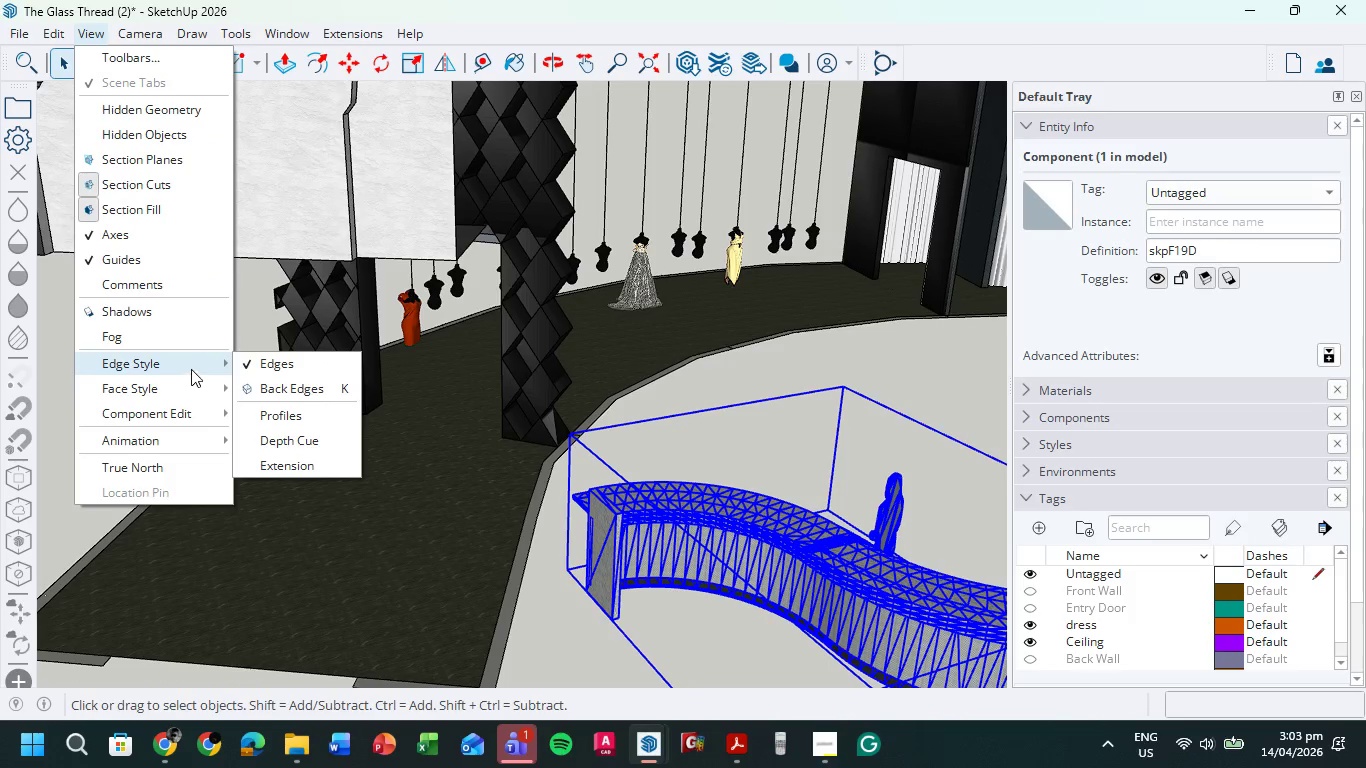 
left_click([265, 390])
 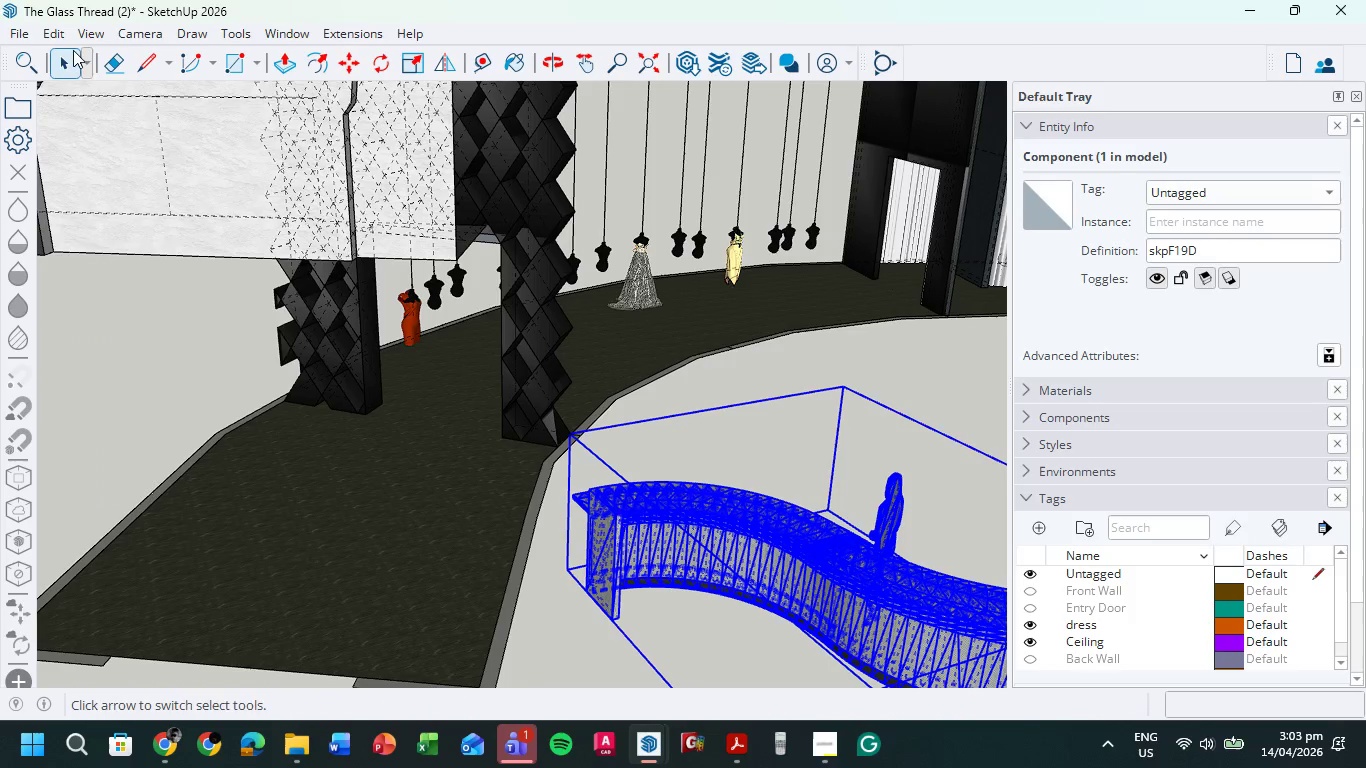 
left_click([87, 36])
 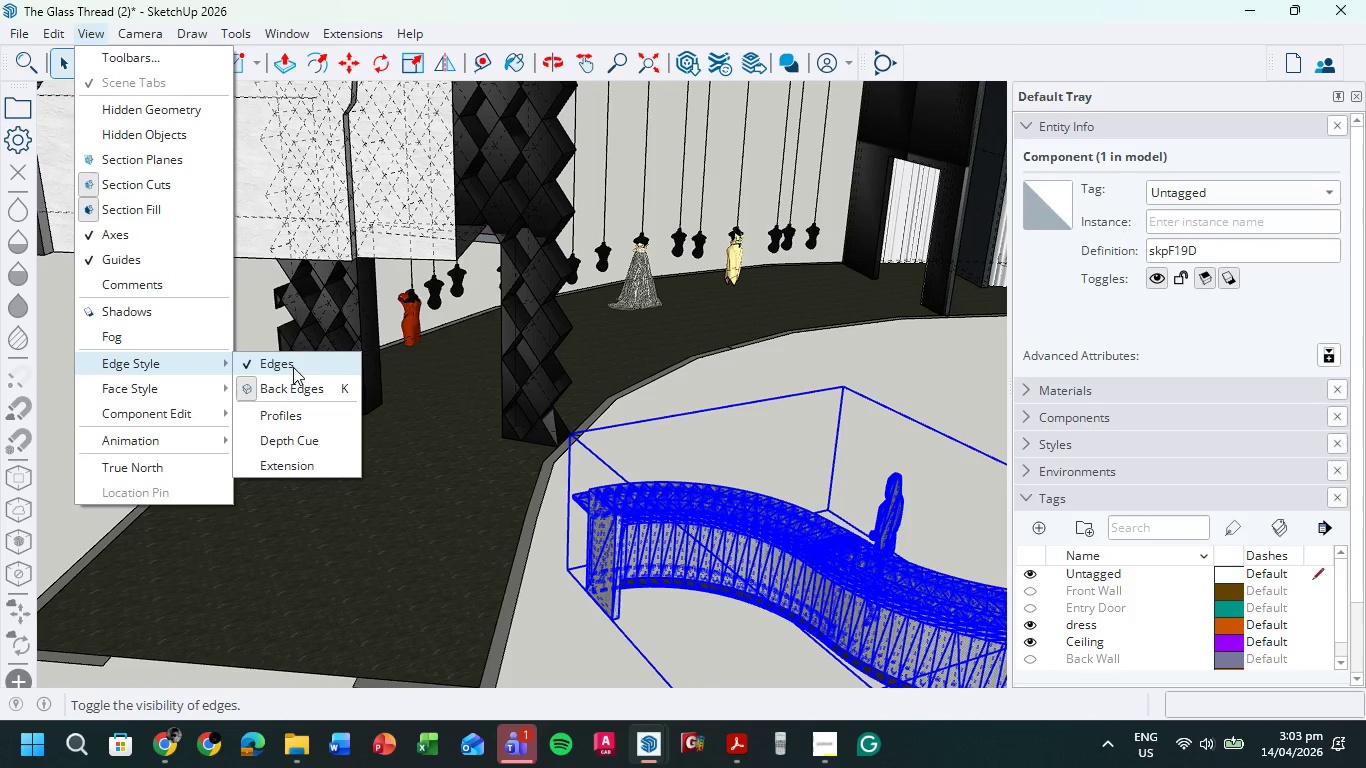 
left_click([290, 388])
 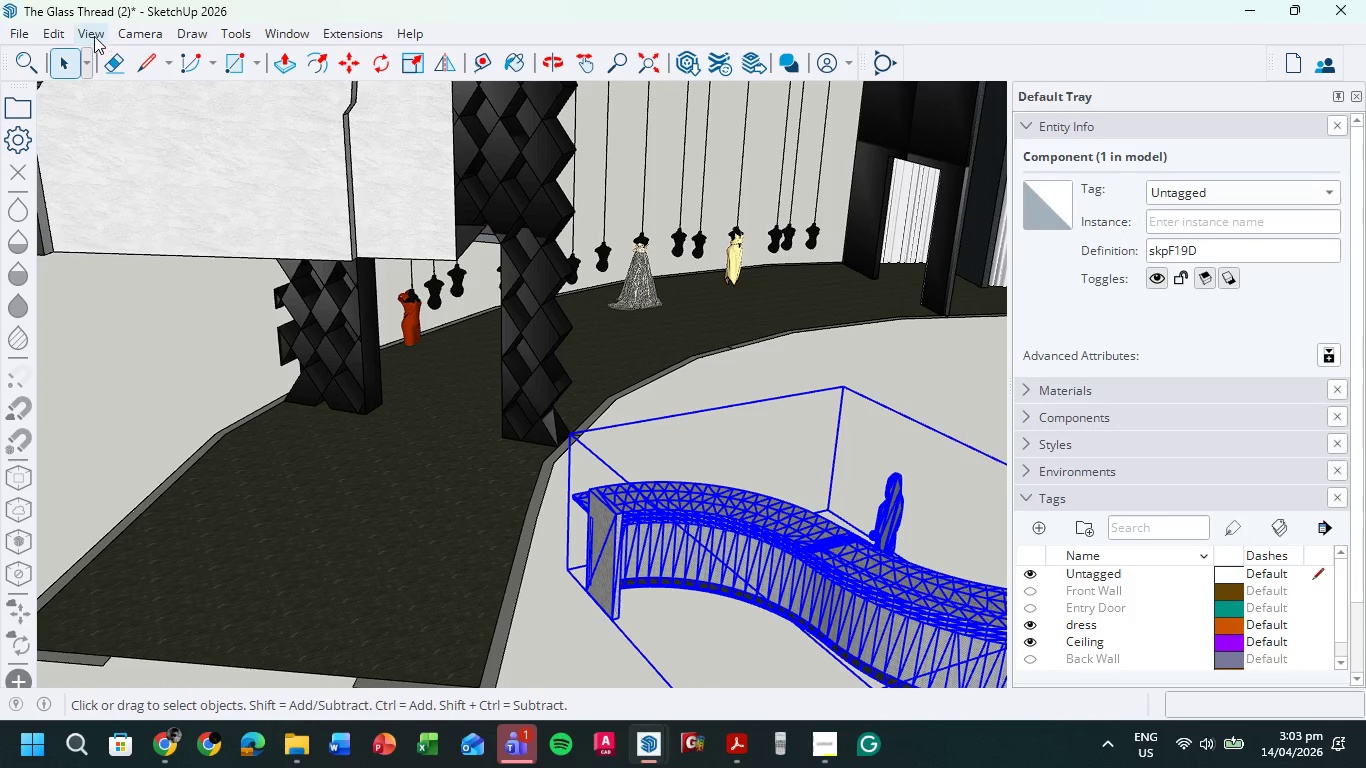 
left_click([94, 35])
 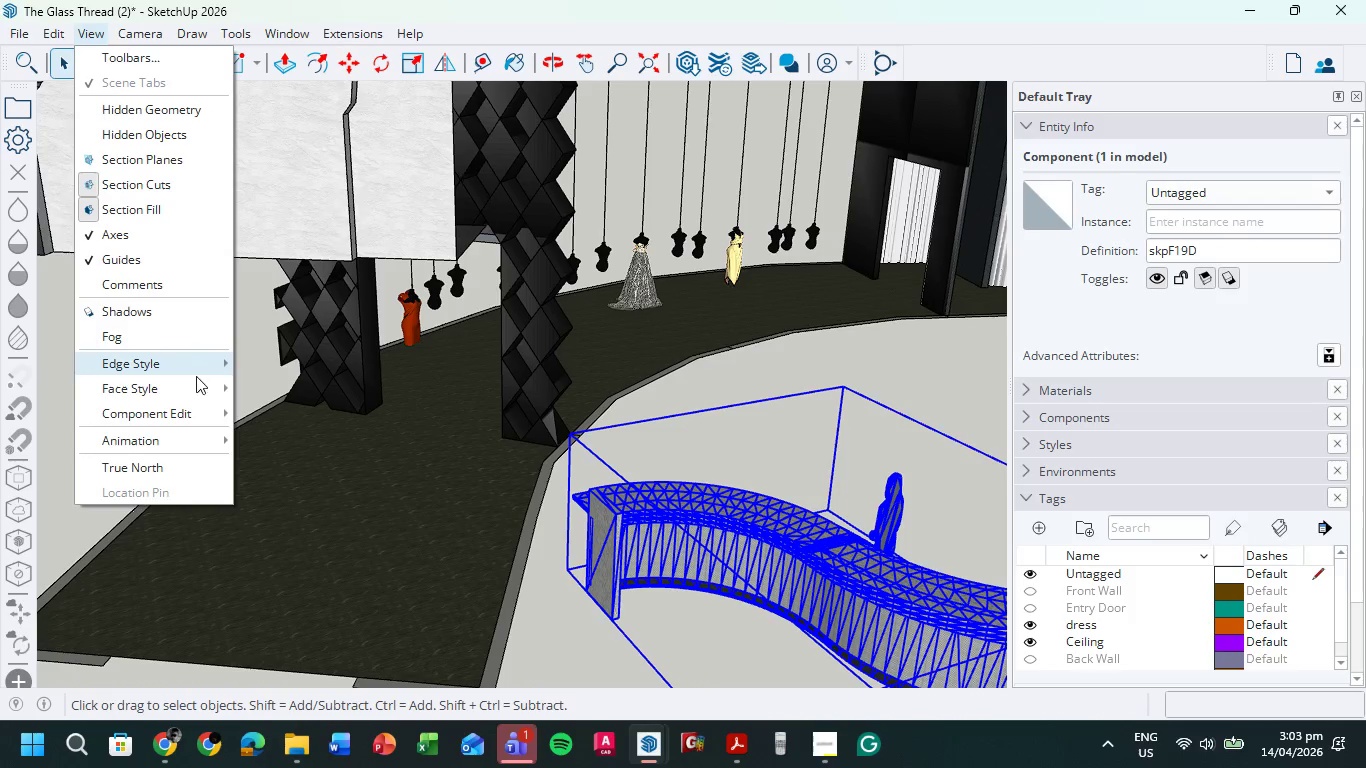 
mouse_move([223, 415])
 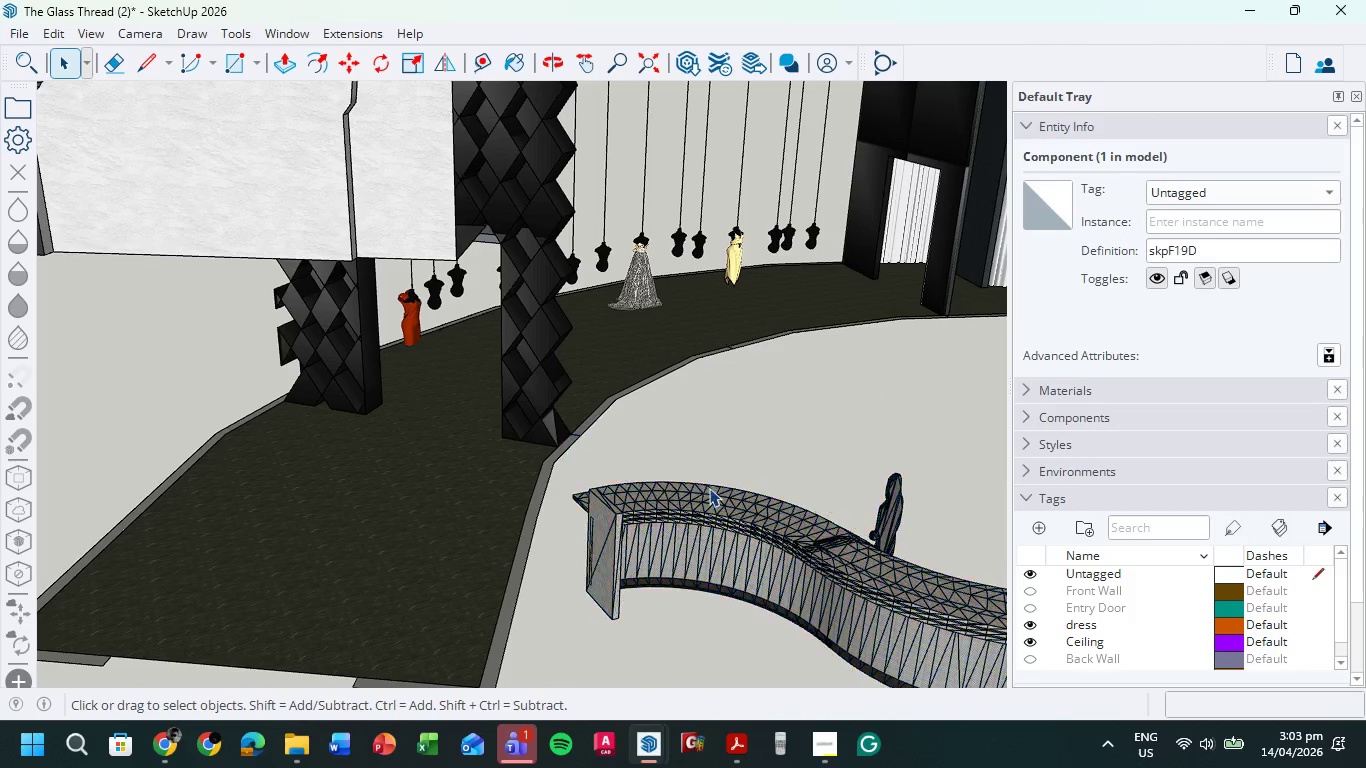 
right_click([709, 488])
 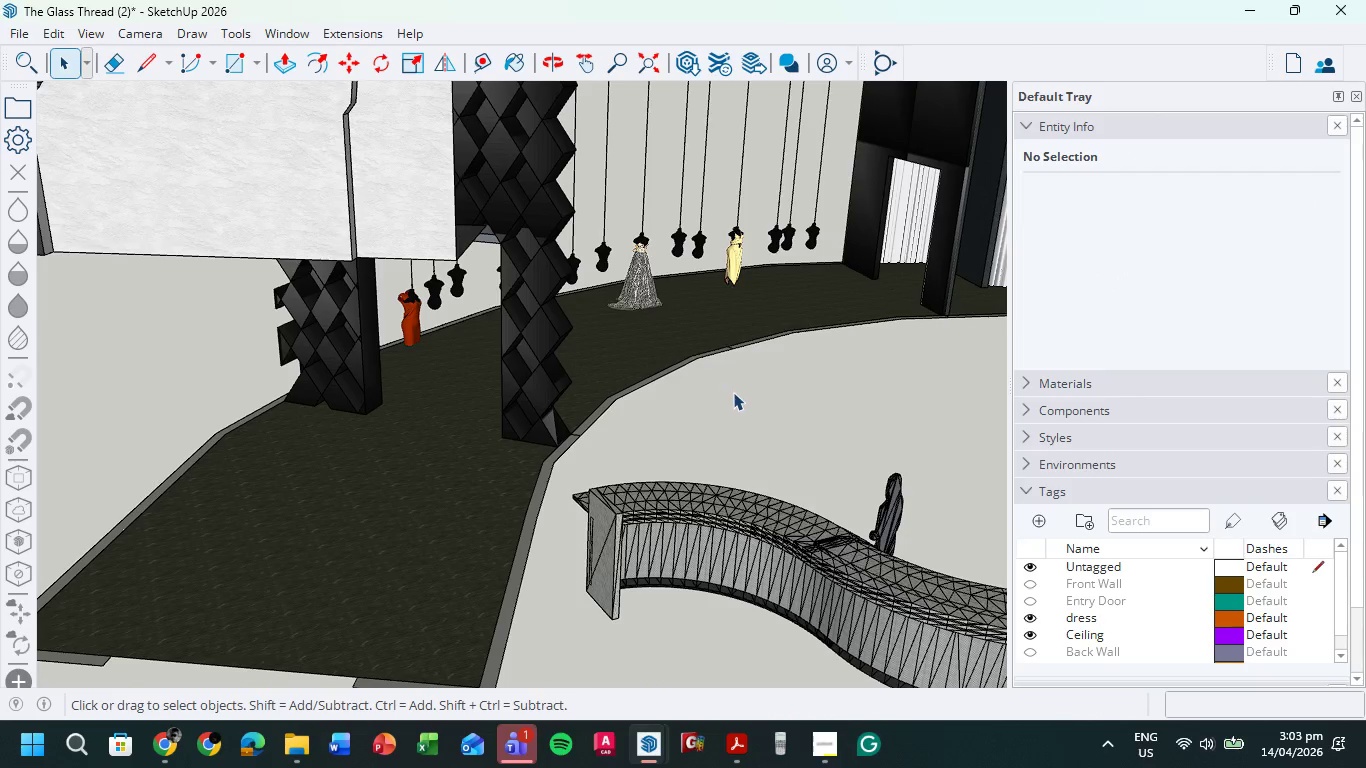 
scroll: coordinate [827, 471], scroll_direction: down, amount: 7.0
 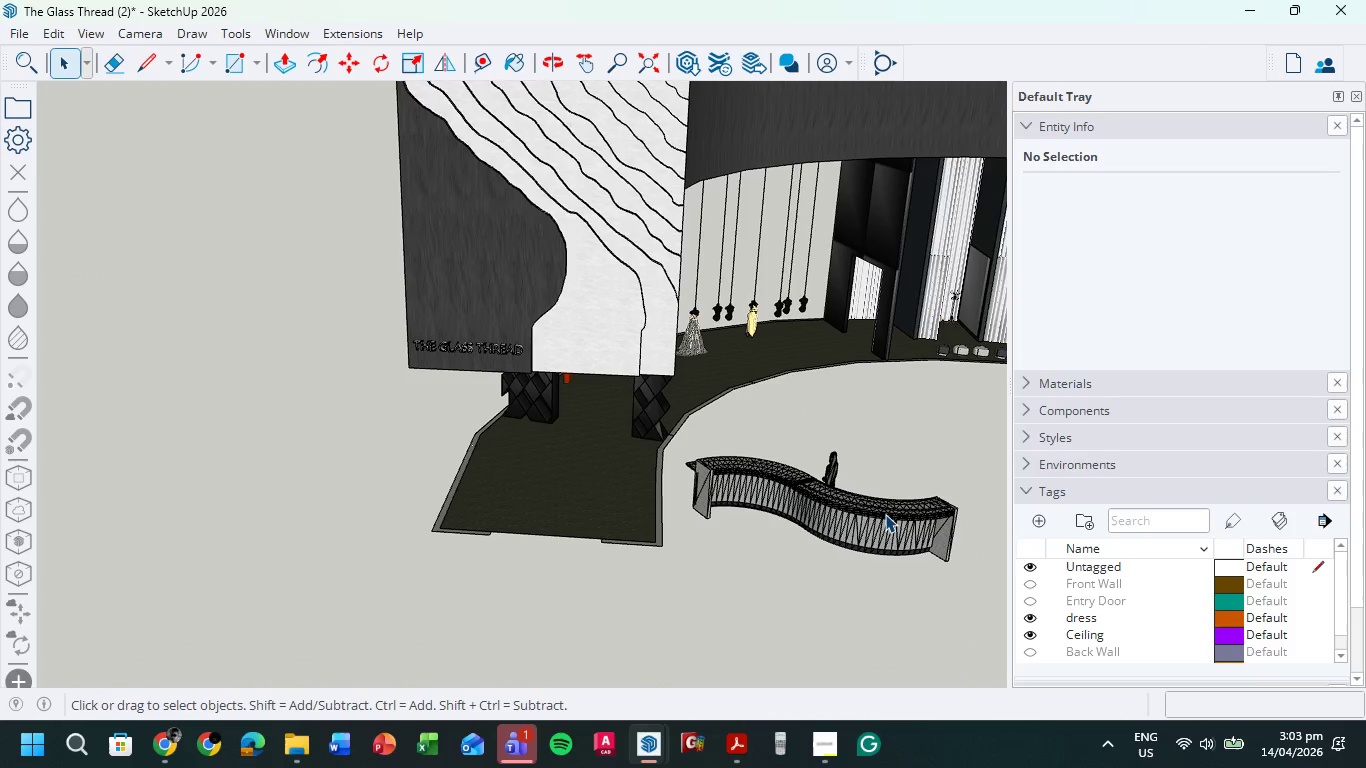 
hold_key(key=ShiftLeft, duration=0.69)
 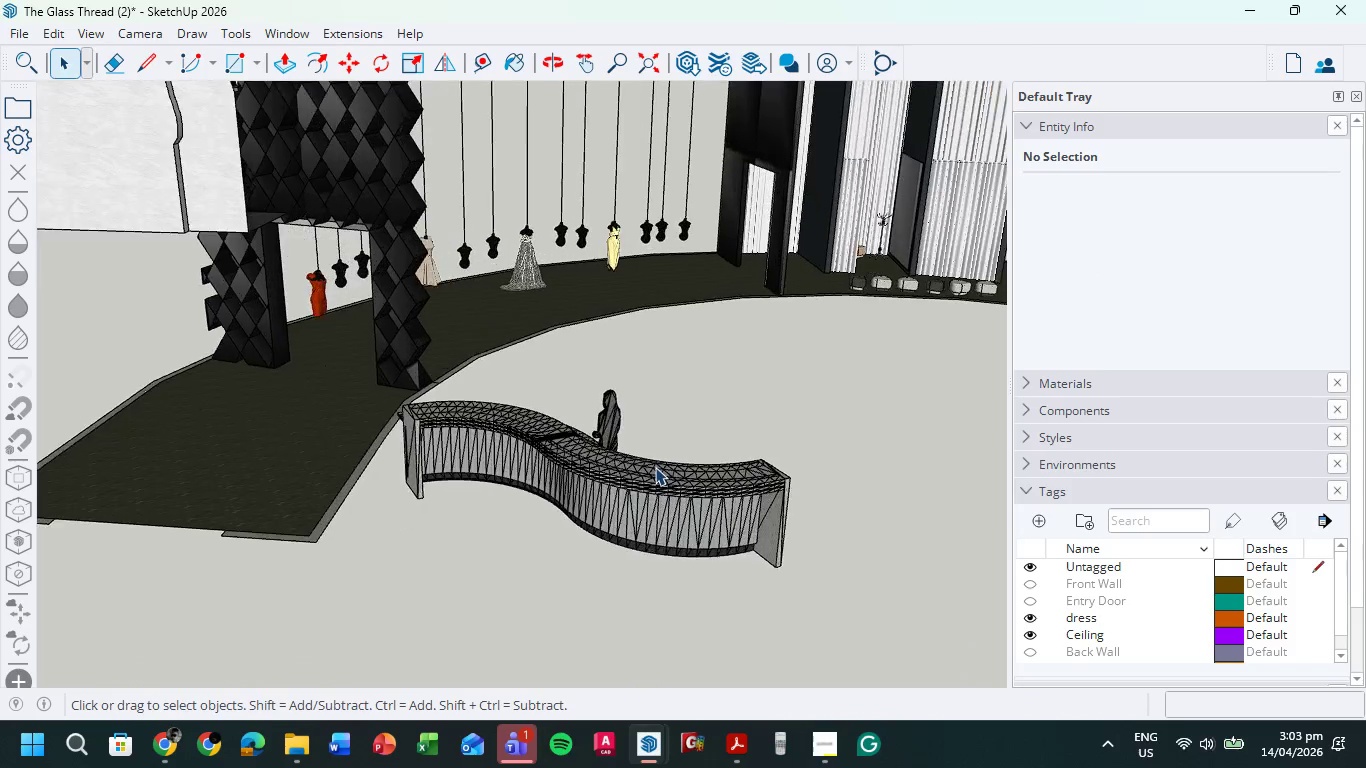 
scroll: coordinate [629, 400], scroll_direction: up, amount: 8.0
 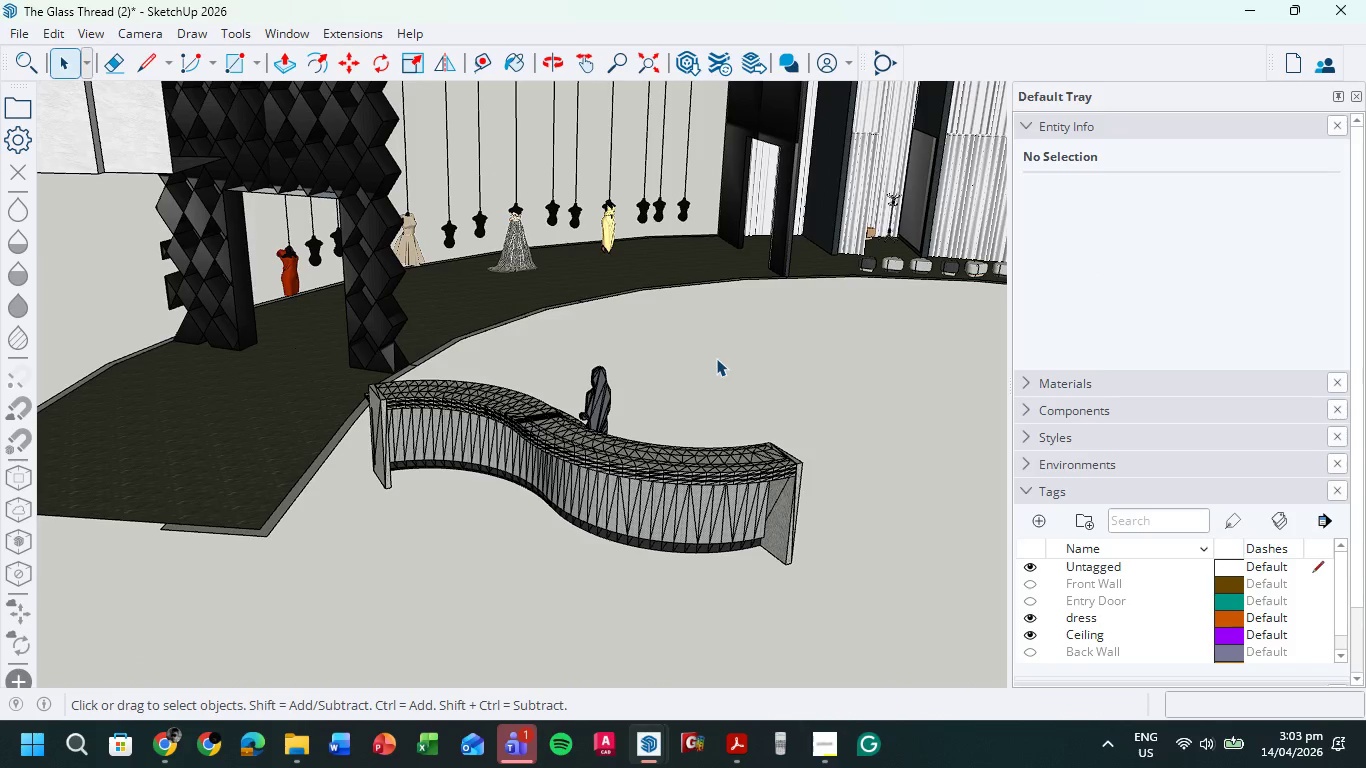 
left_click_drag(start_coordinate=[716, 350], to_coordinate=[540, 508])
 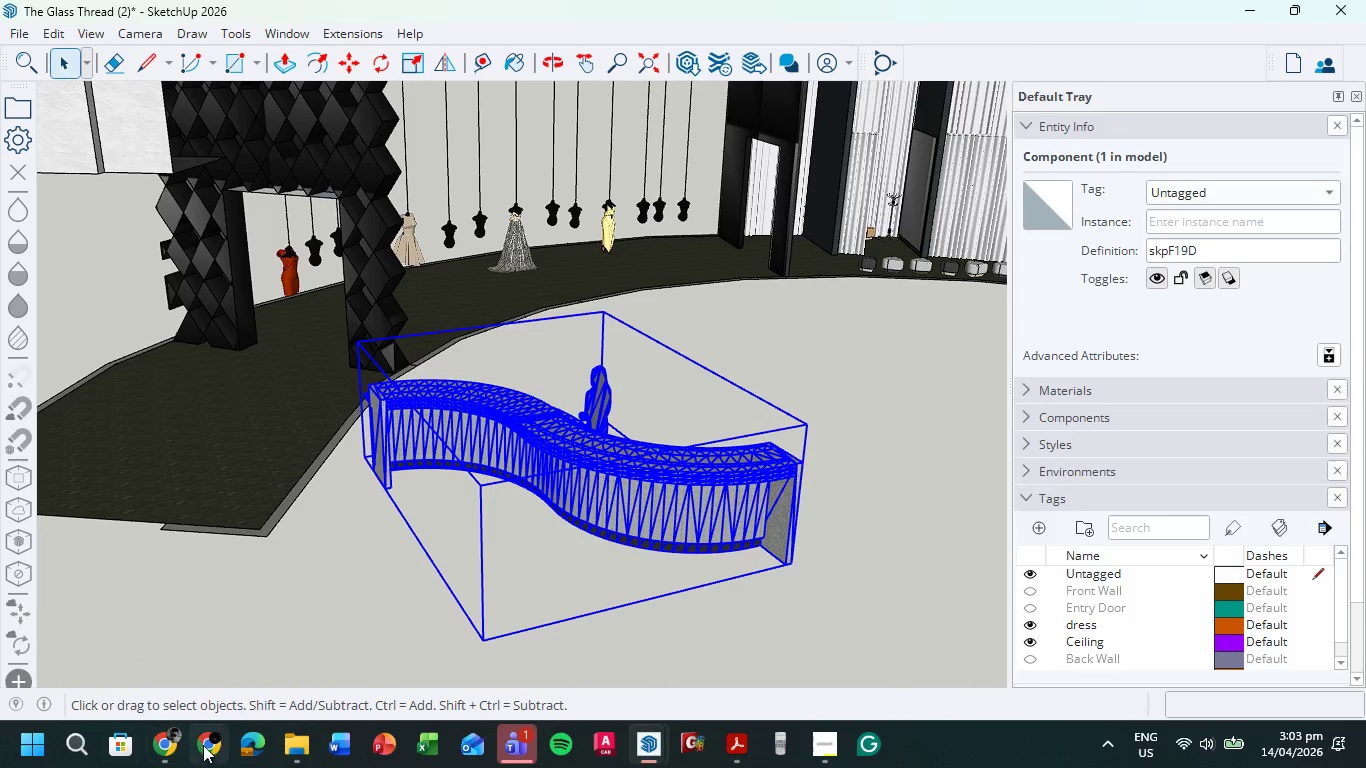 
left_click([174, 744])
 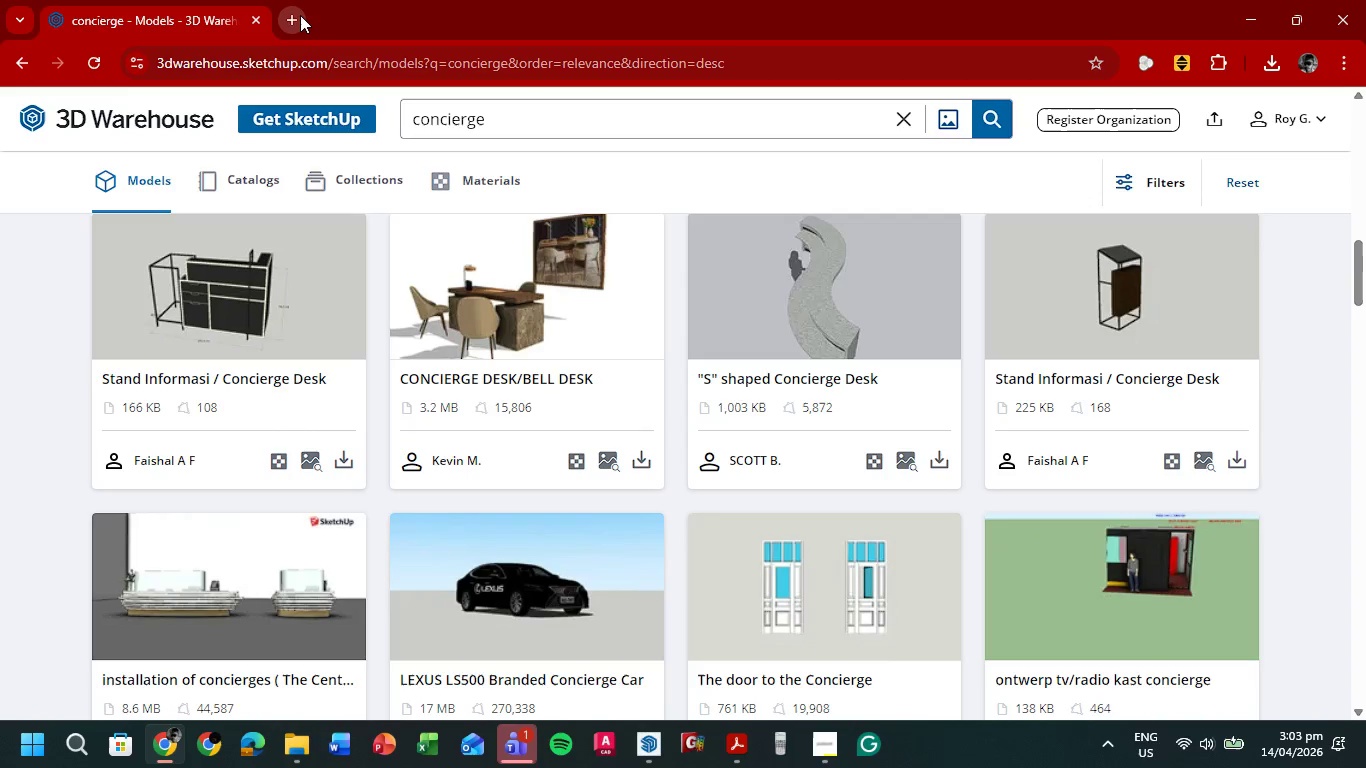 
key(Control+Shift+N)
 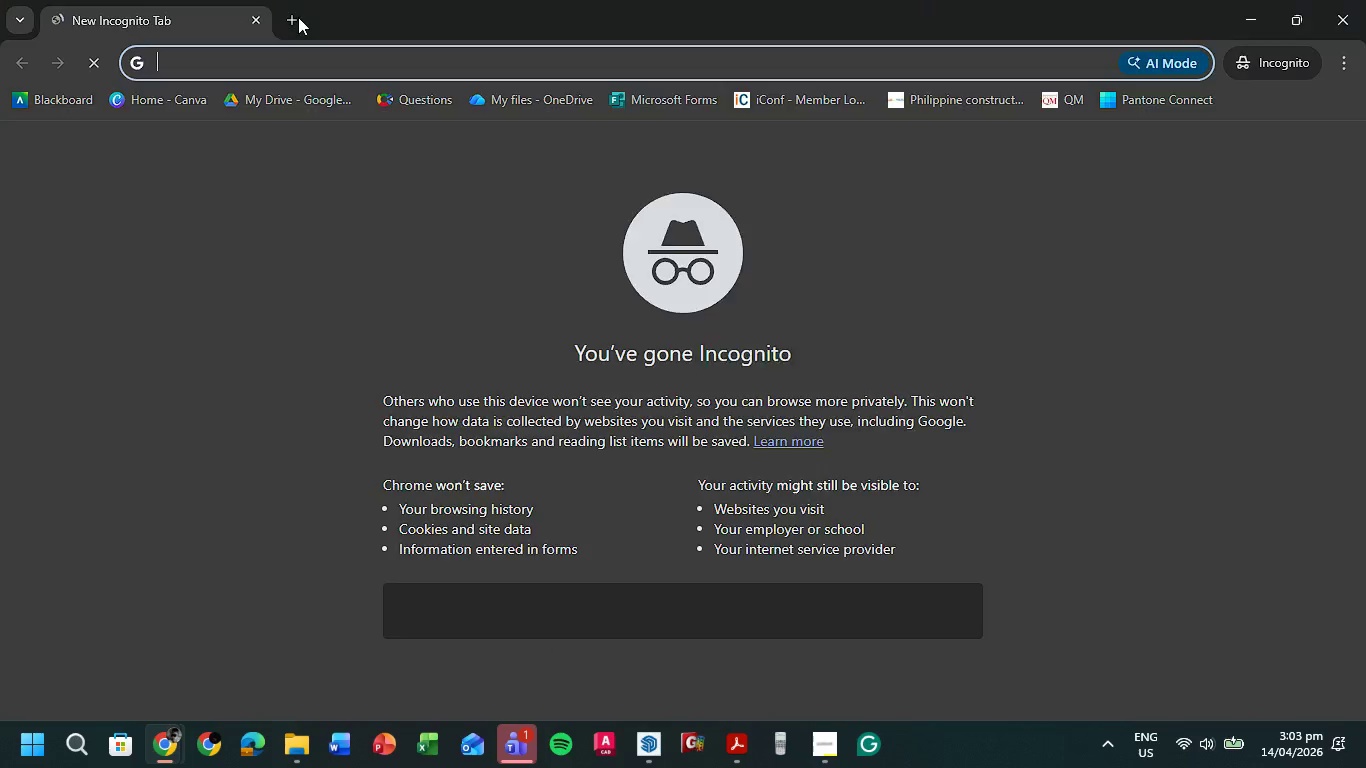 
type(hw t hide component lines sketchup)
 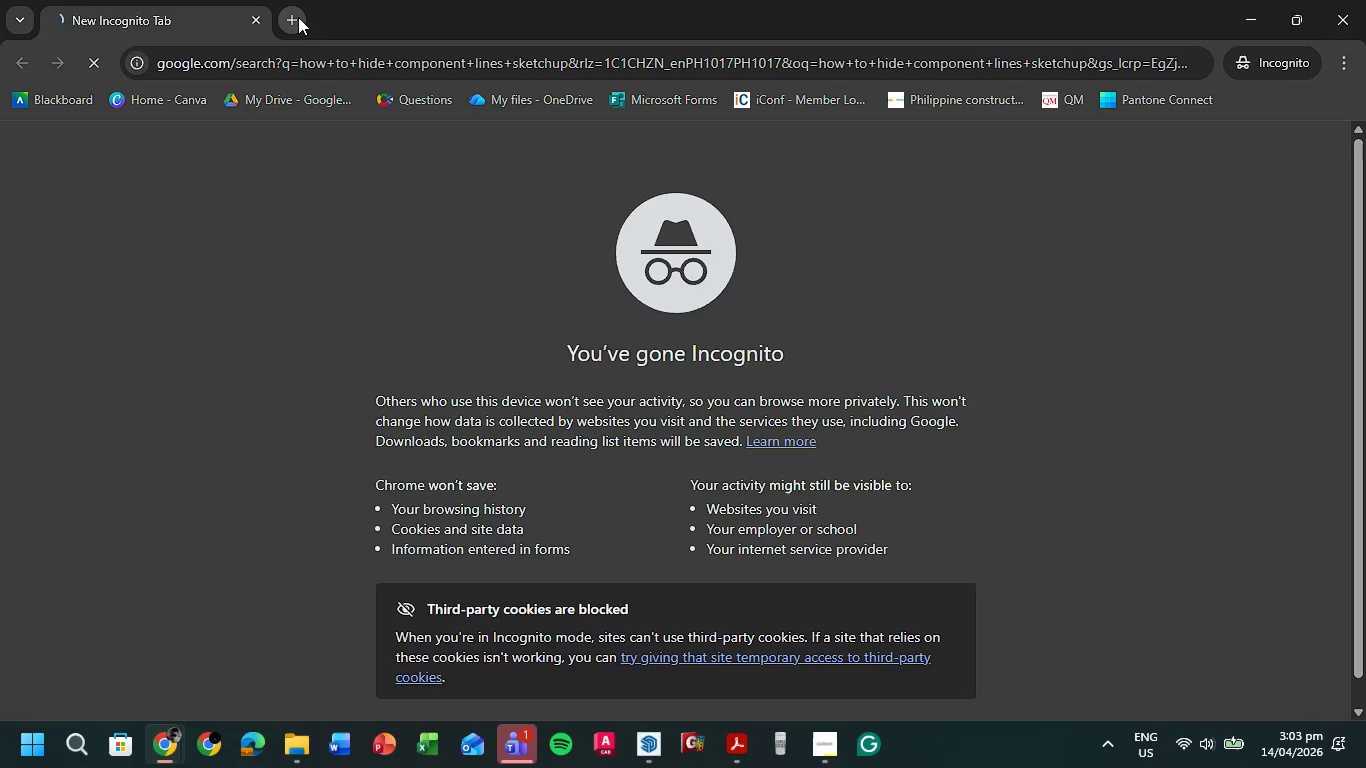 
scroll: coordinate [578, 246], scroll_direction: down, amount: 3.0
 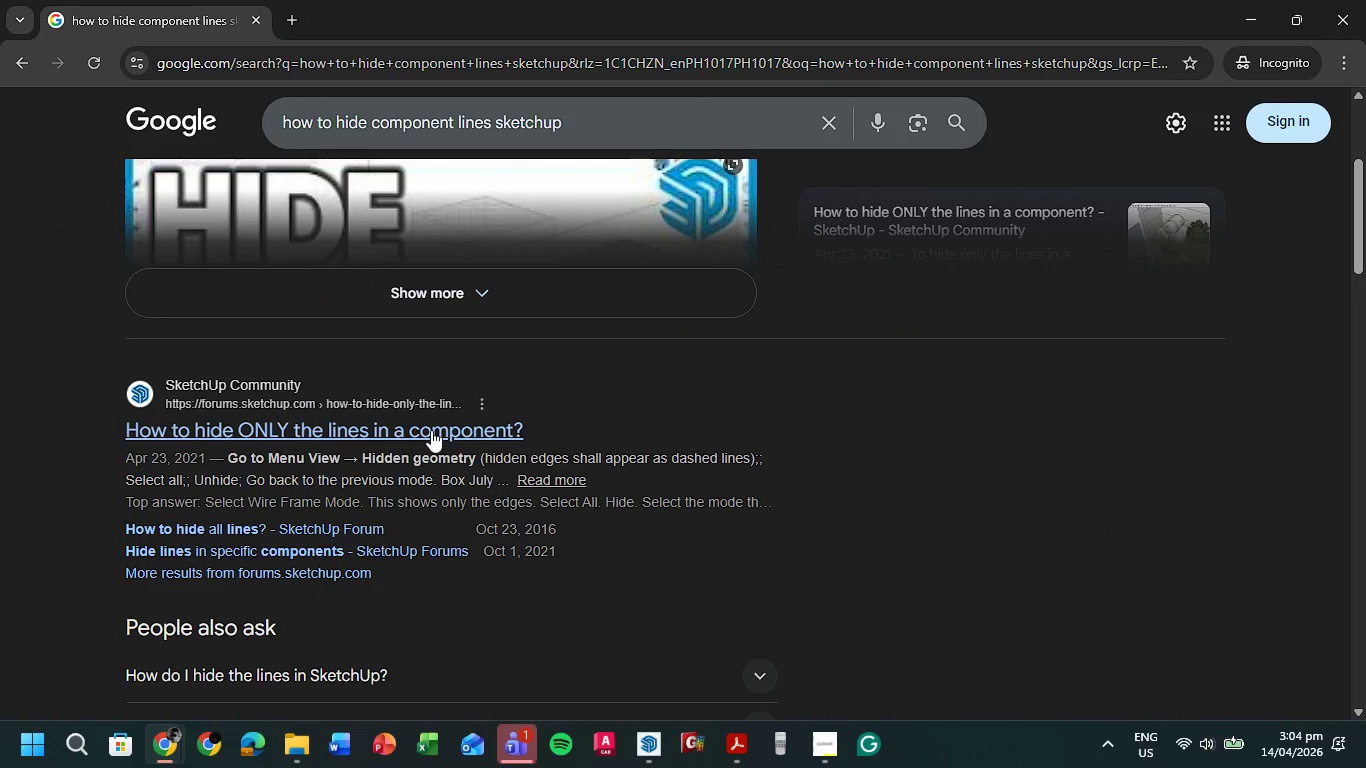 
left_click([431, 430])
 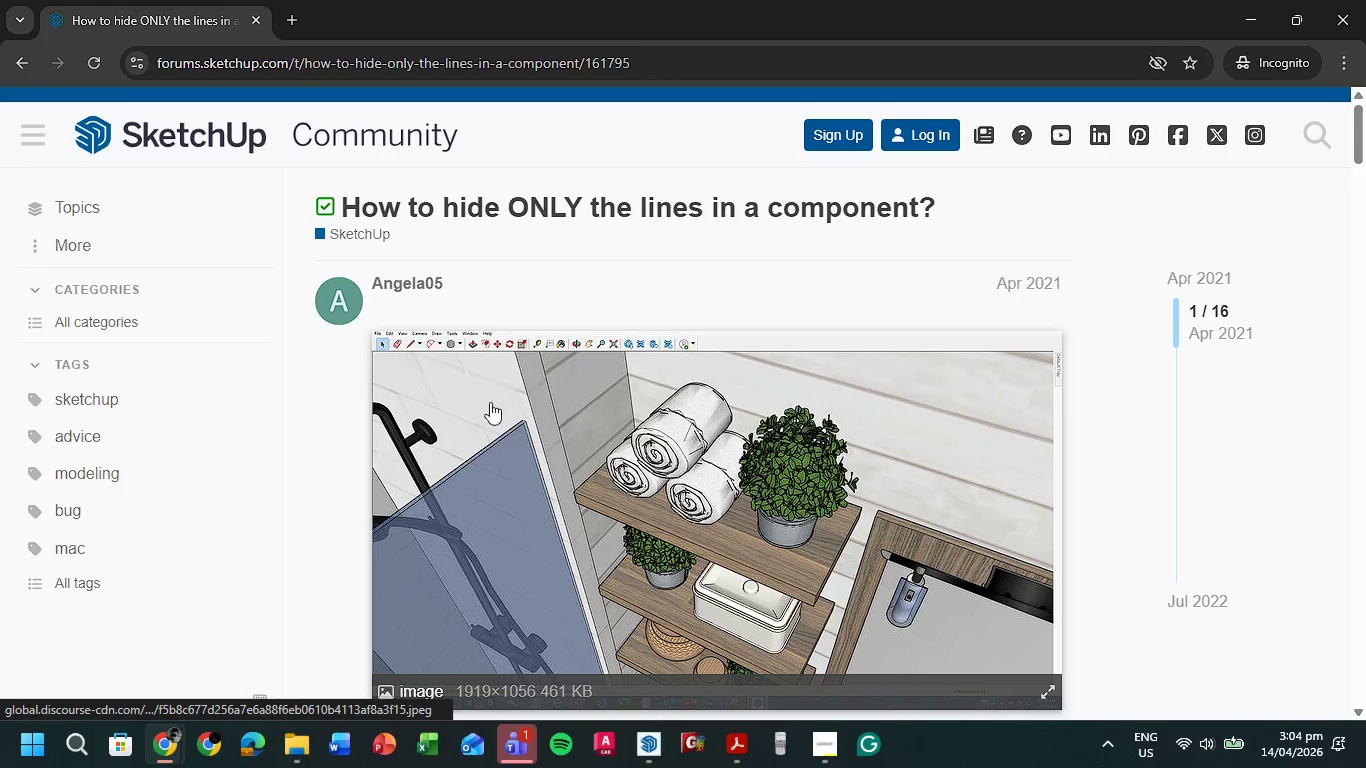 
wait(11.34)
 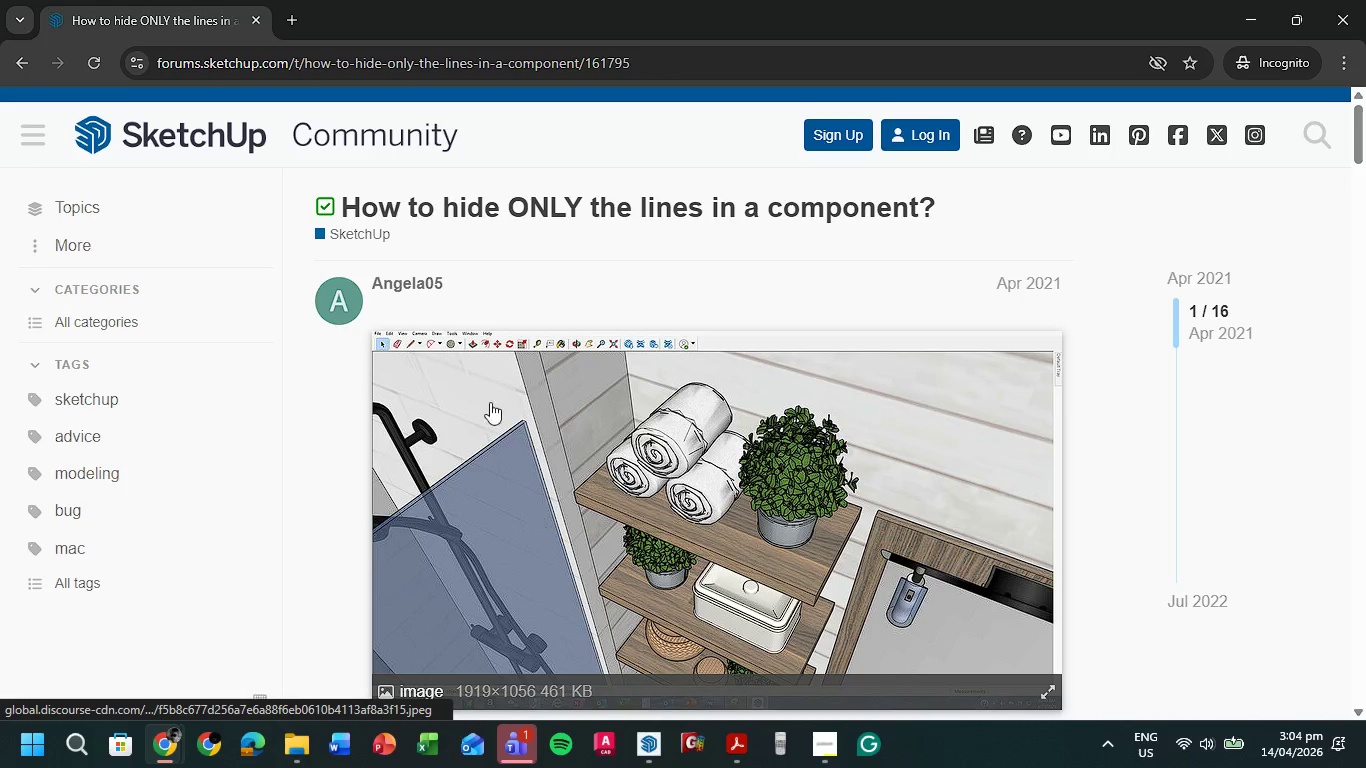 
scroll: coordinate [773, 409], scroll_direction: down, amount: 10.0
 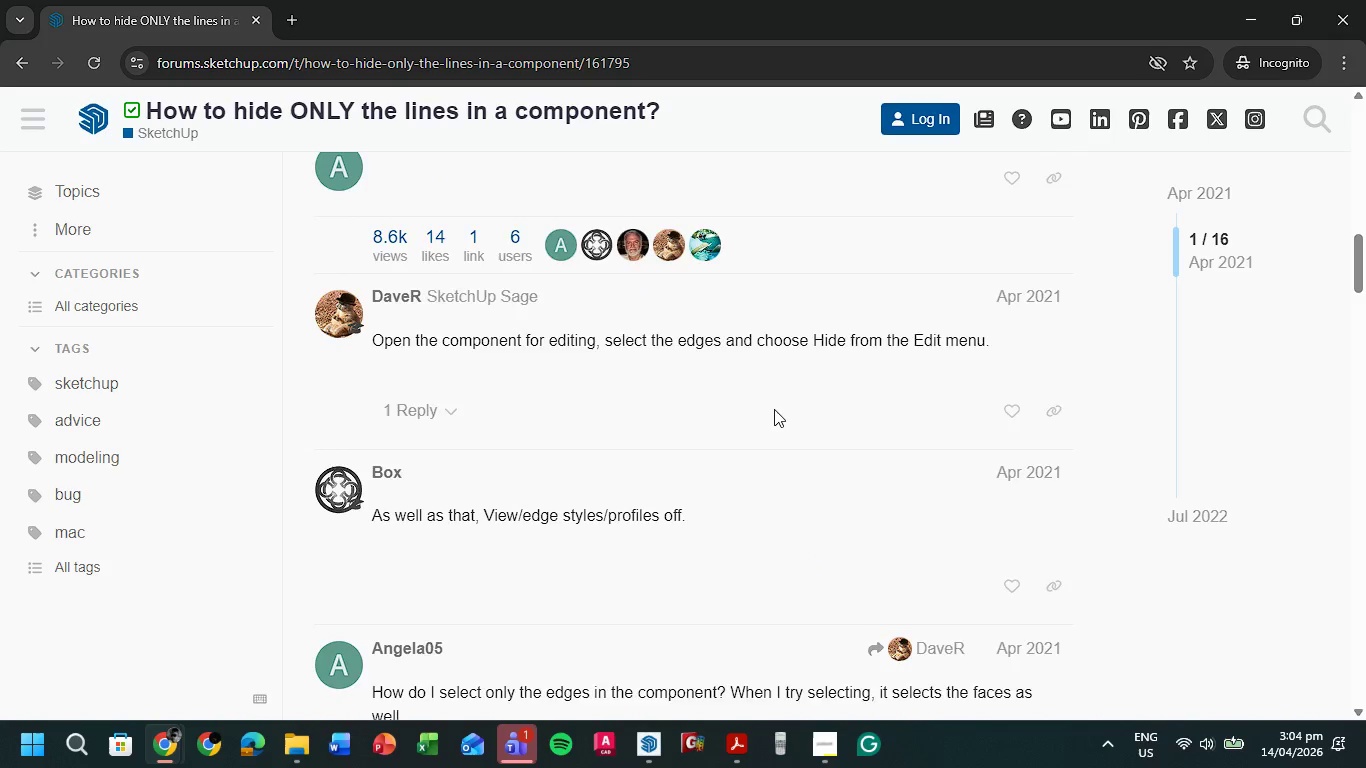 
scroll: coordinate [756, 405], scroll_direction: up, amount: 4.0
 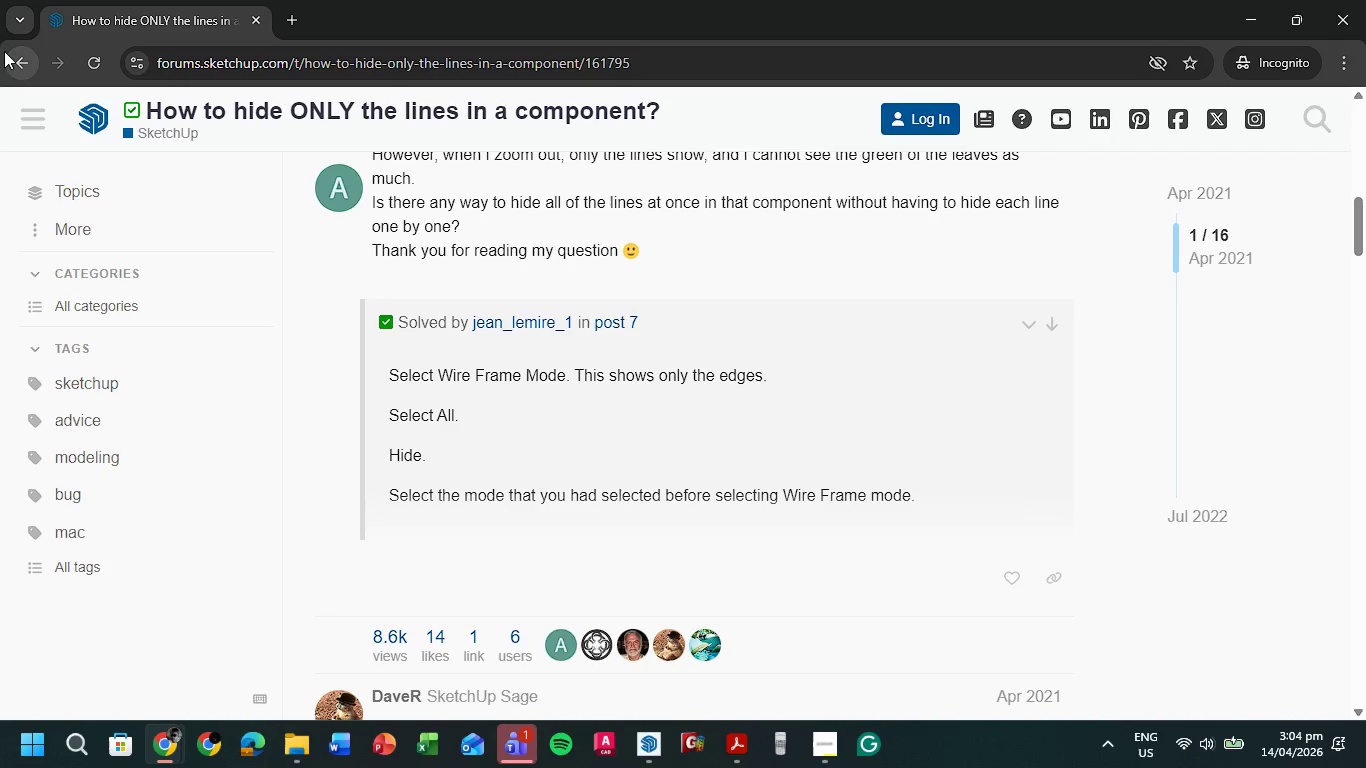 
left_click([12, 54])
 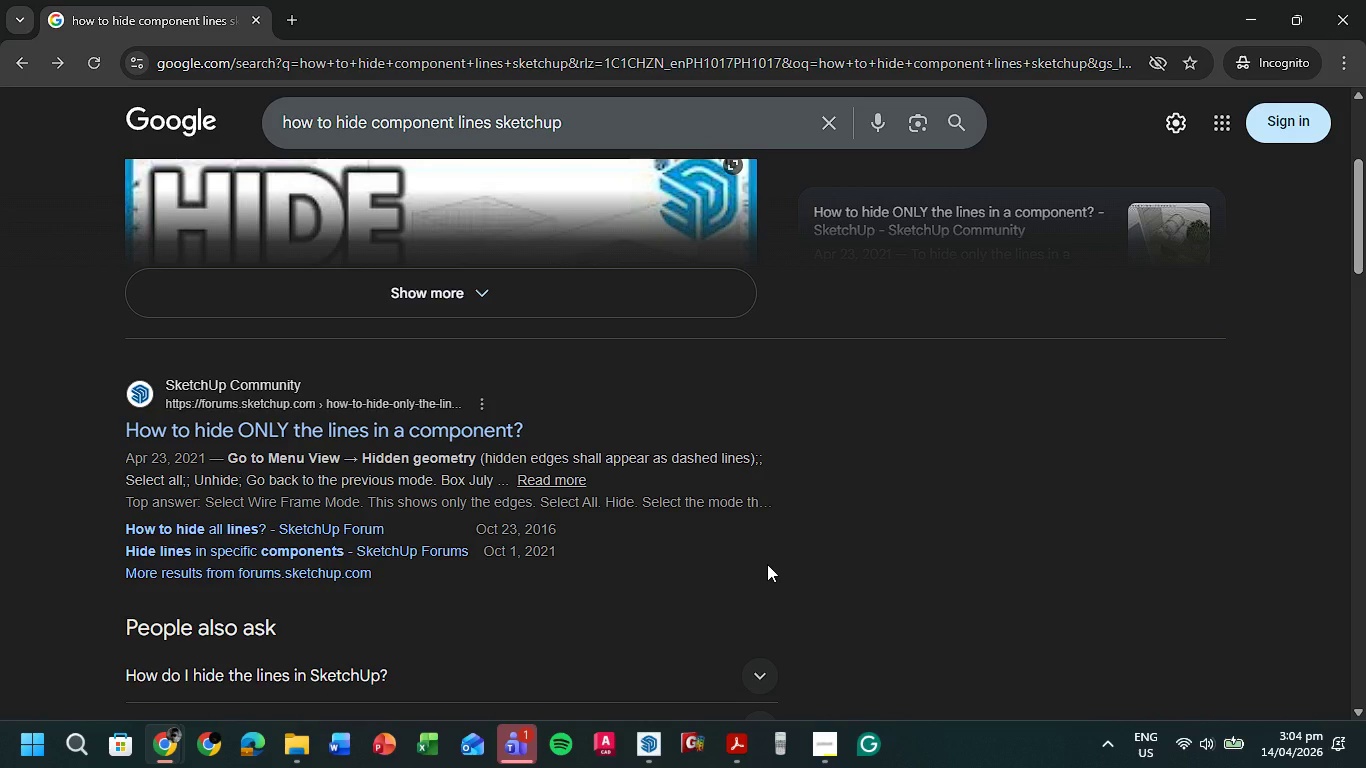 
wait(44.58)
 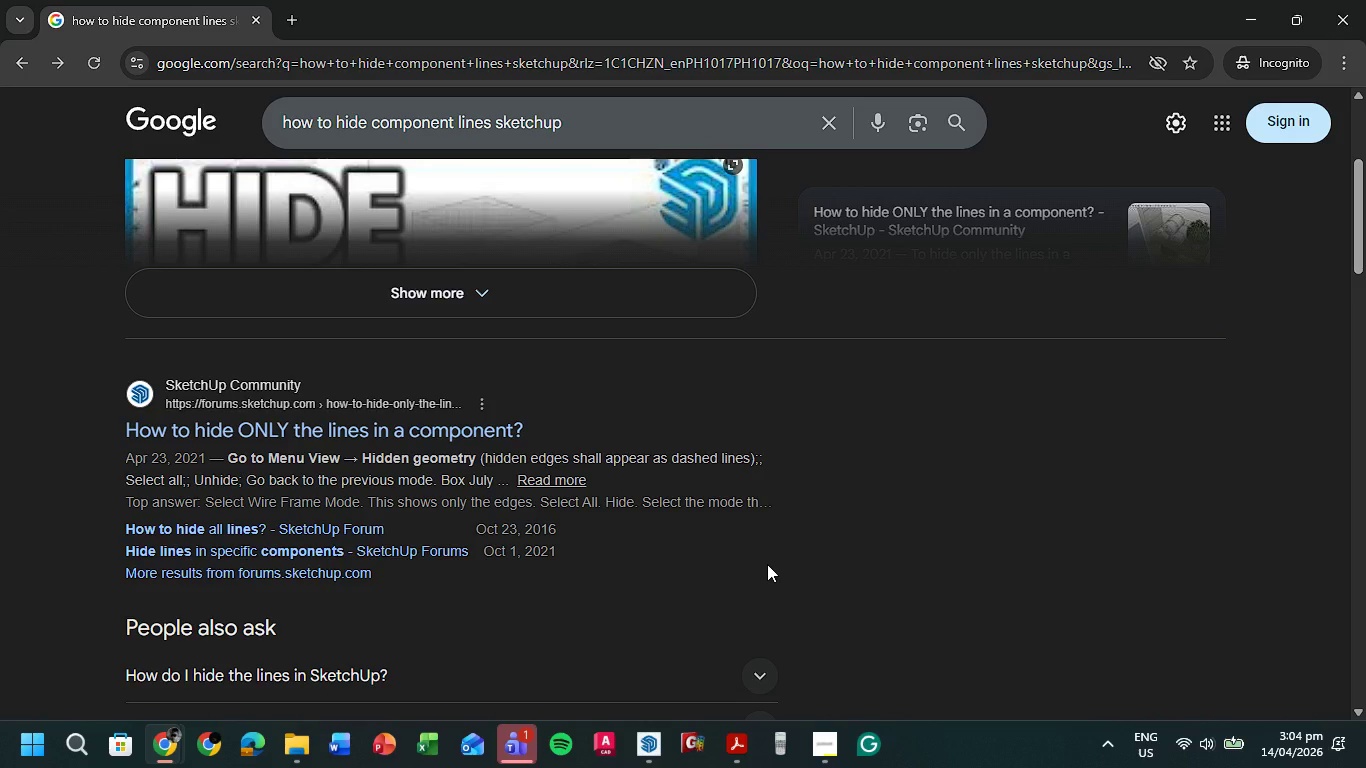 
scroll: coordinate [875, 419], scroll_direction: down, amount: 7.0
 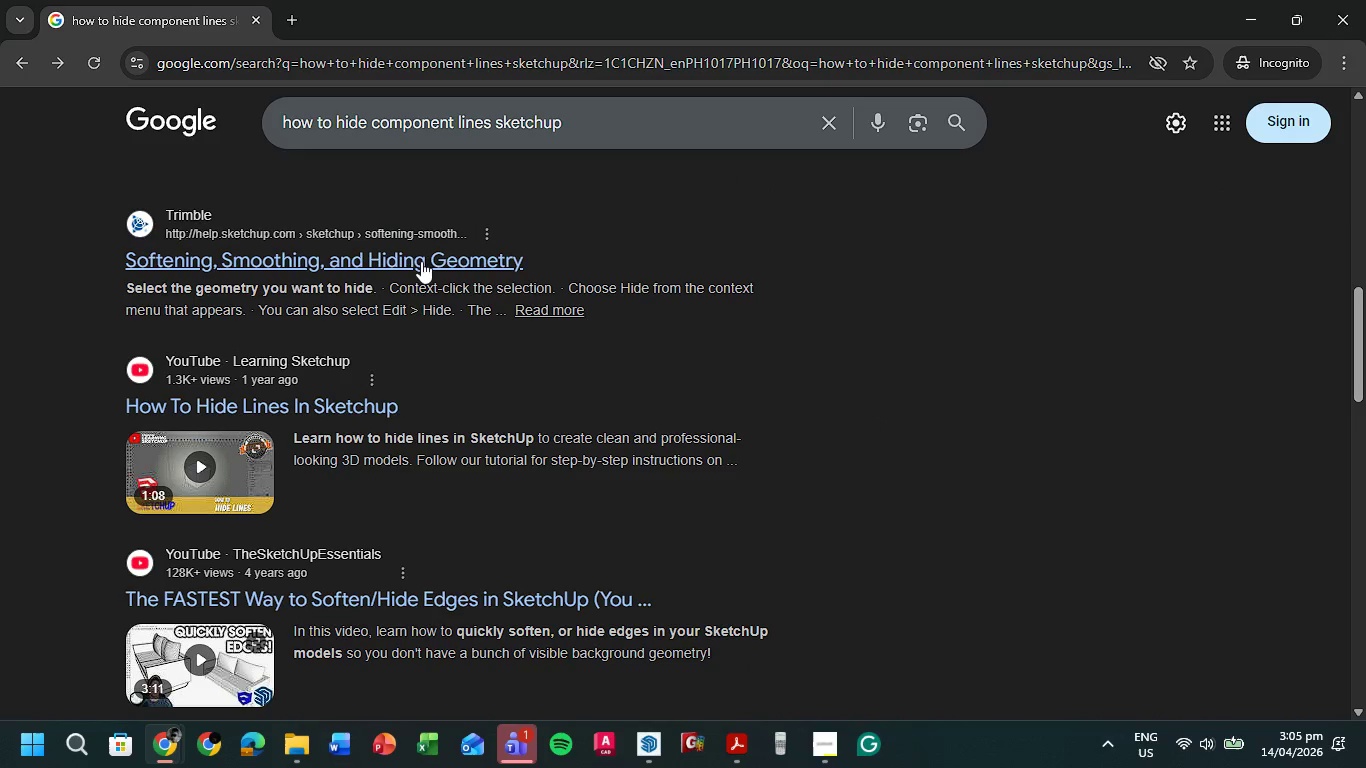 
left_click([409, 250])
 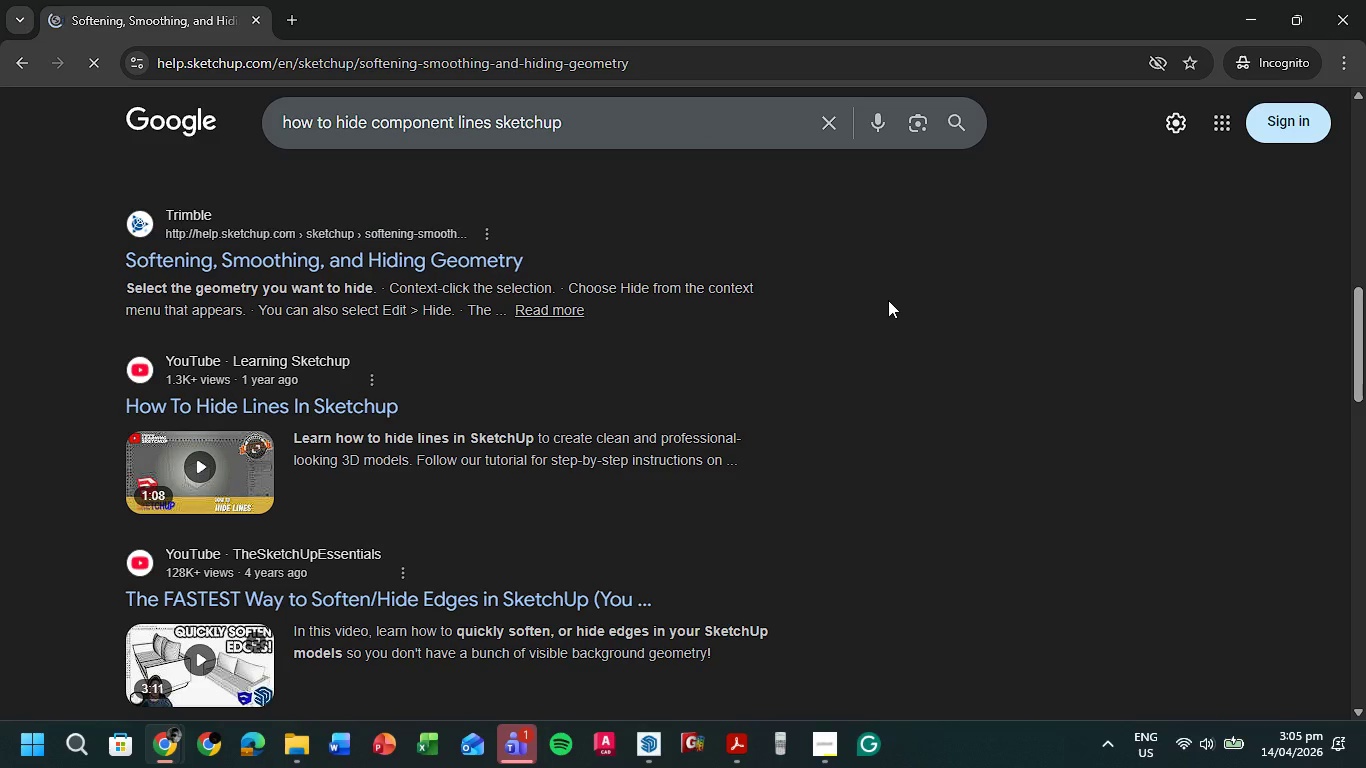 
scroll: coordinate [1047, 424], scroll_direction: down, amount: 17.0
 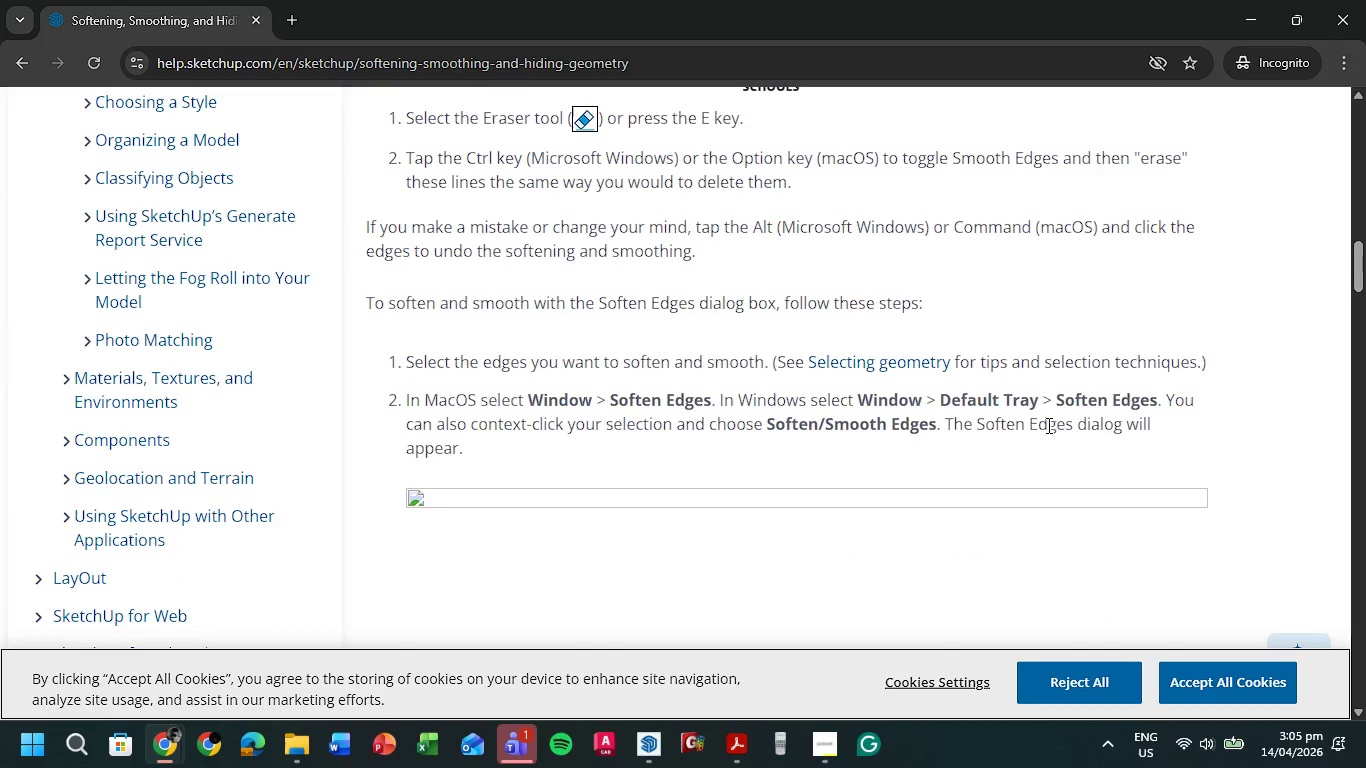 
scroll: coordinate [1047, 425], scroll_direction: down, amount: 6.0
 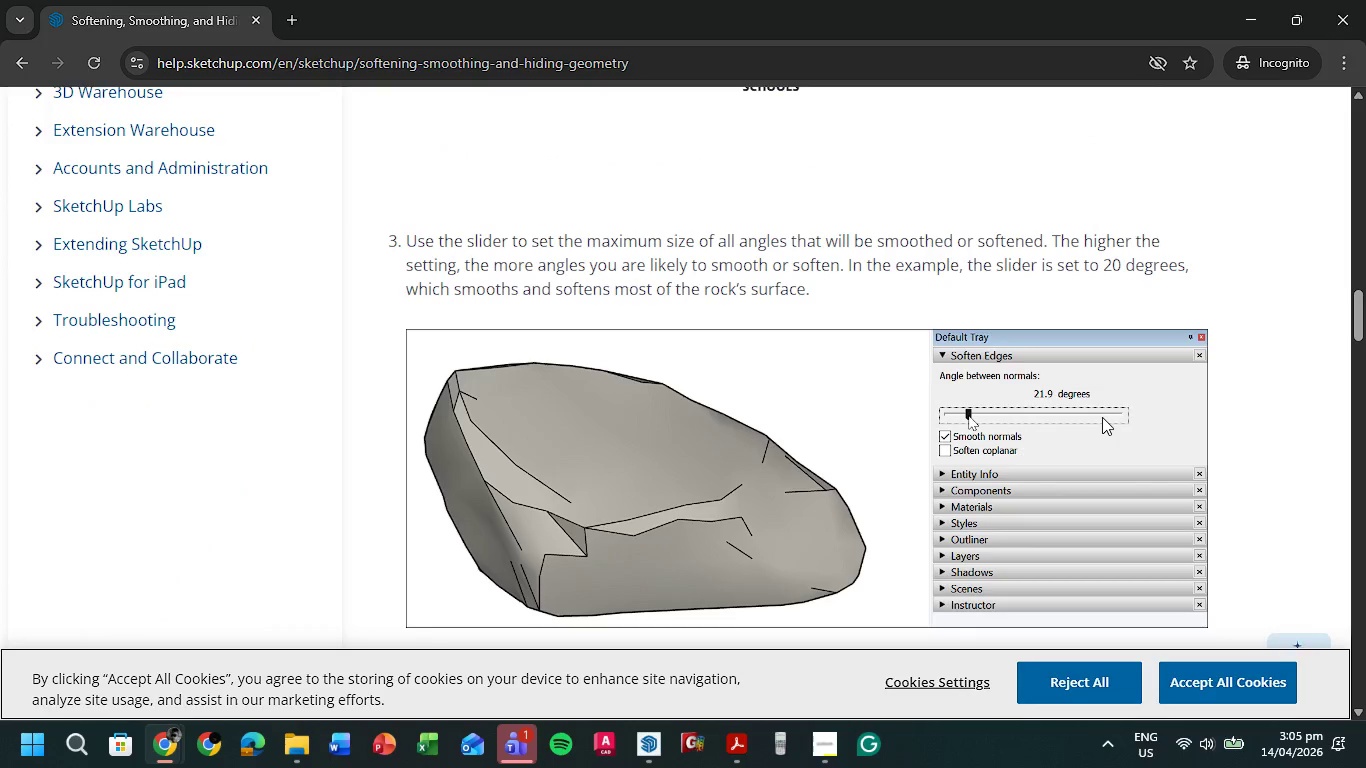 
left_click([1250, 20])
 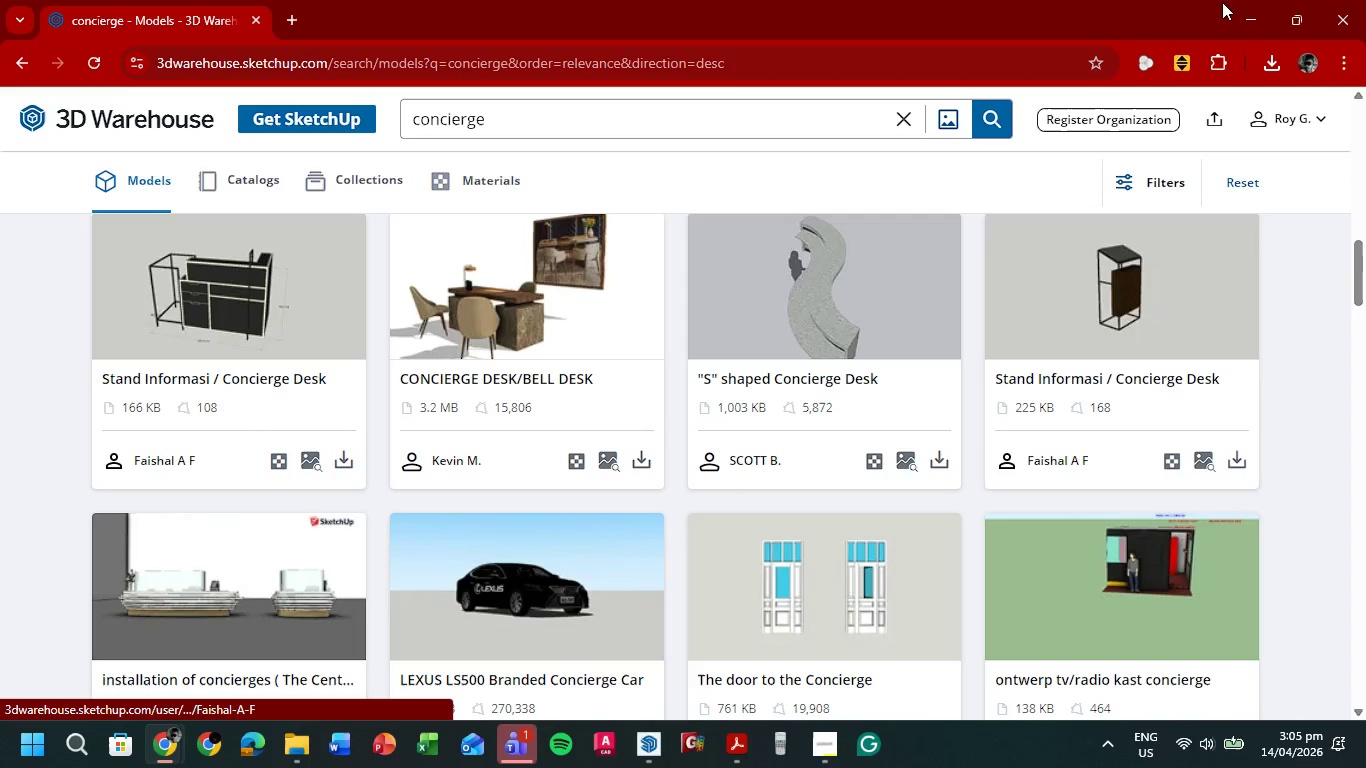 
left_click([1244, 4])
 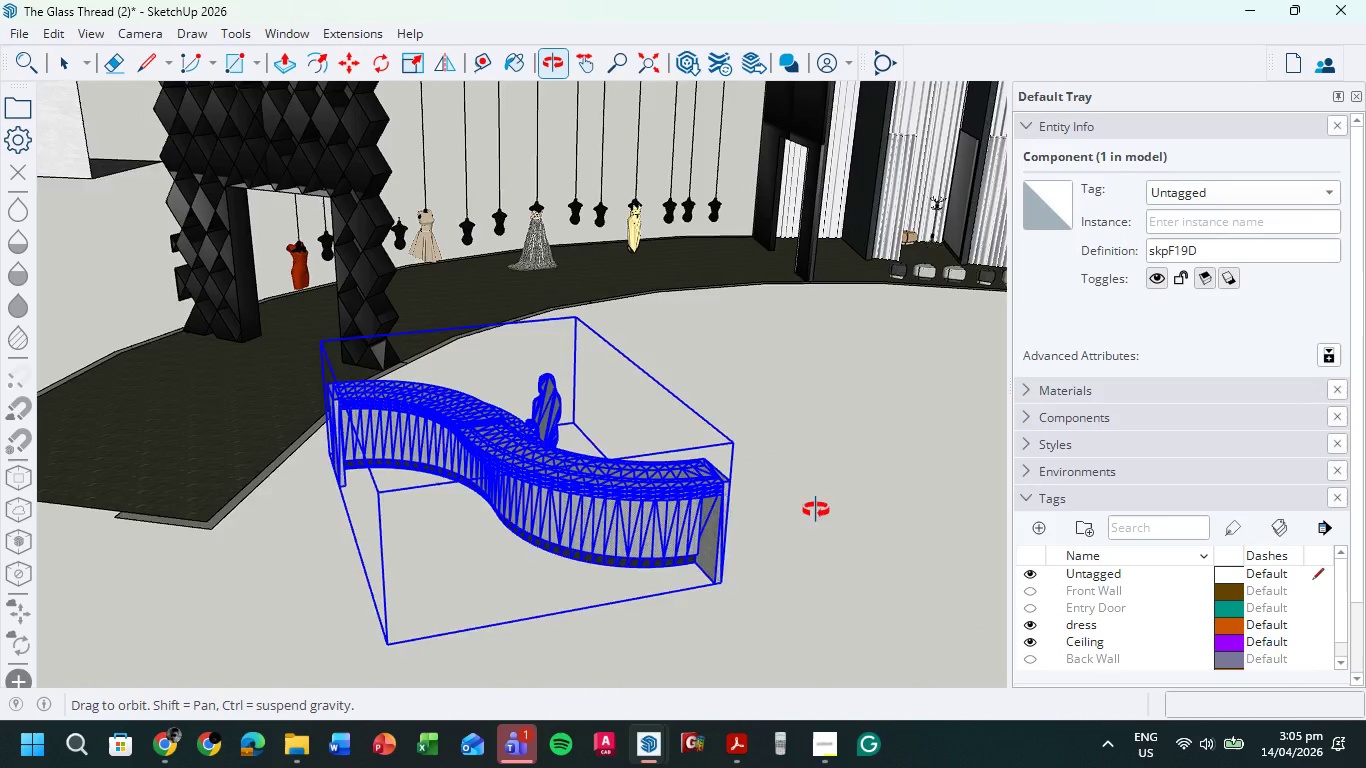 
scroll: coordinate [502, 563], scroll_direction: up, amount: 4.0
 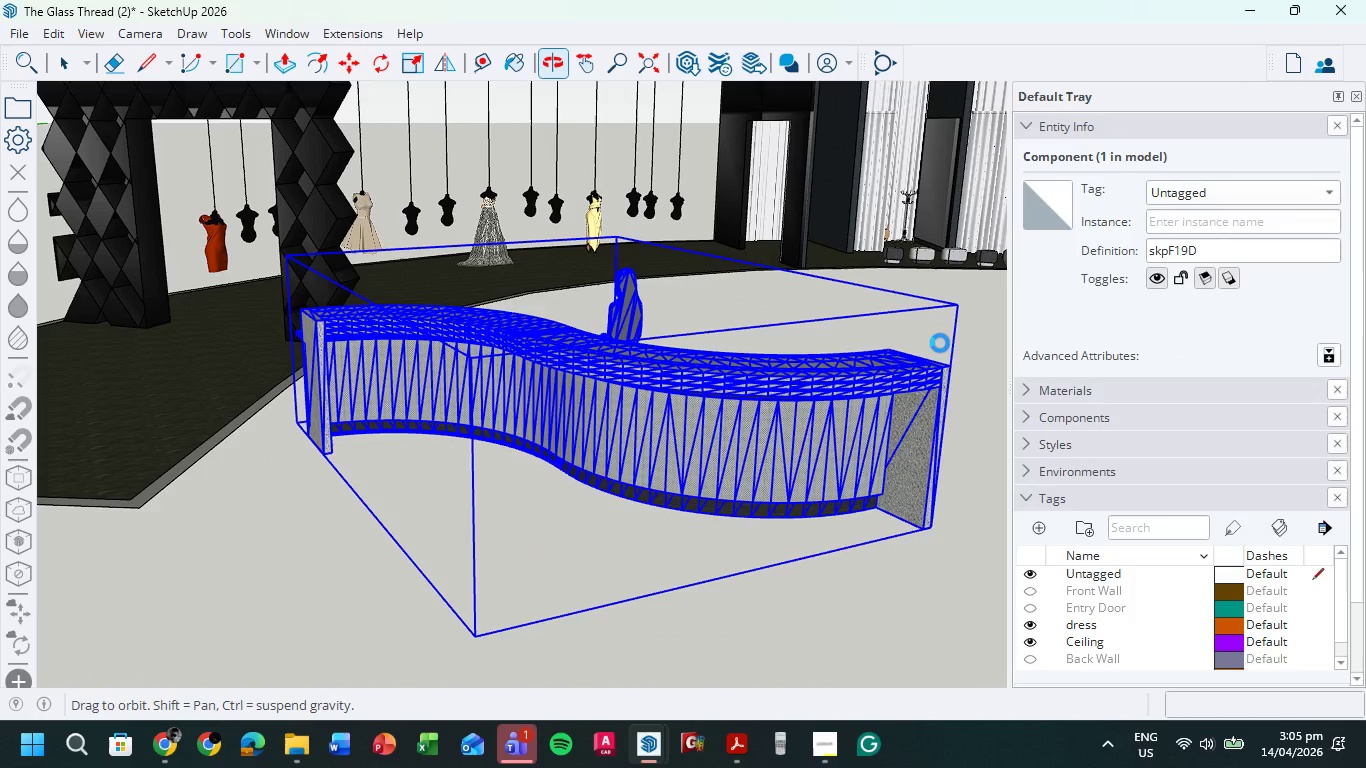 
wait(9.55)
 